 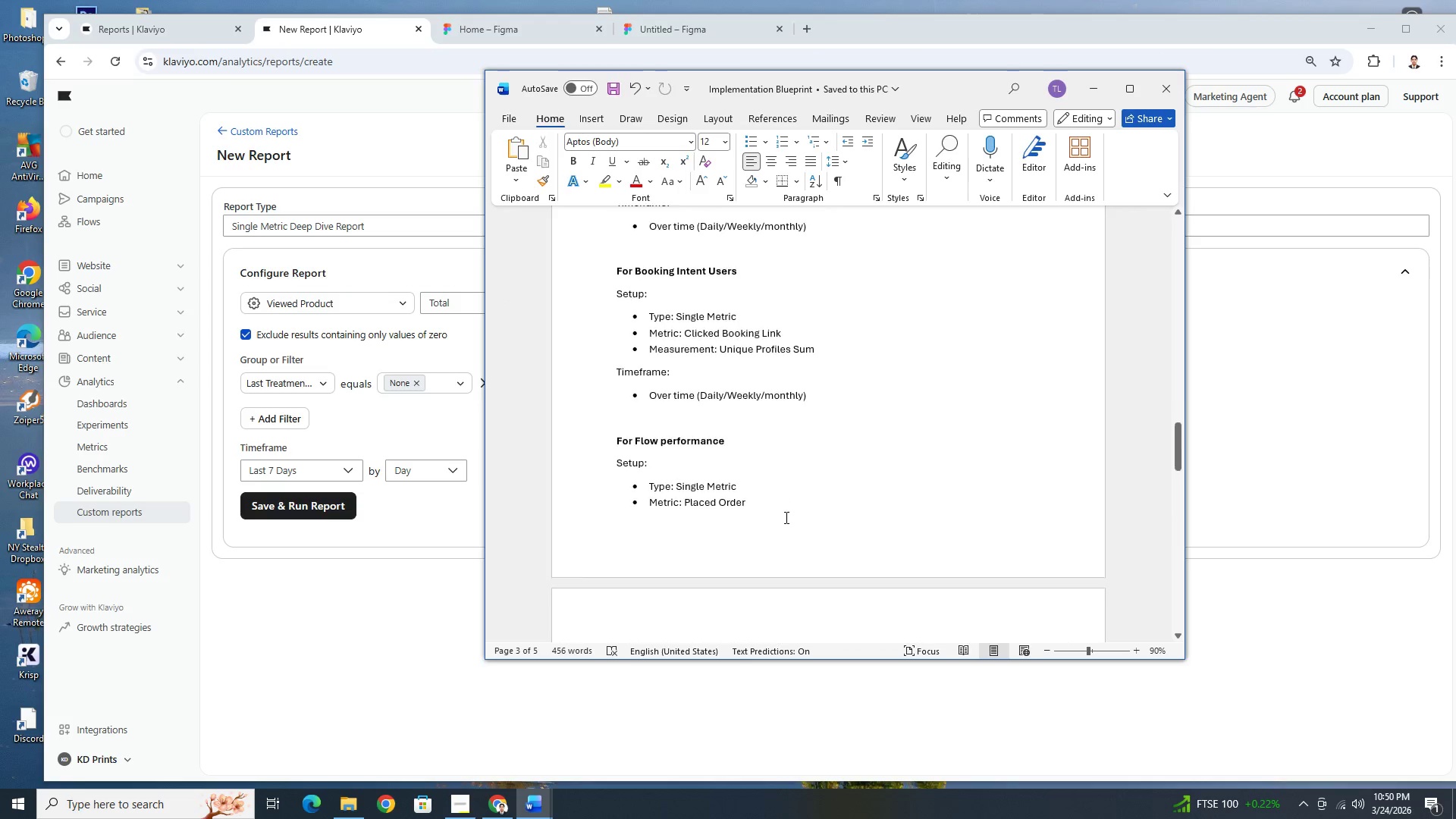 
scroll: coordinate [785, 515], scroll_direction: down, amount: 4.0
 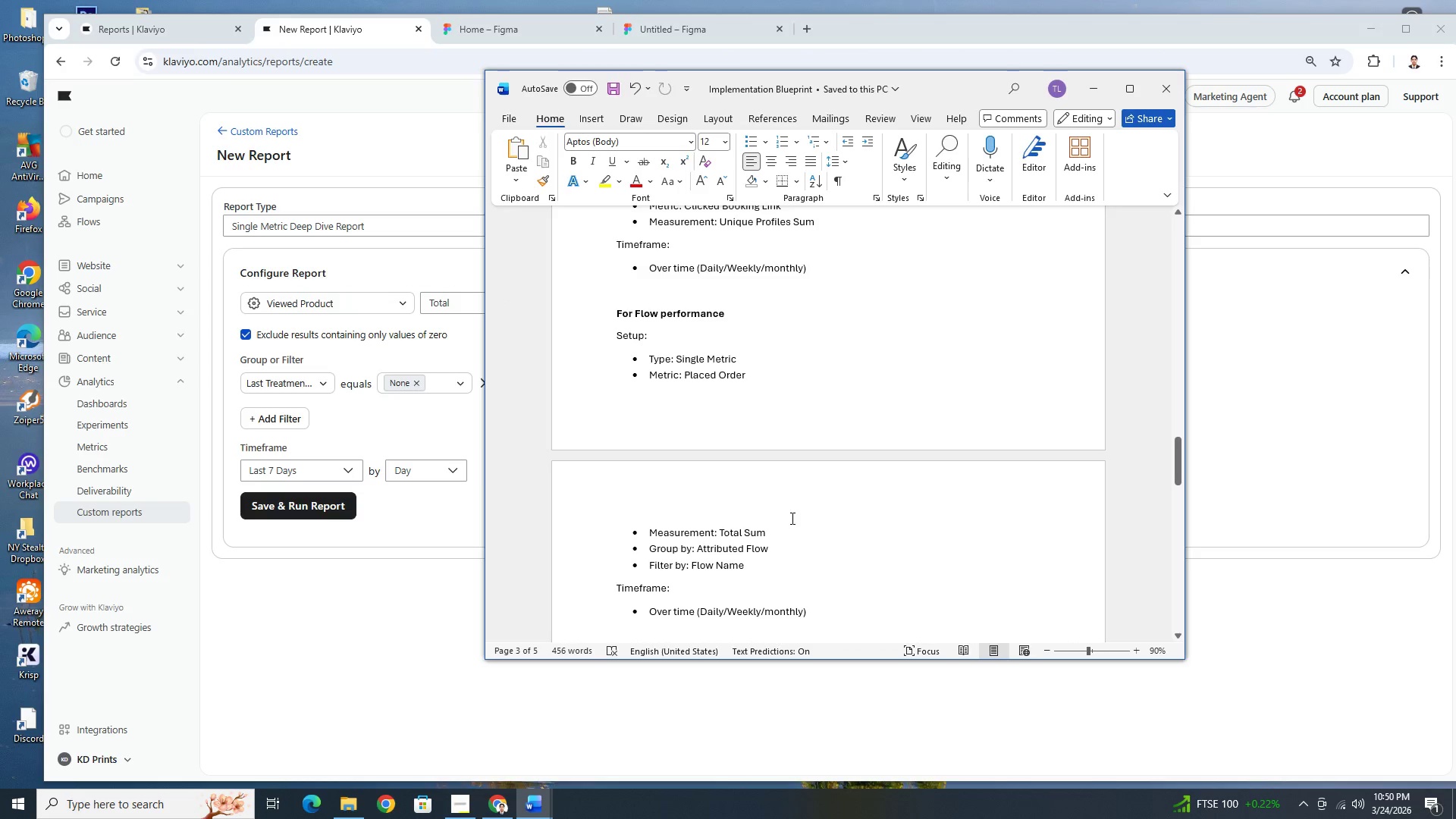 
scroll: coordinate [799, 522], scroll_direction: up, amount: 10.0
 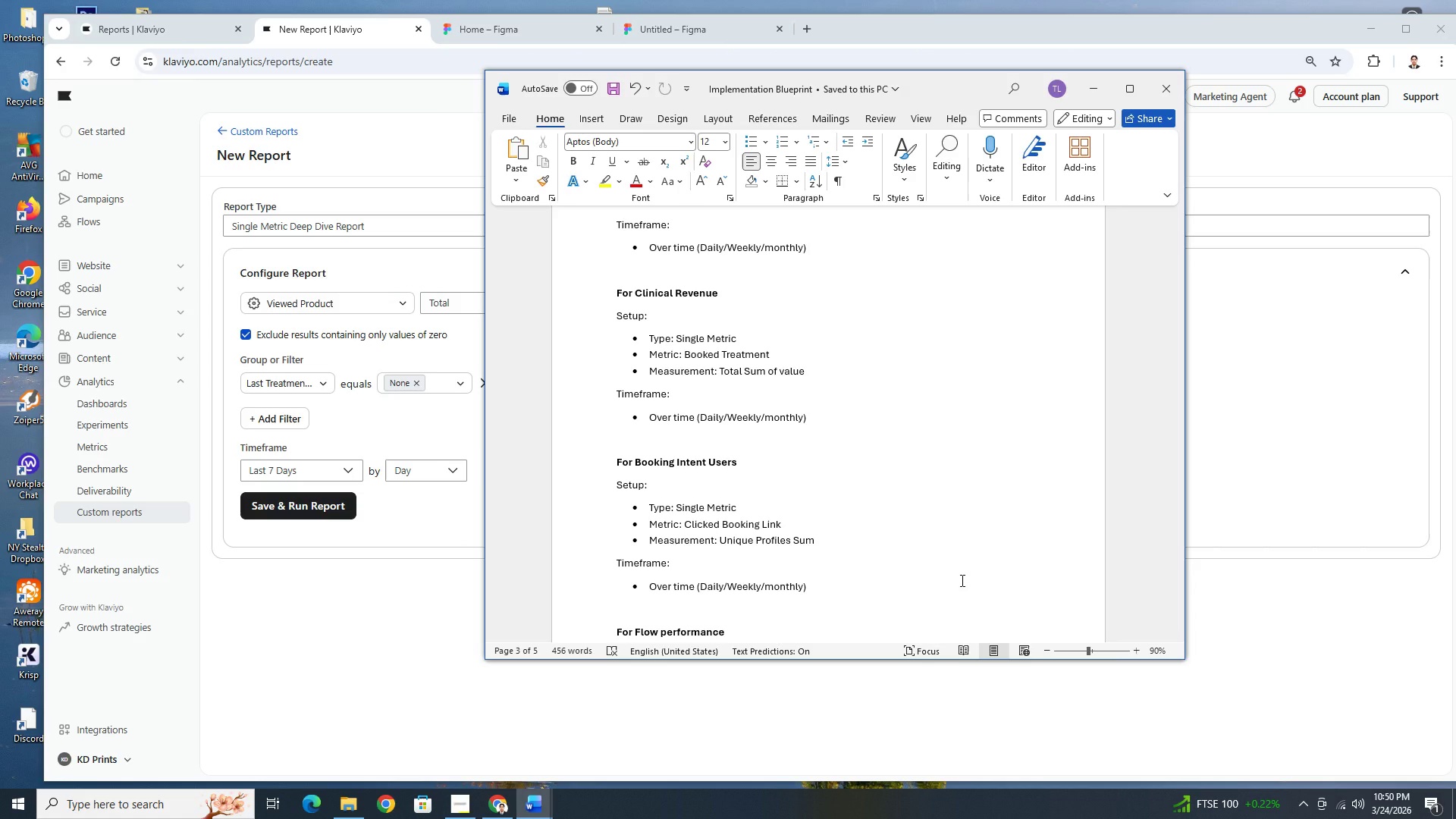 
wait(14.3)
 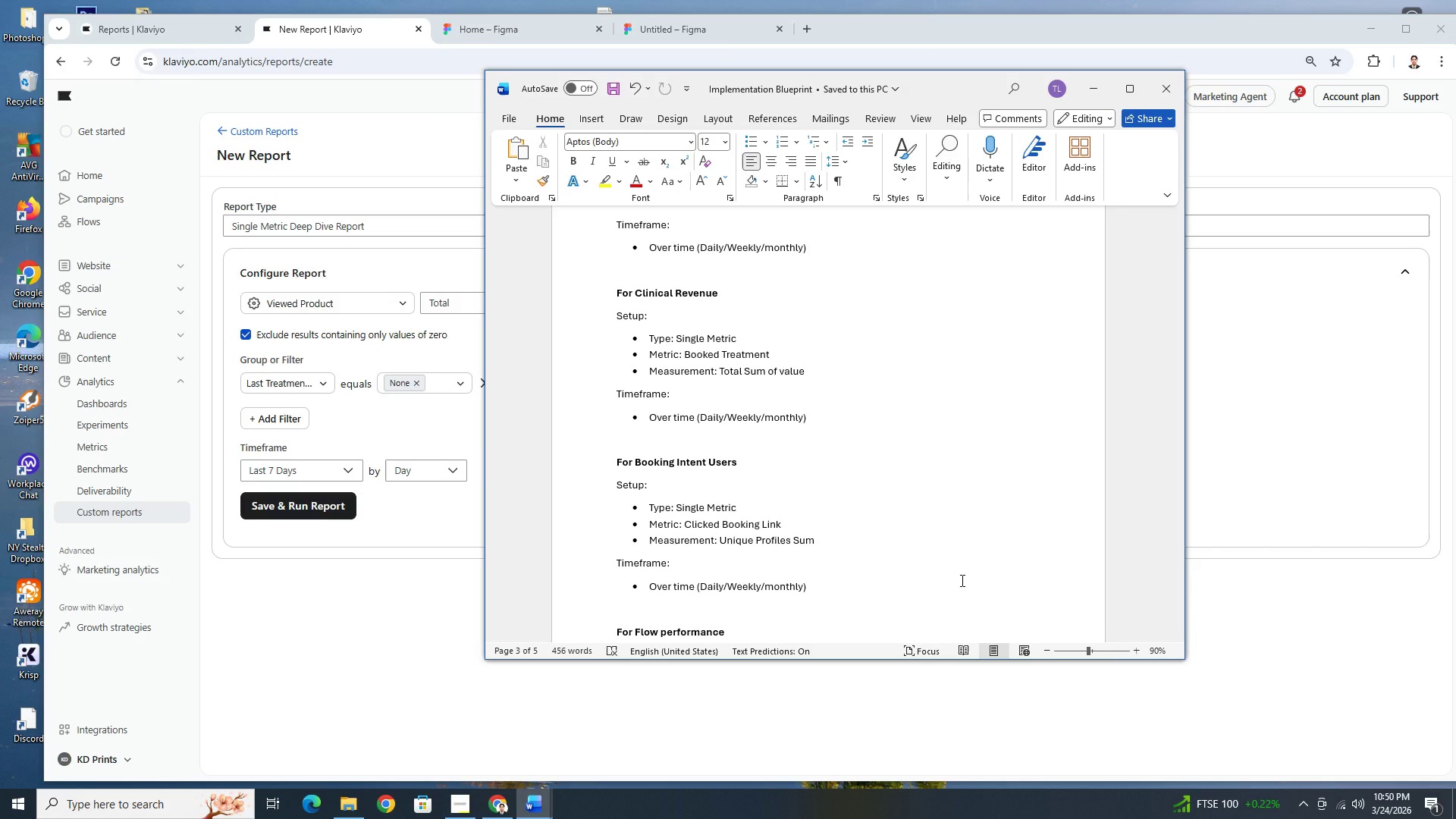 
scroll: coordinate [929, 569], scroll_direction: down, amount: 2.0
 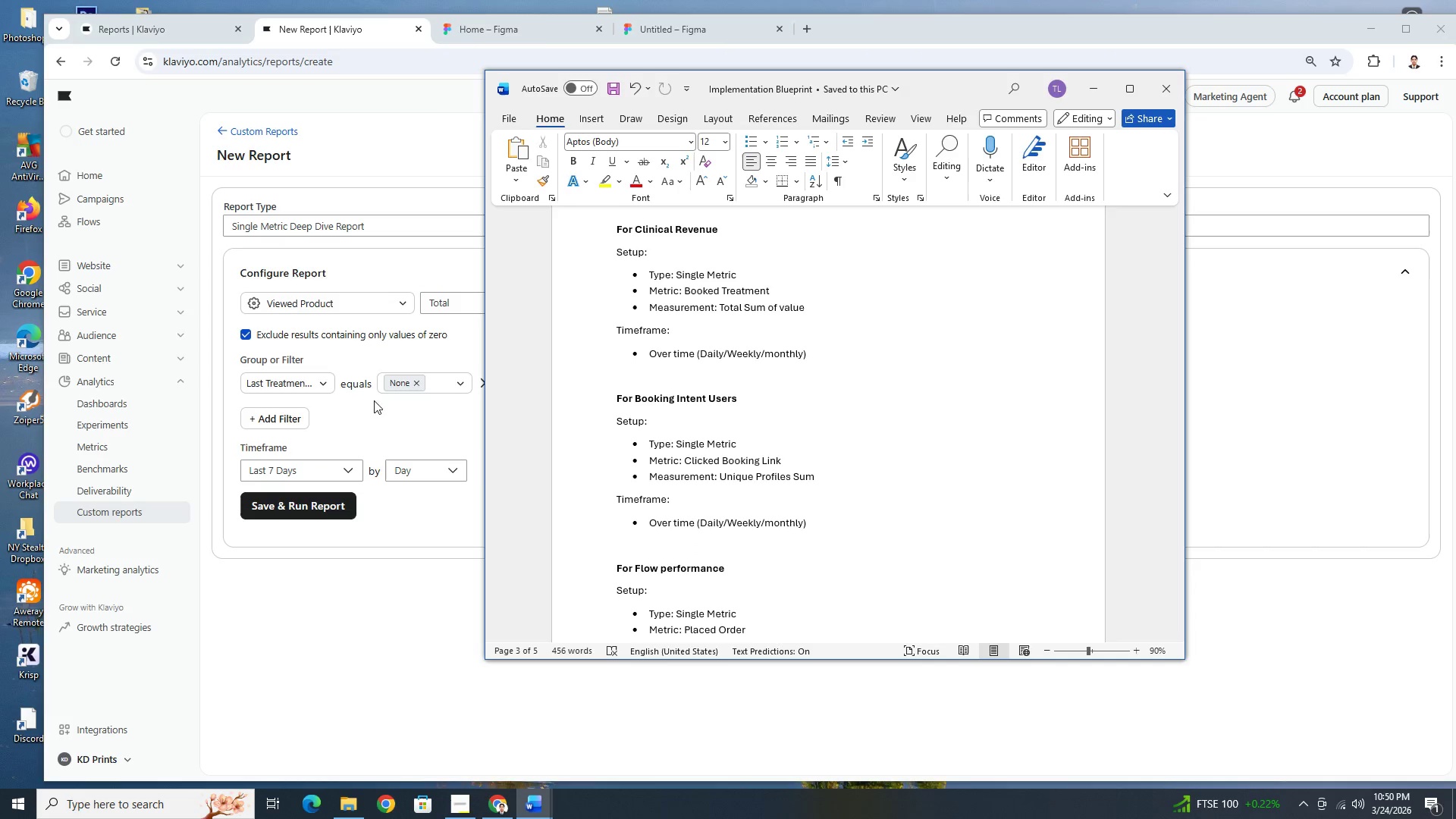 
left_click([430, 420])
 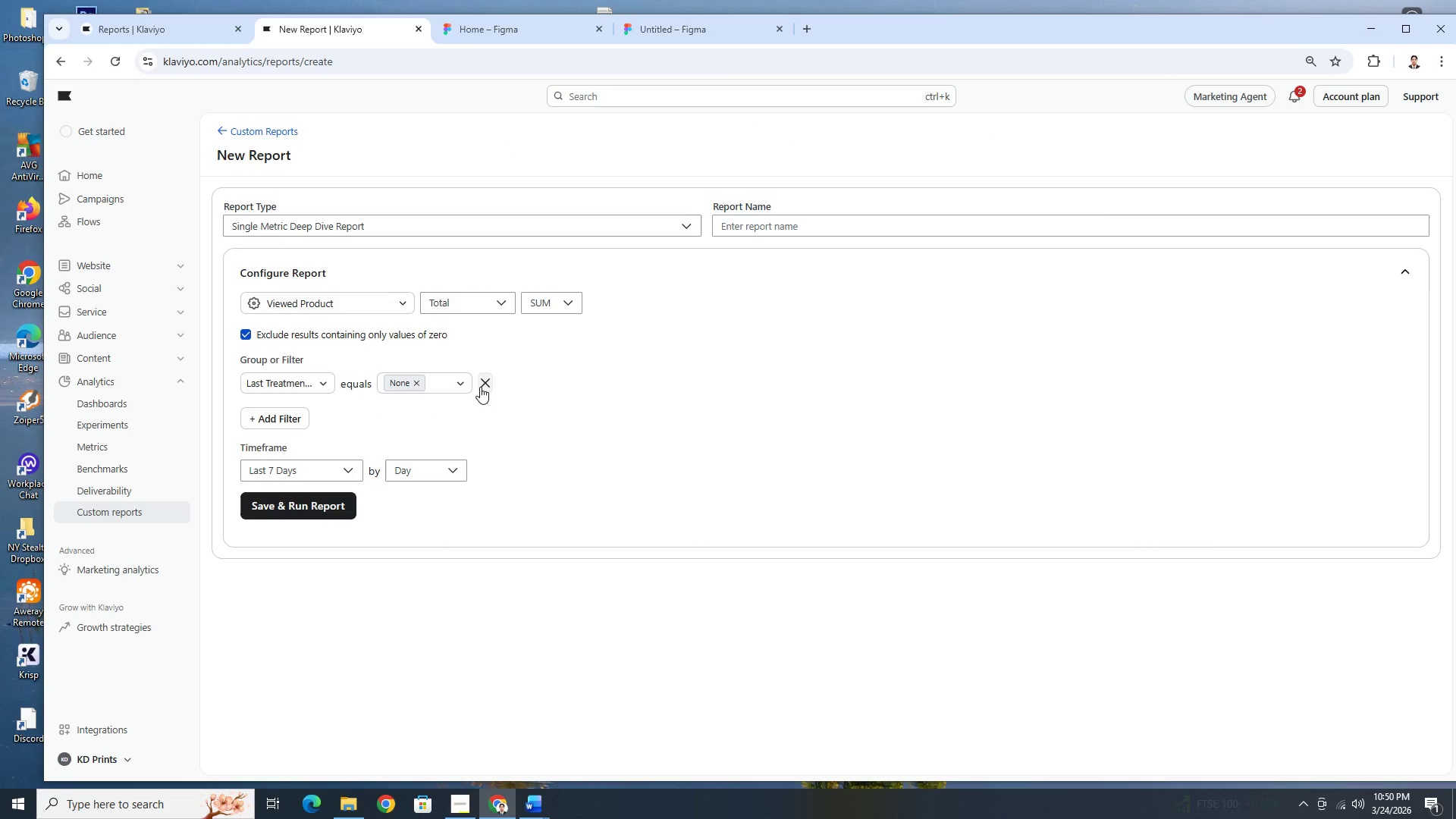 
left_click([482, 384])
 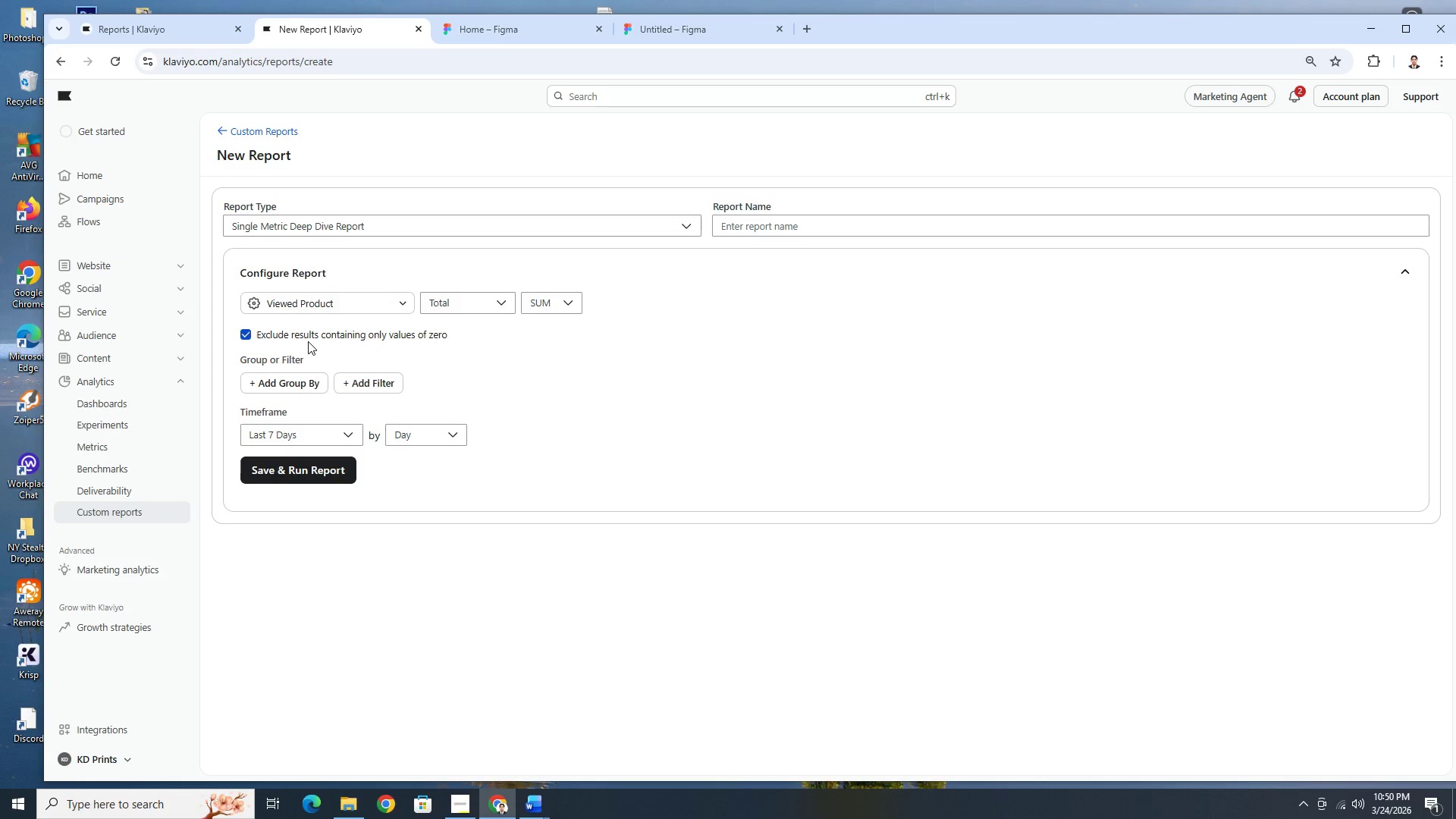 
key(Alt+Tab)
 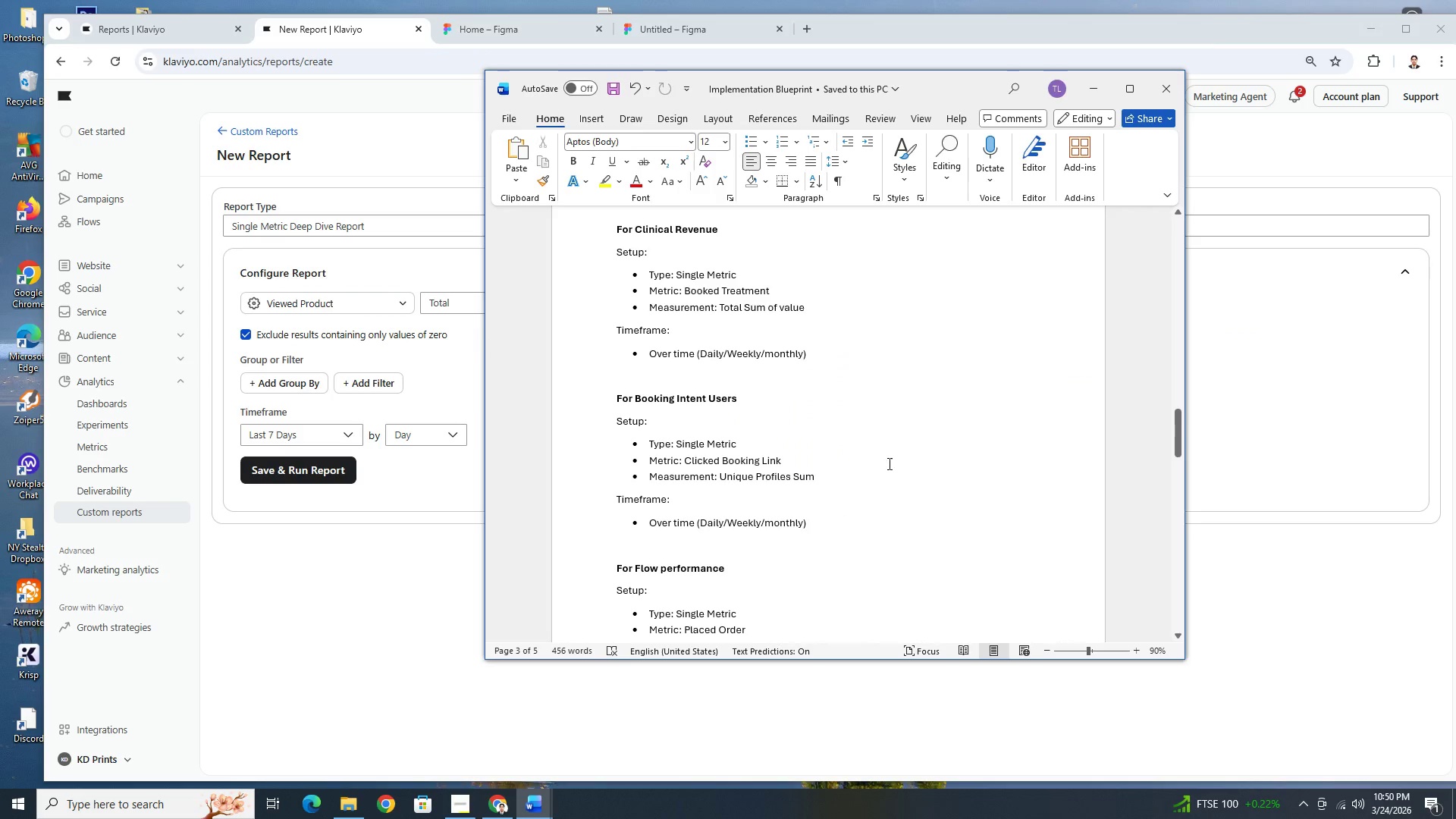 
scroll: coordinate [953, 494], scroll_direction: down, amount: 9.0
 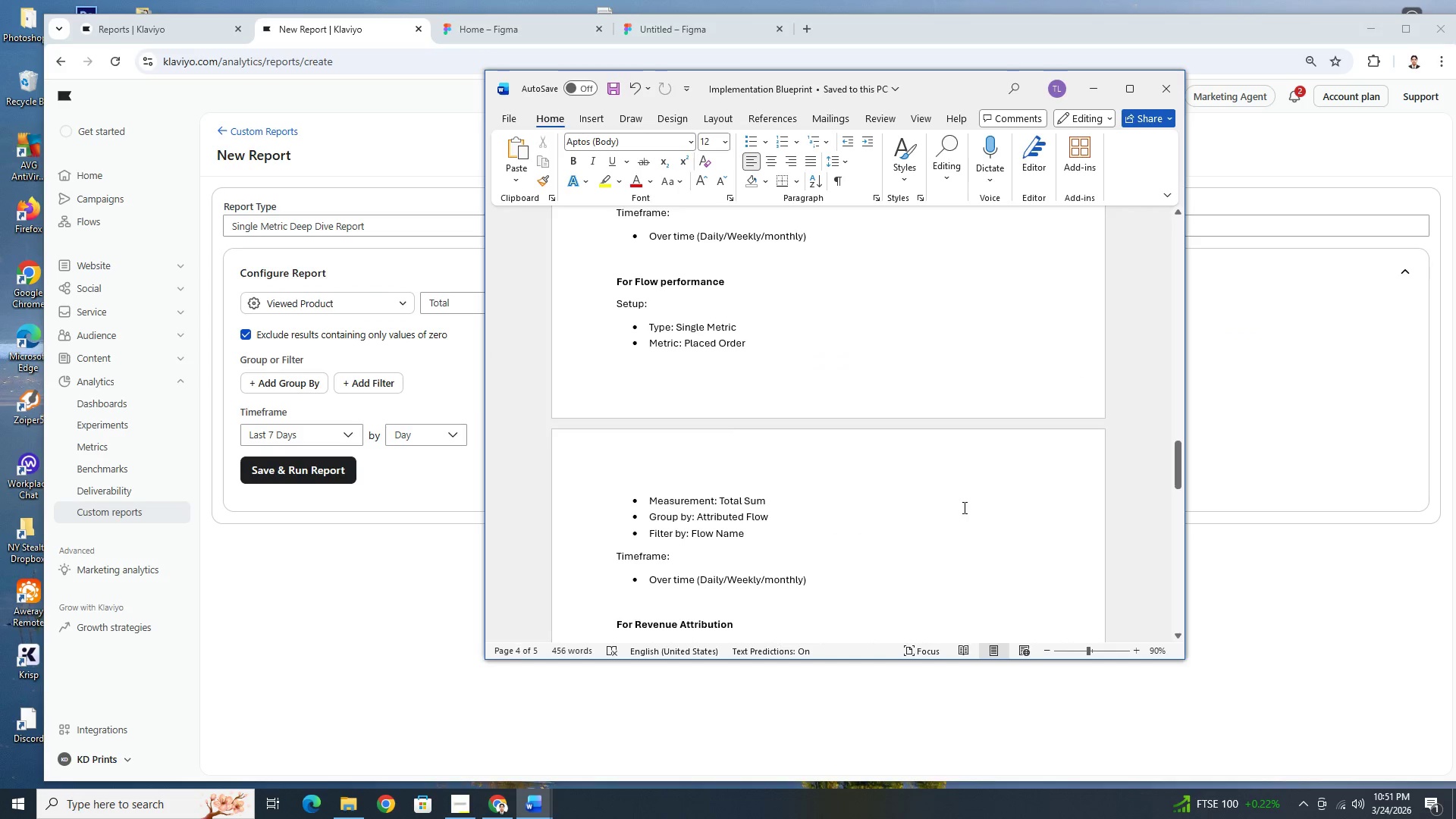 
left_click([964, 422])
 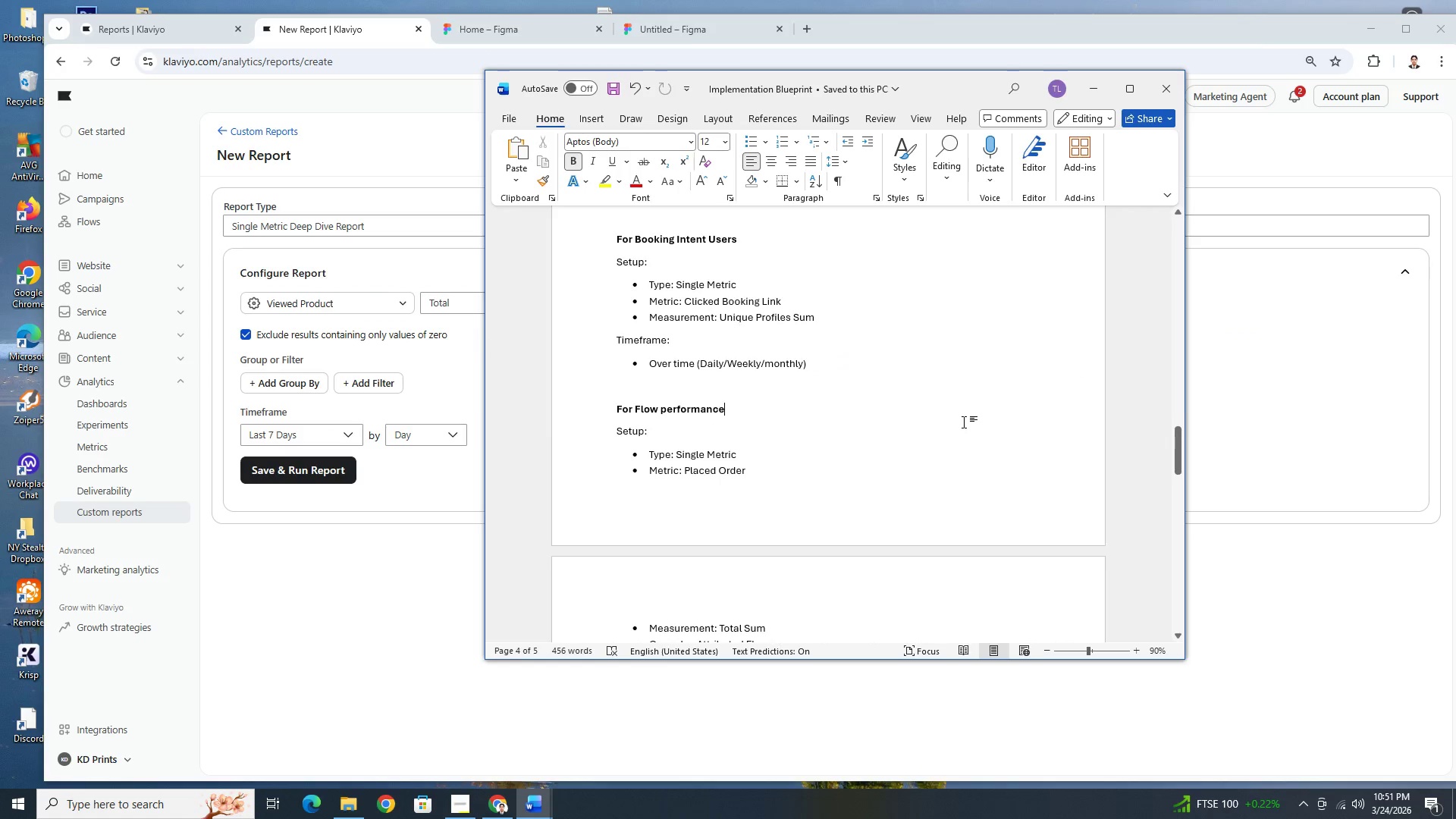 
scroll: coordinate [963, 508], scroll_direction: up, amount: 4.0
 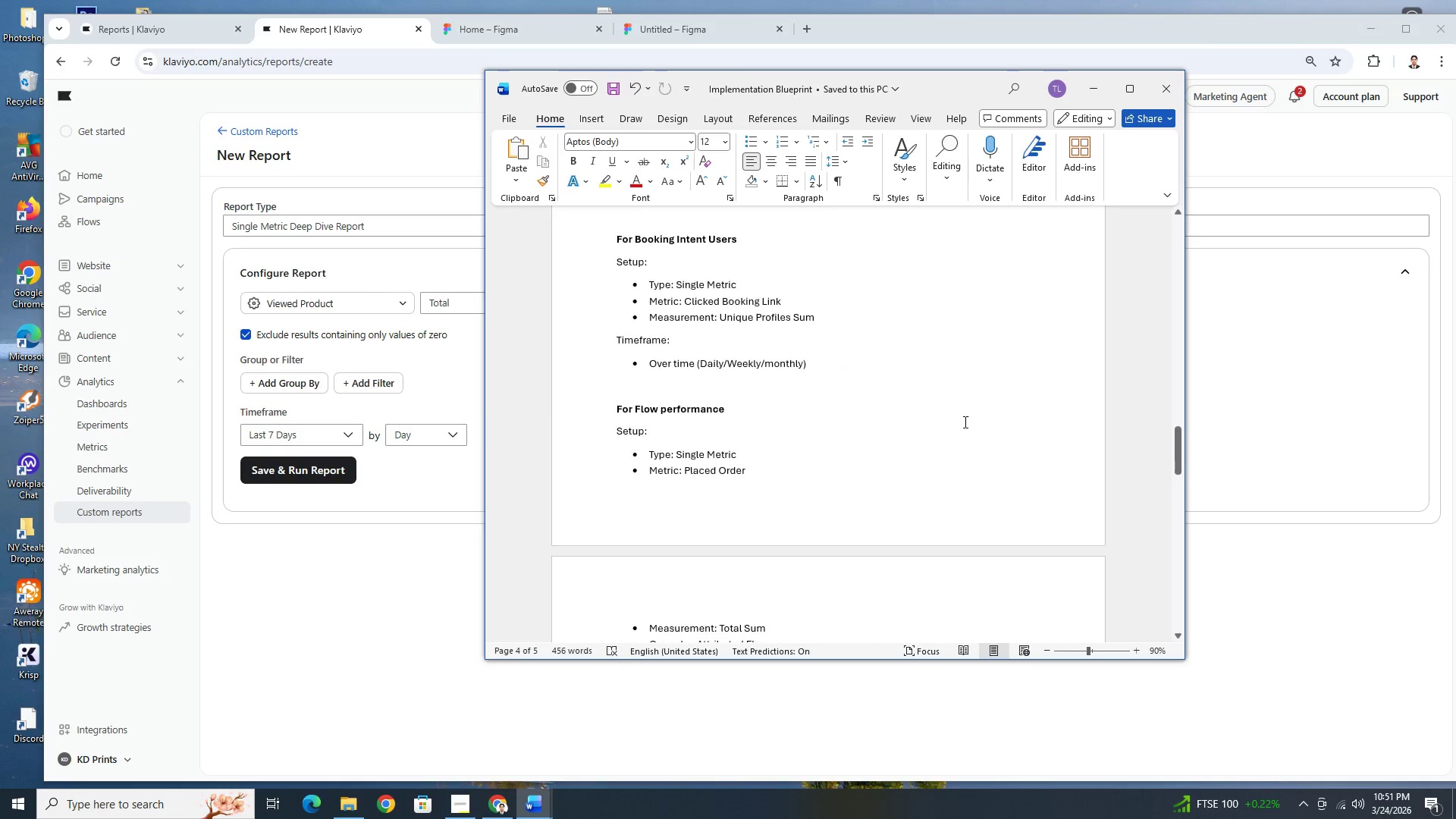 
left_click([971, 429])
 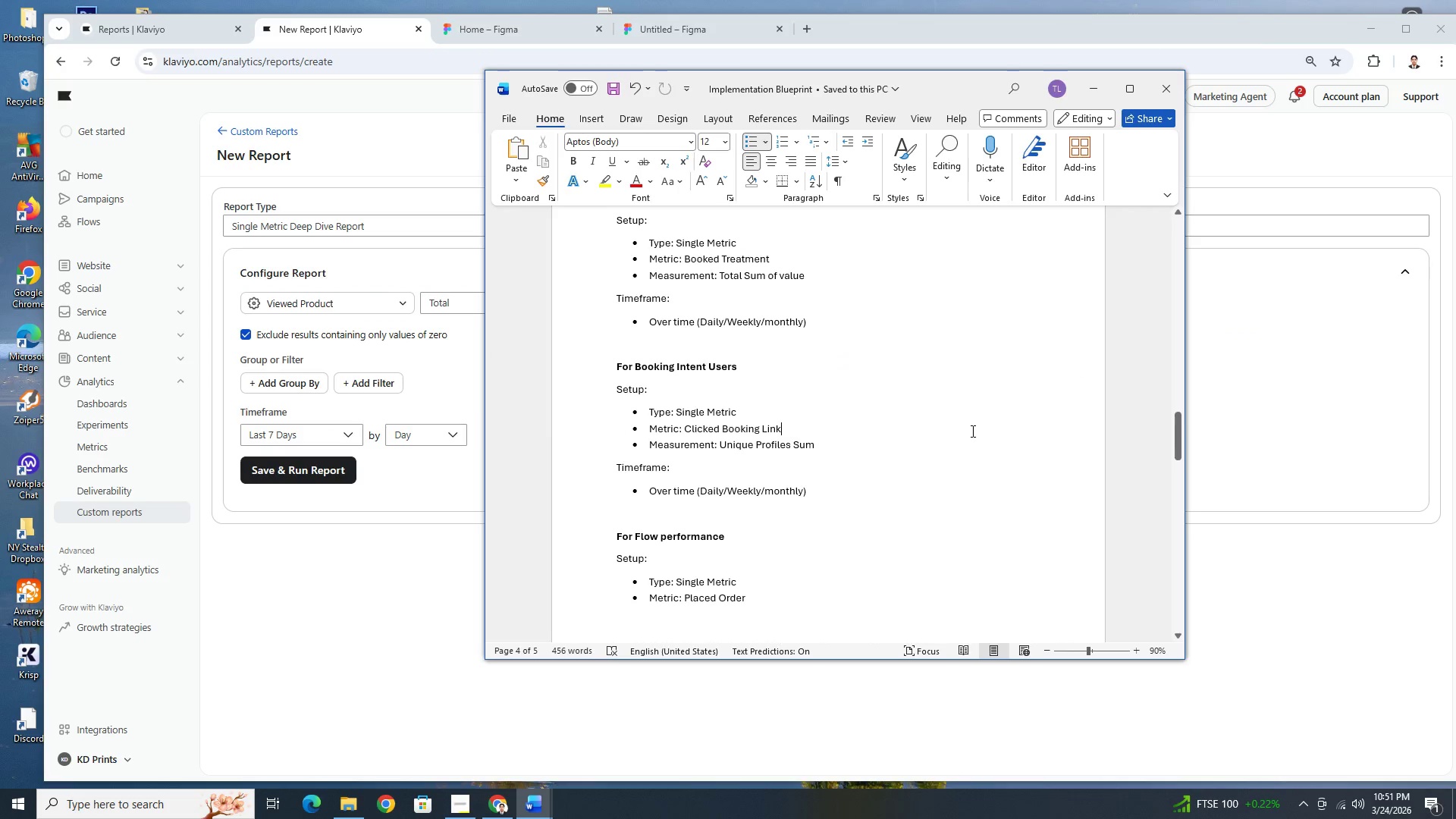 
scroll: coordinate [982, 450], scroll_direction: up, amount: 19.0
 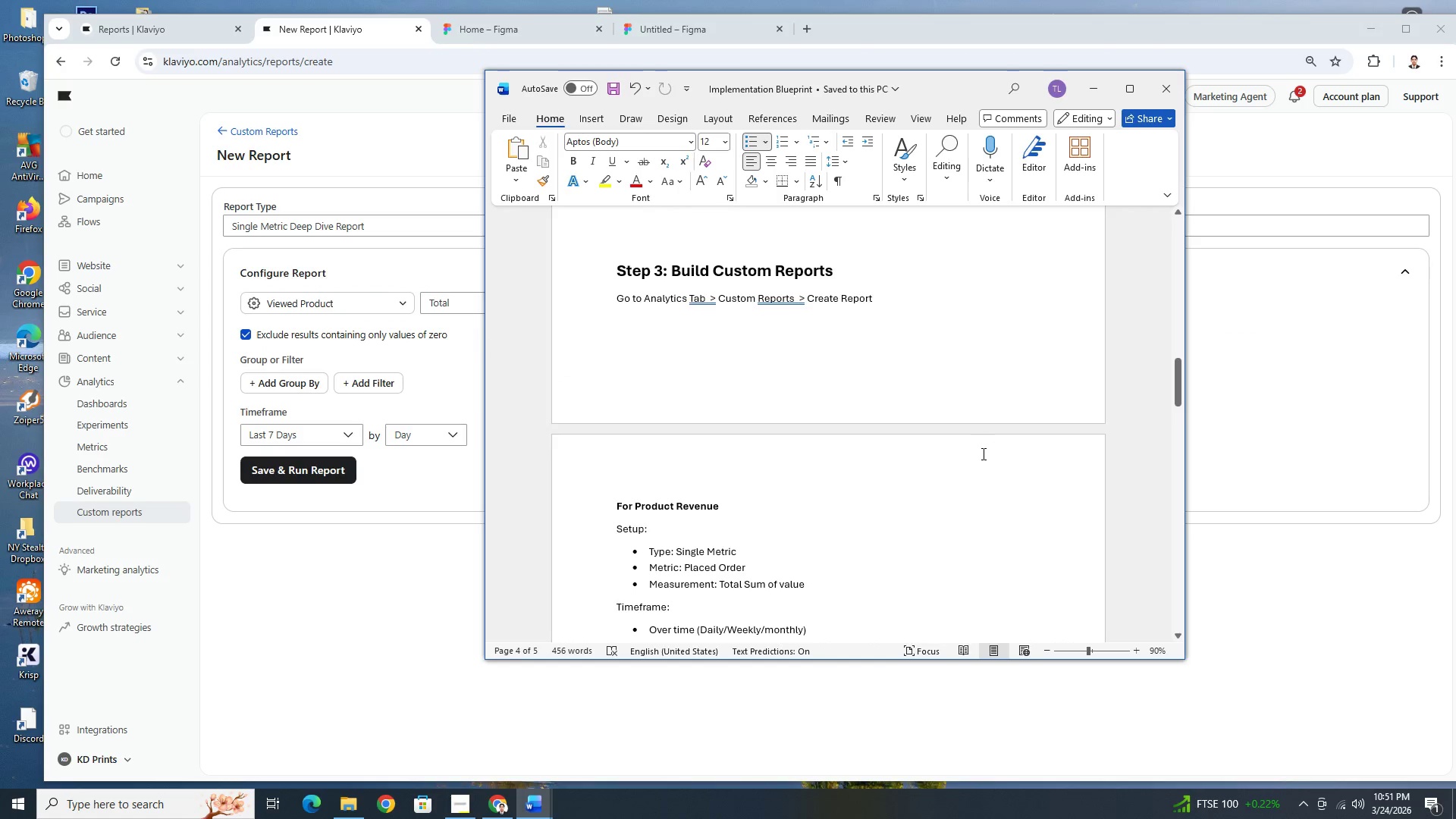 
left_click([1003, 432])
 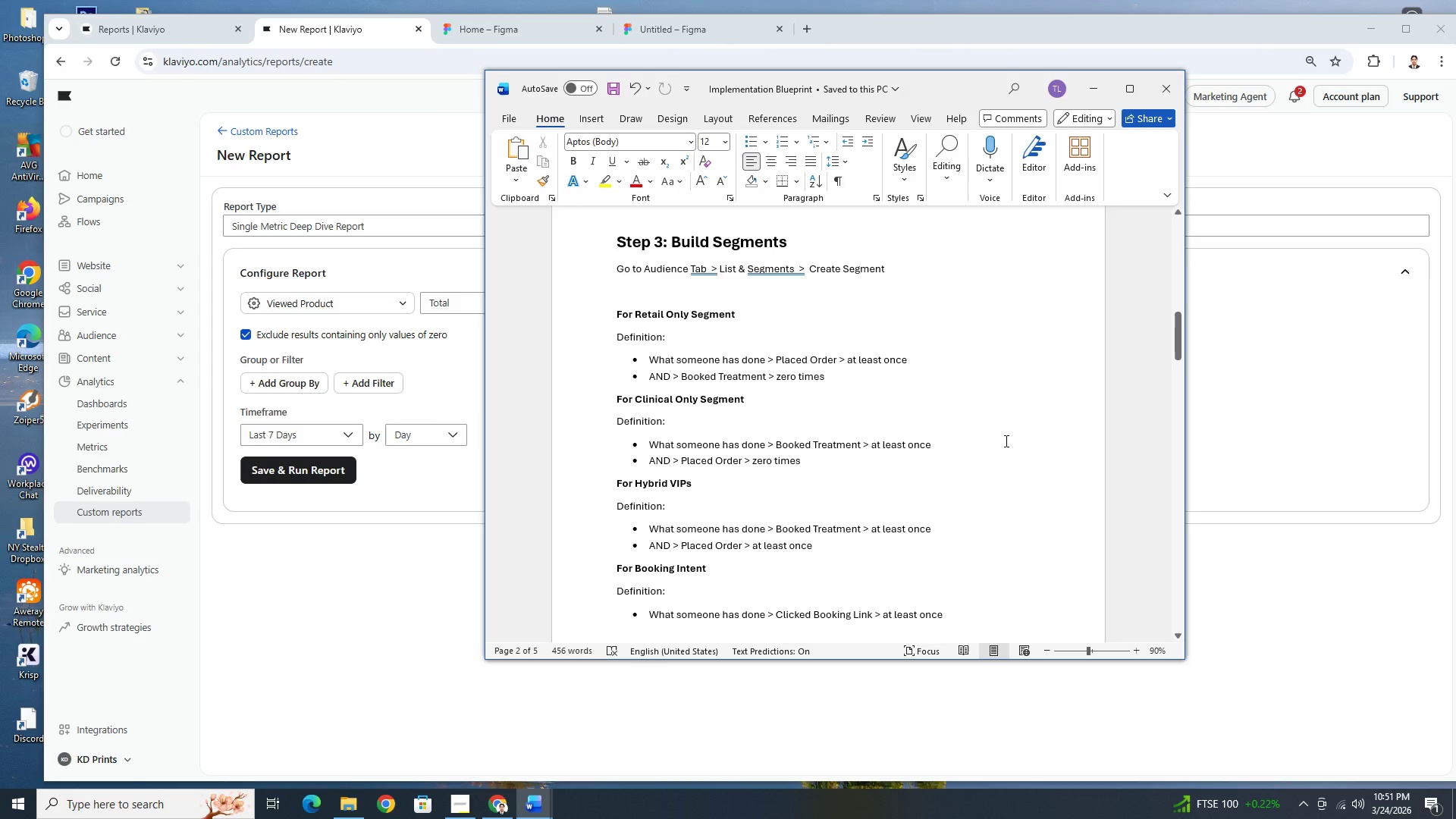 
scroll: coordinate [990, 517], scroll_direction: up, amount: 13.0
 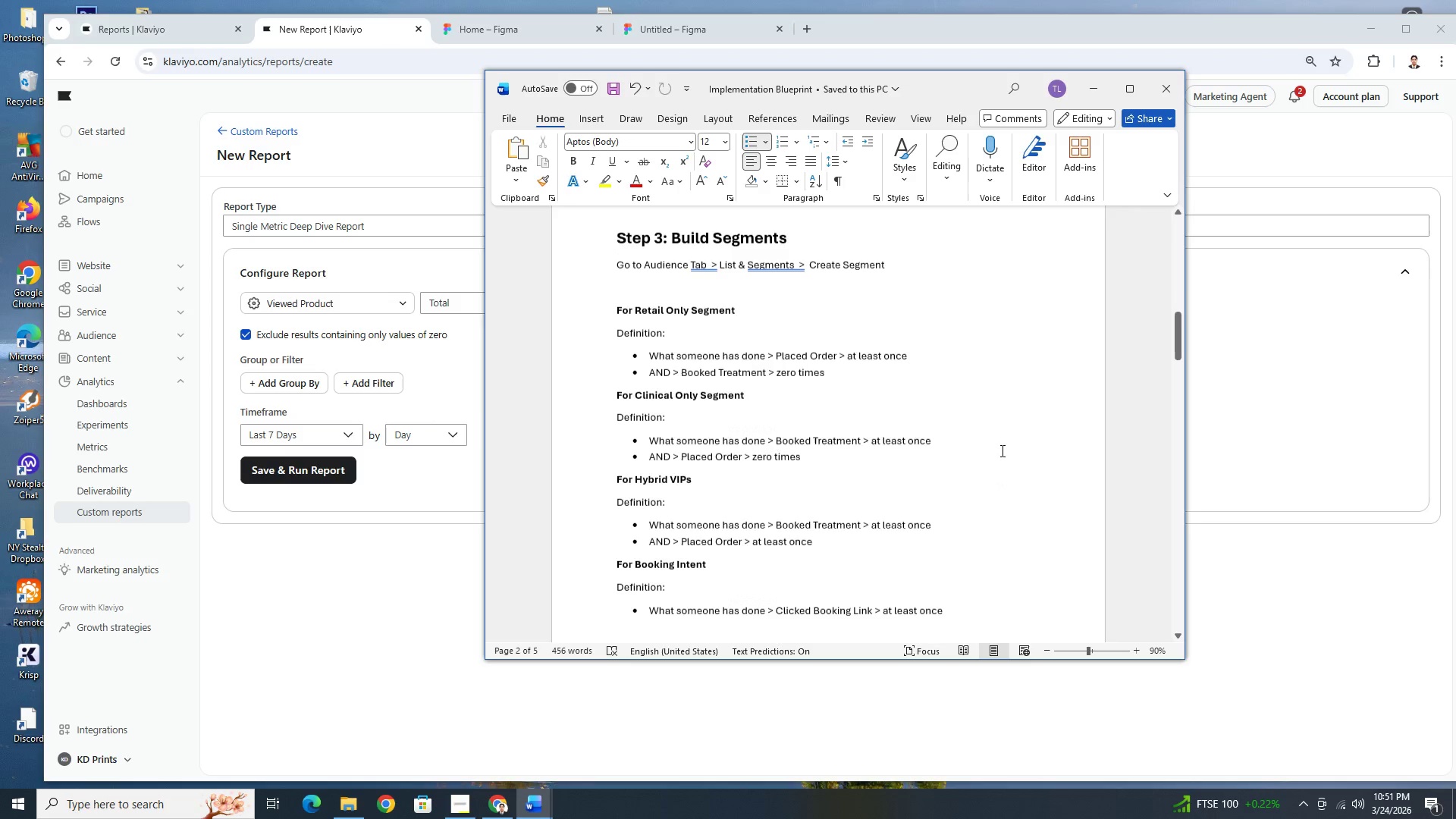 
scroll: coordinate [1009, 443], scroll_direction: down, amount: 6.0
 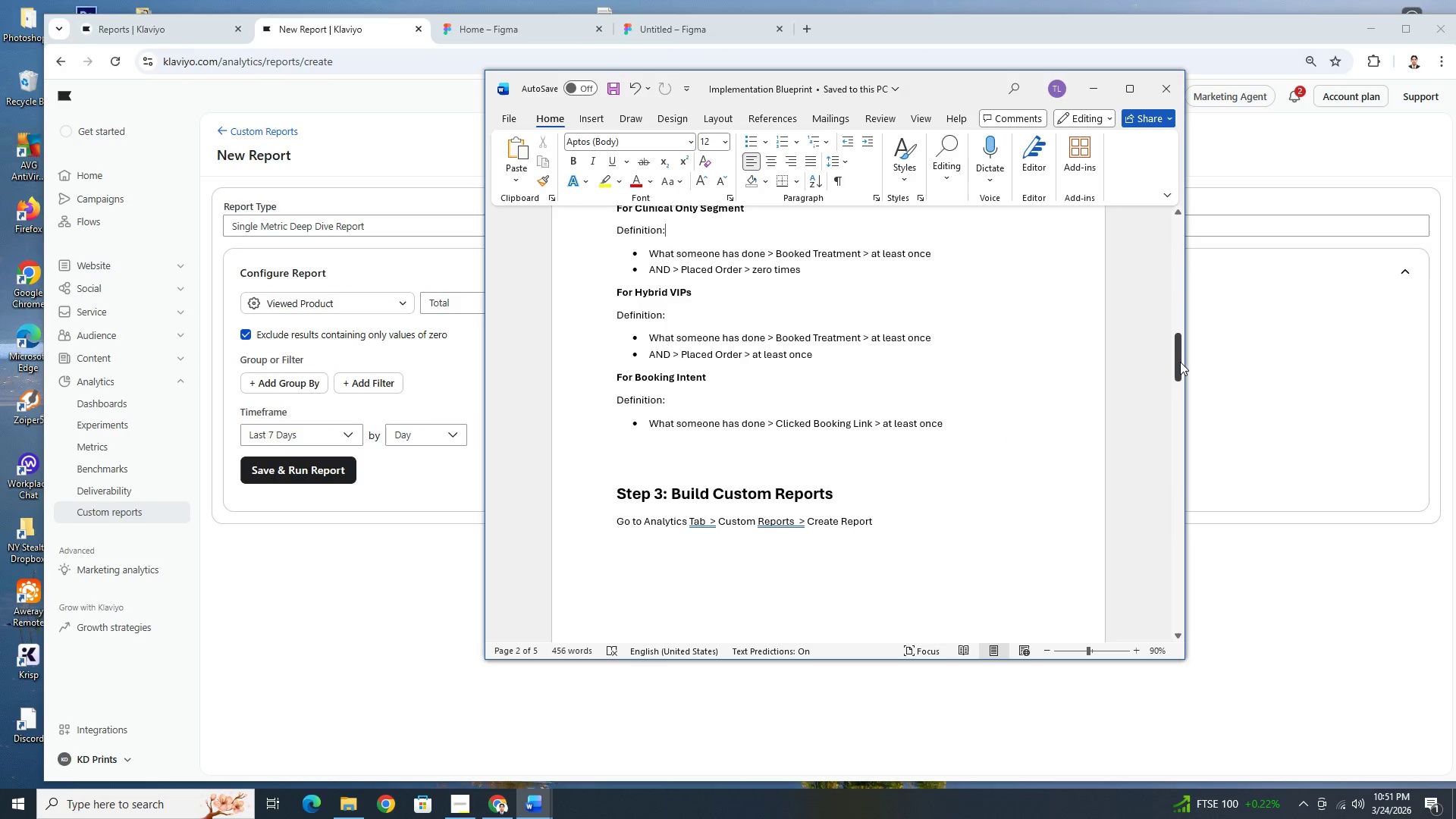 
left_click_drag(start_coordinate=[1178, 362], to_coordinate=[1143, 419])
 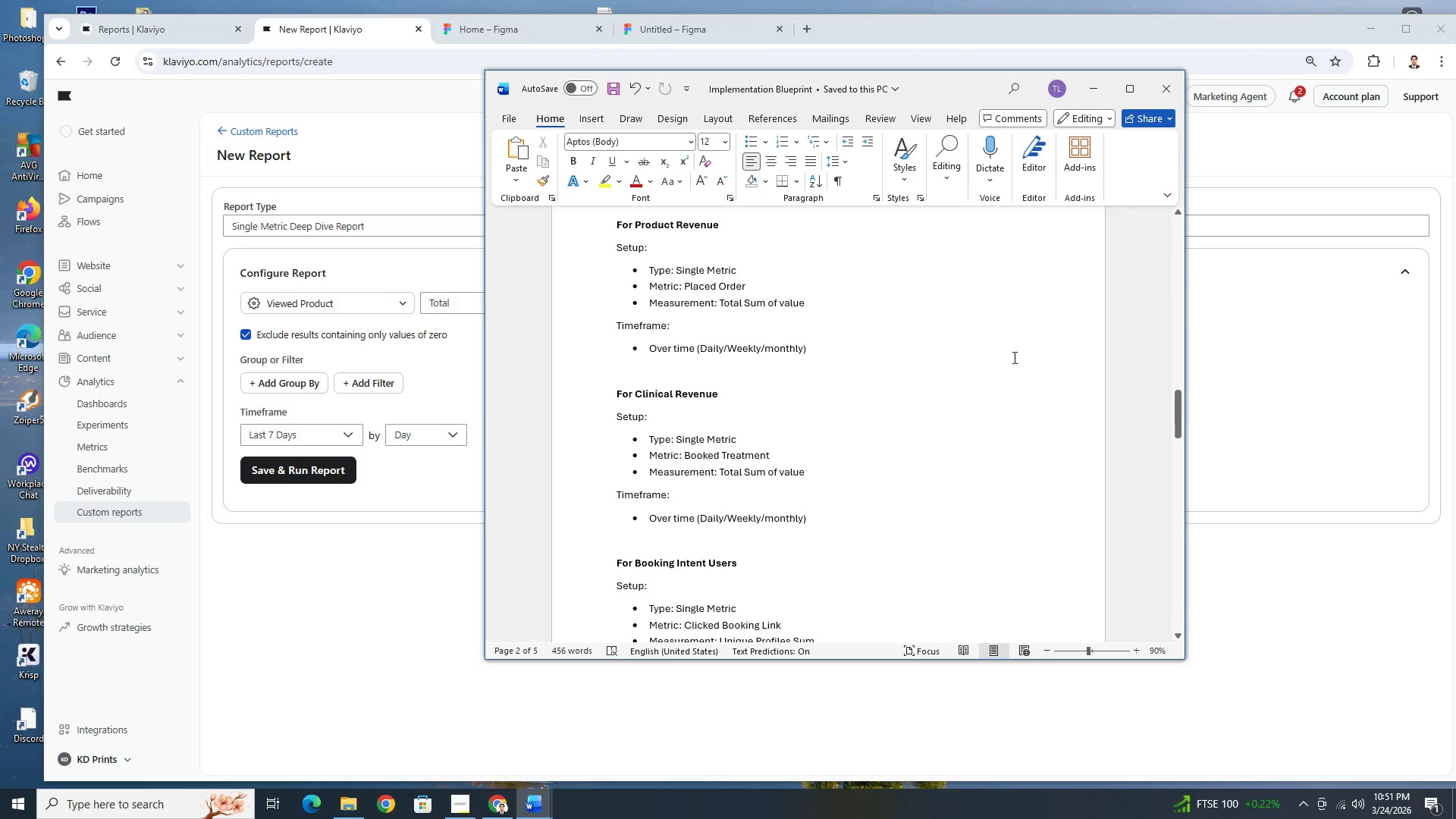 
left_click([1009, 356])
 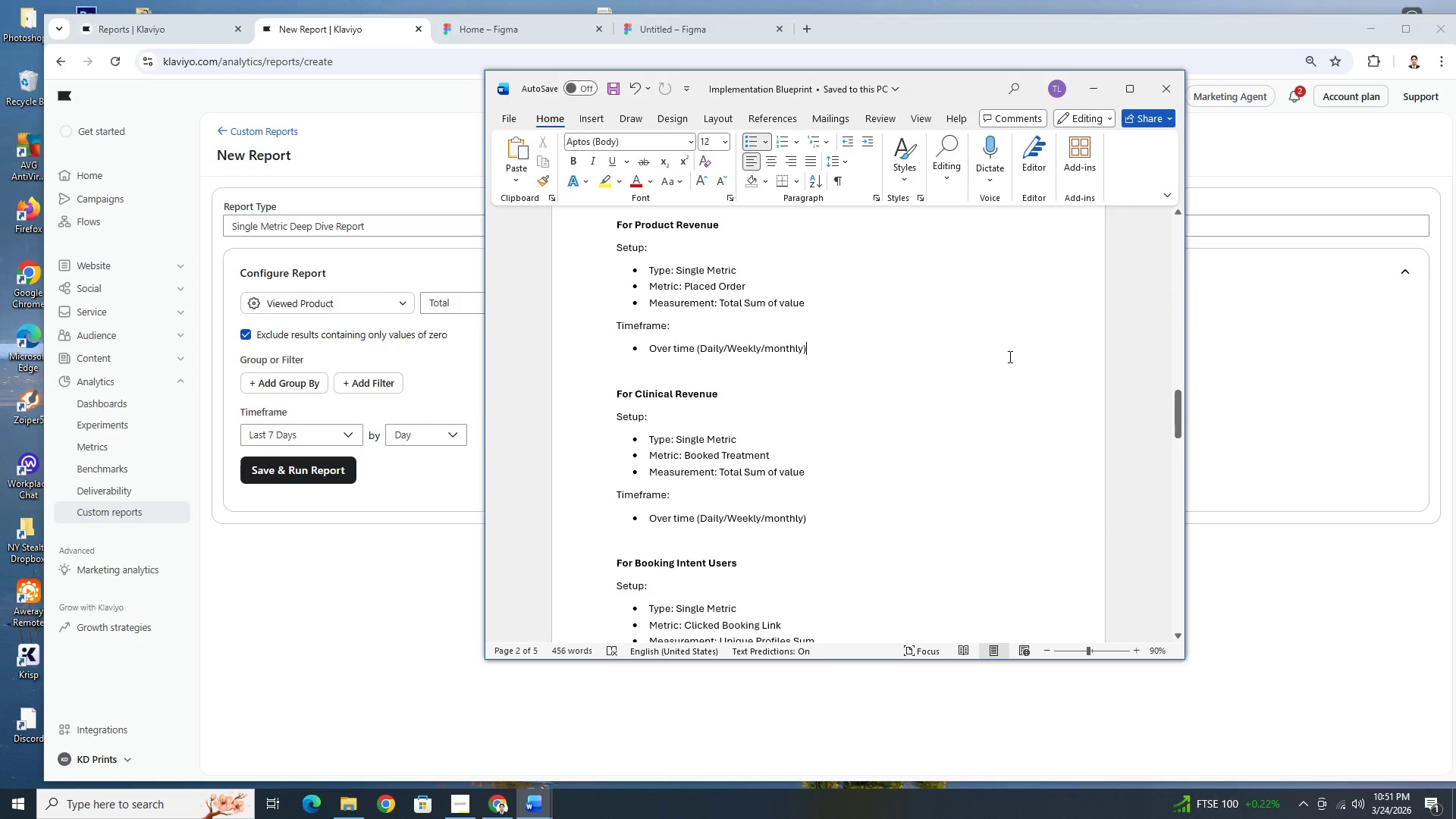 
key(Control+S)
 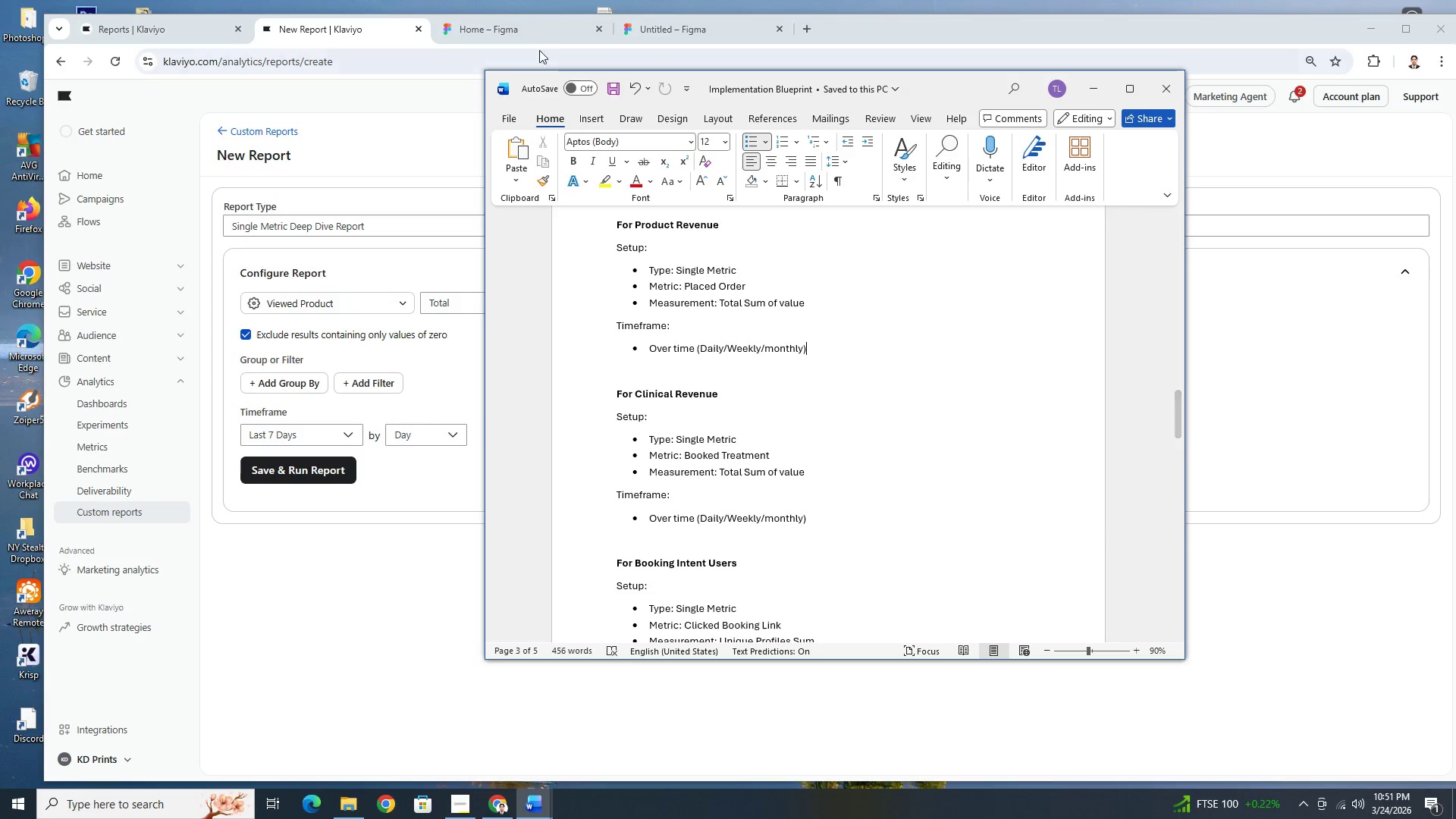 
left_click([523, 36])
 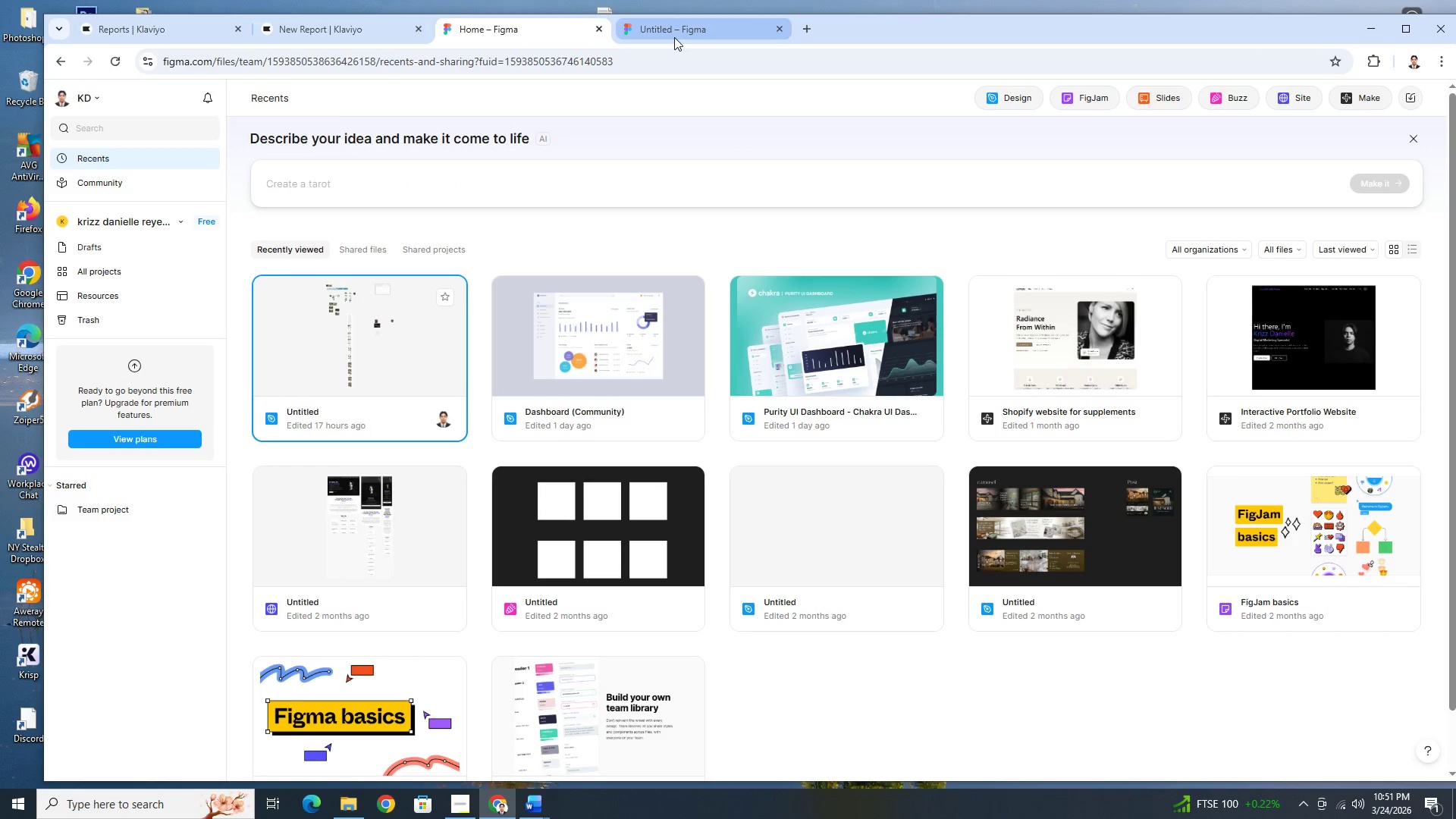 
left_click([674, 37])
 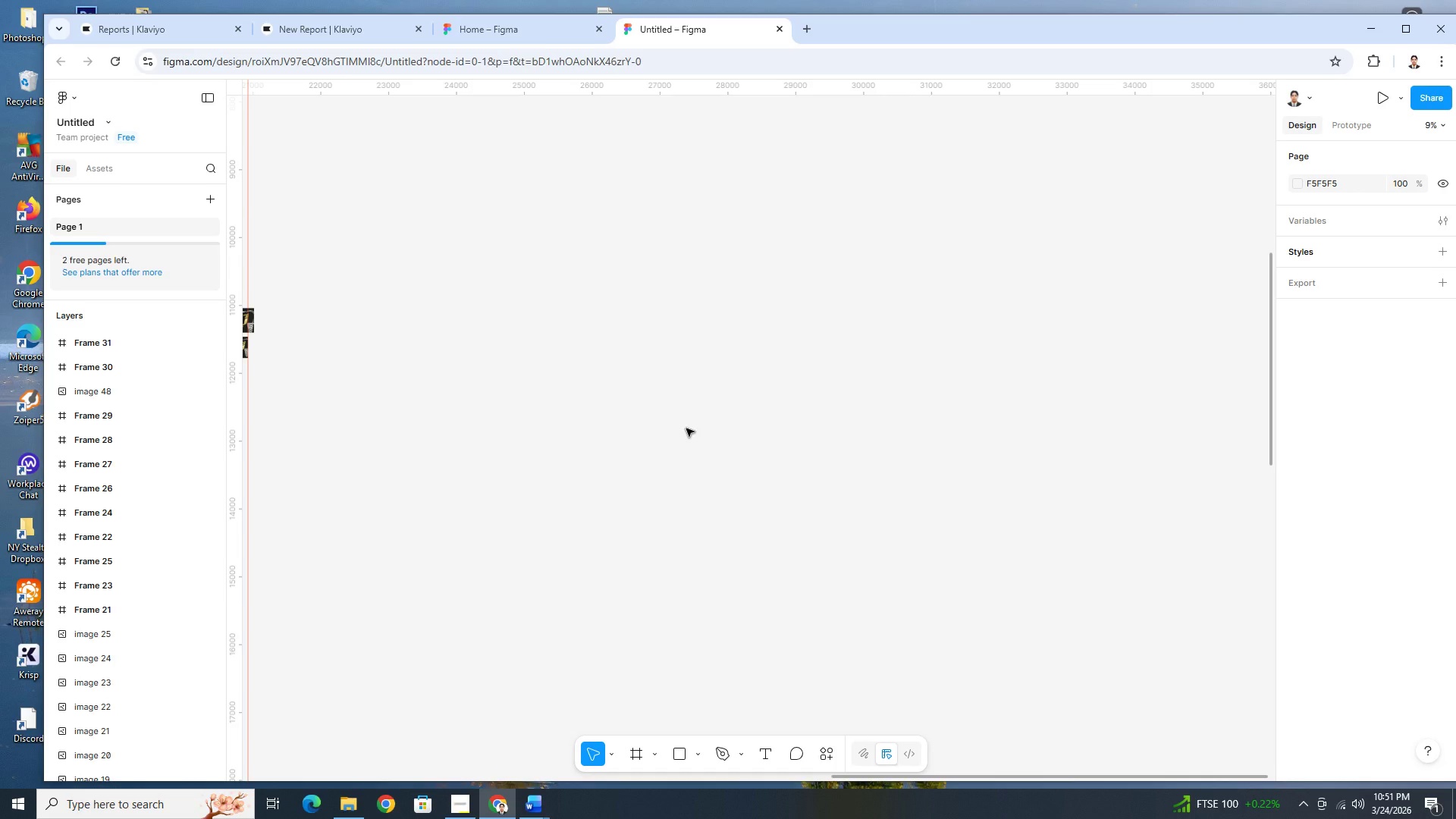 
wait(31.8)
 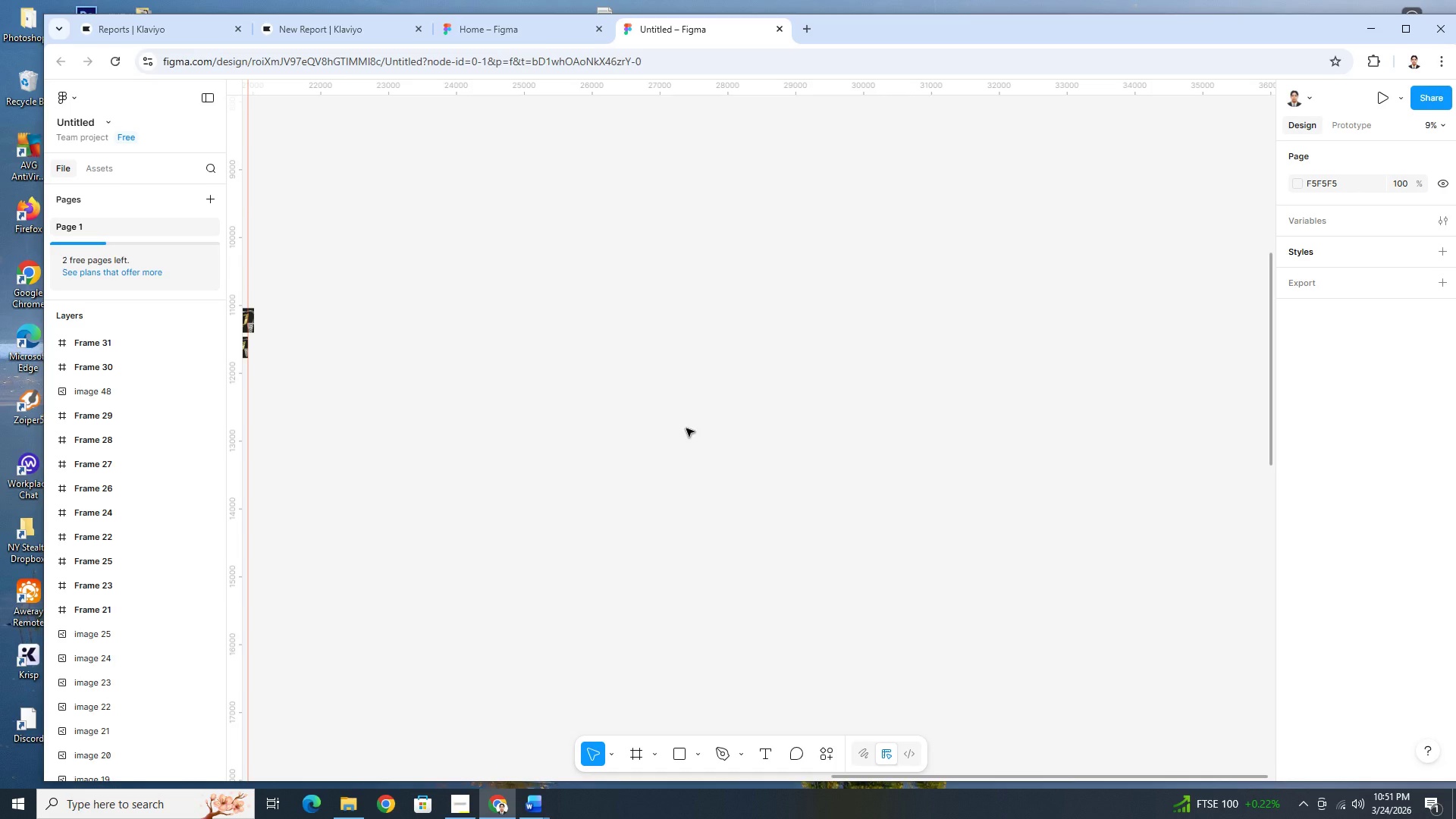 
left_click([682, 757])
 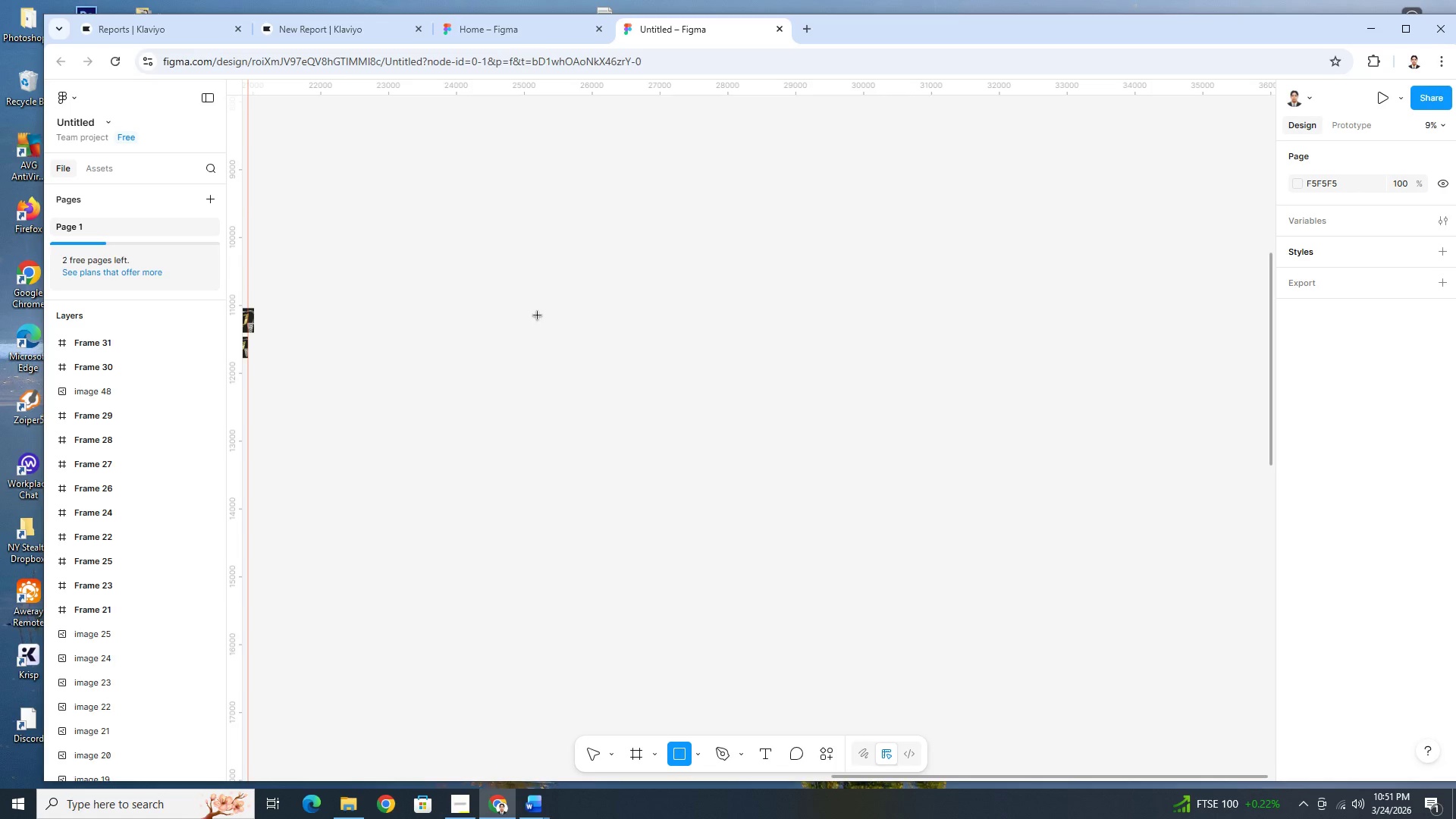 
left_click_drag(start_coordinate=[532, 306], to_coordinate=[929, 453])
 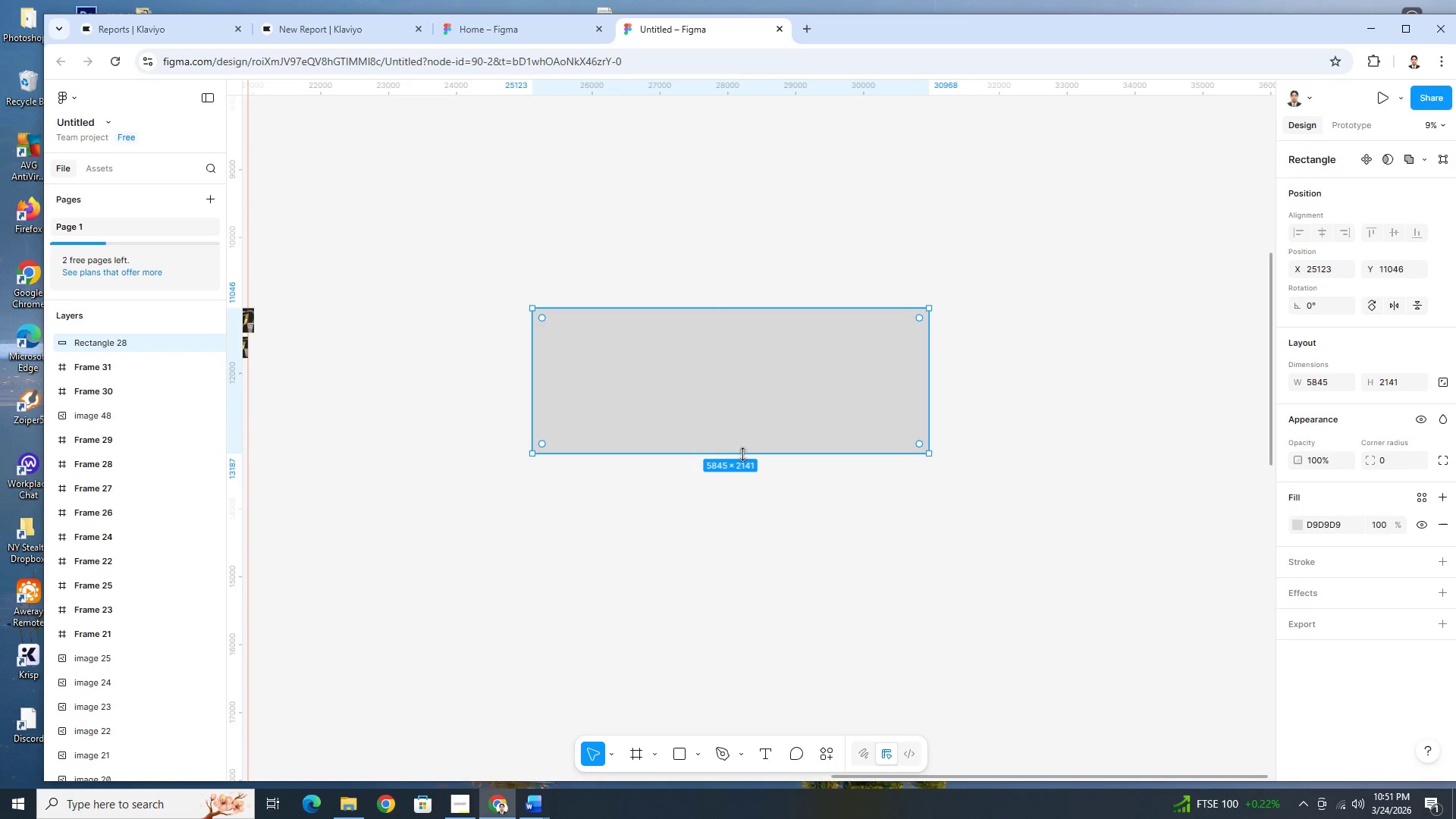 
left_click_drag(start_coordinate=[747, 457], to_coordinate=[761, 530])
 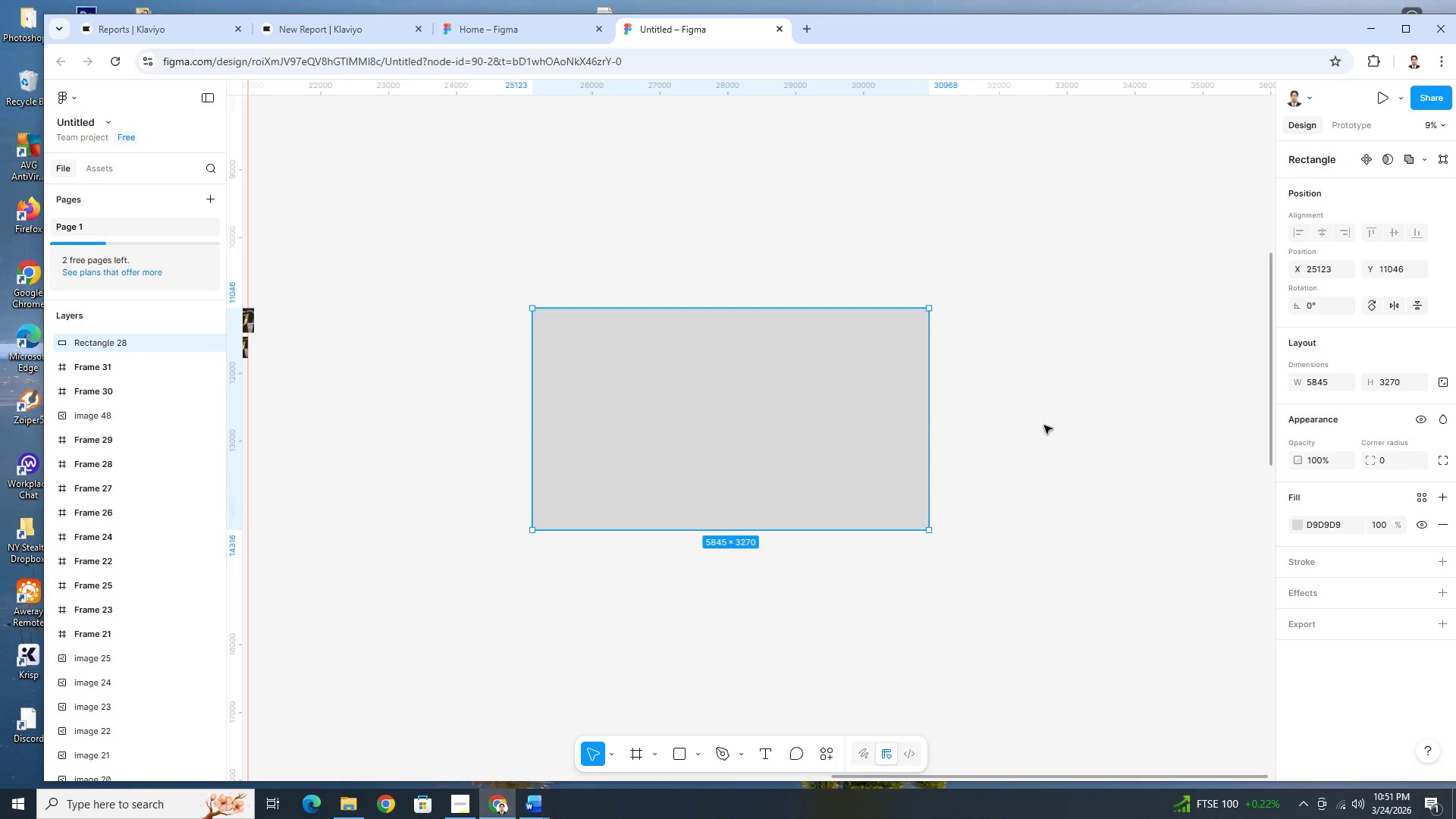 
left_click([1044, 425])
 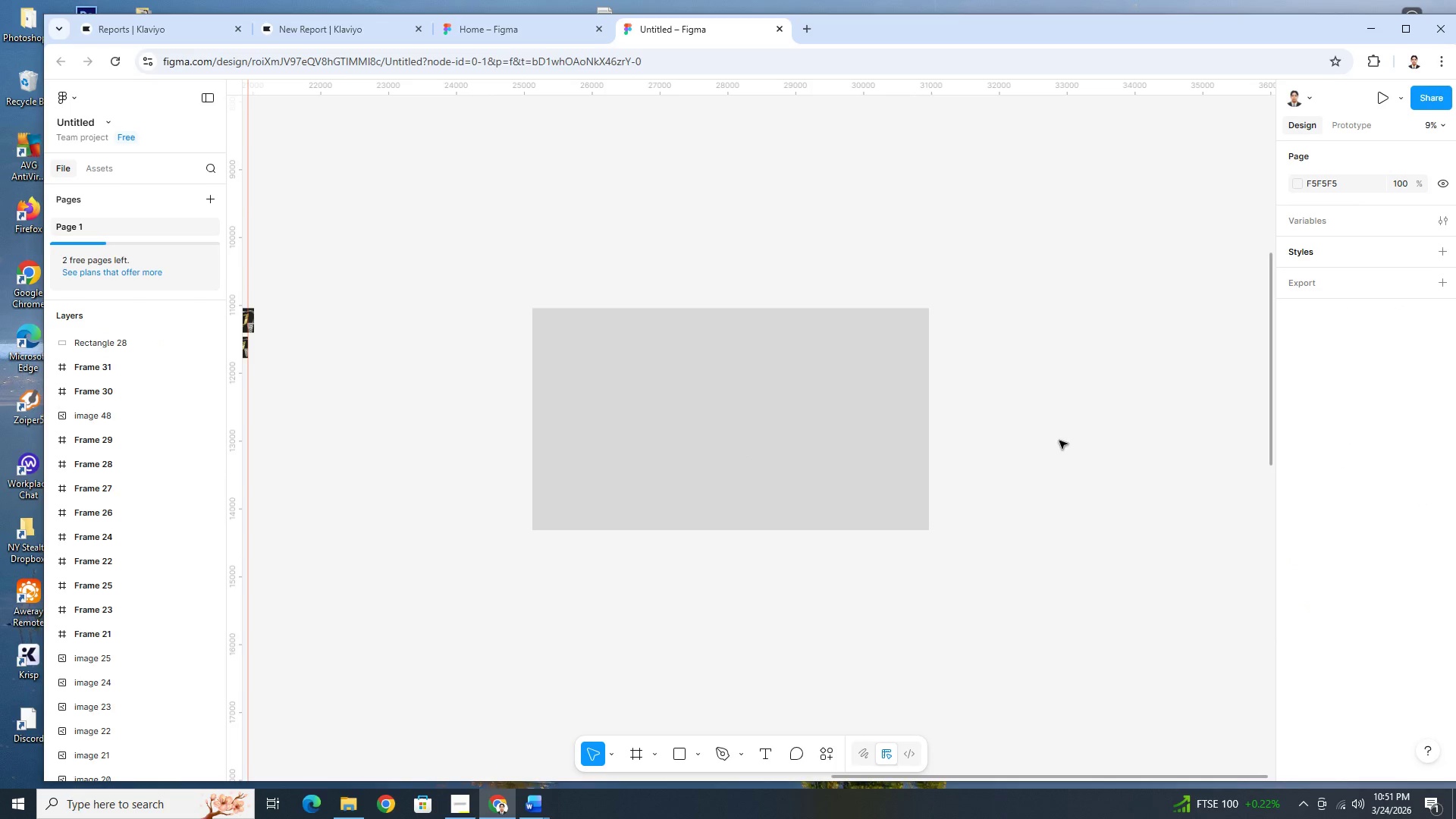 
left_click([858, 447])
 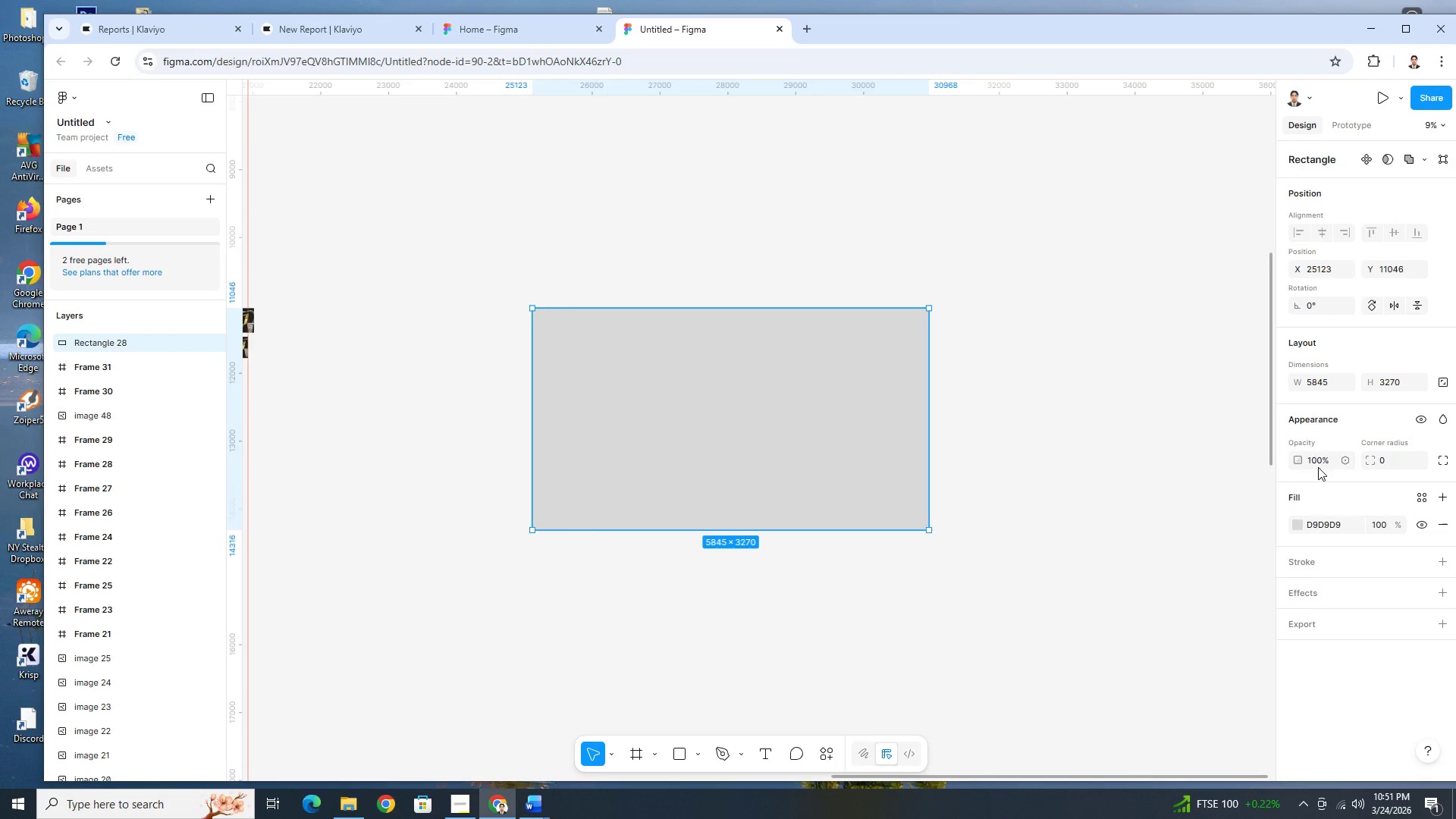 
left_click([1323, 388])
 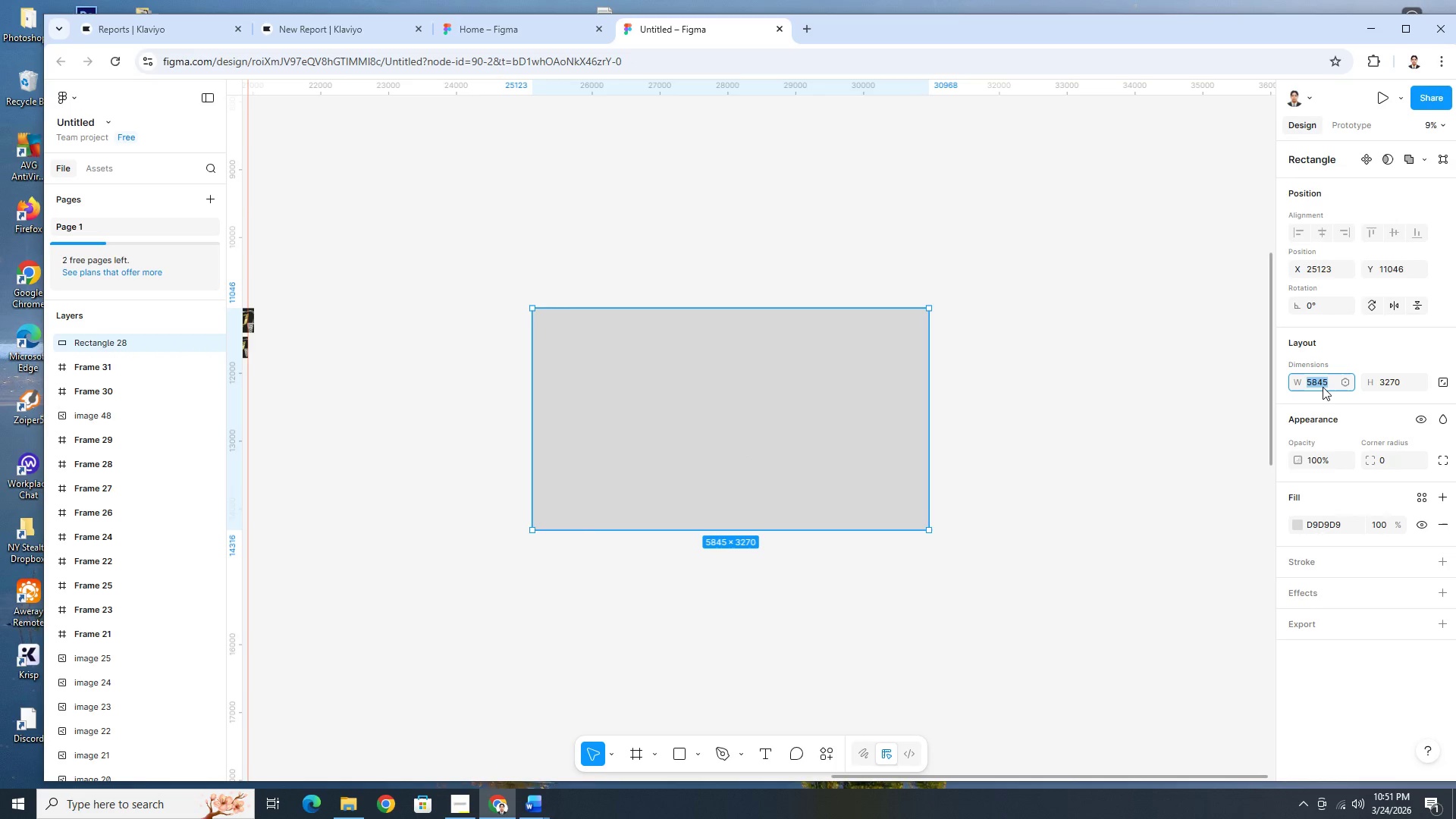 
key(Numpad1)
 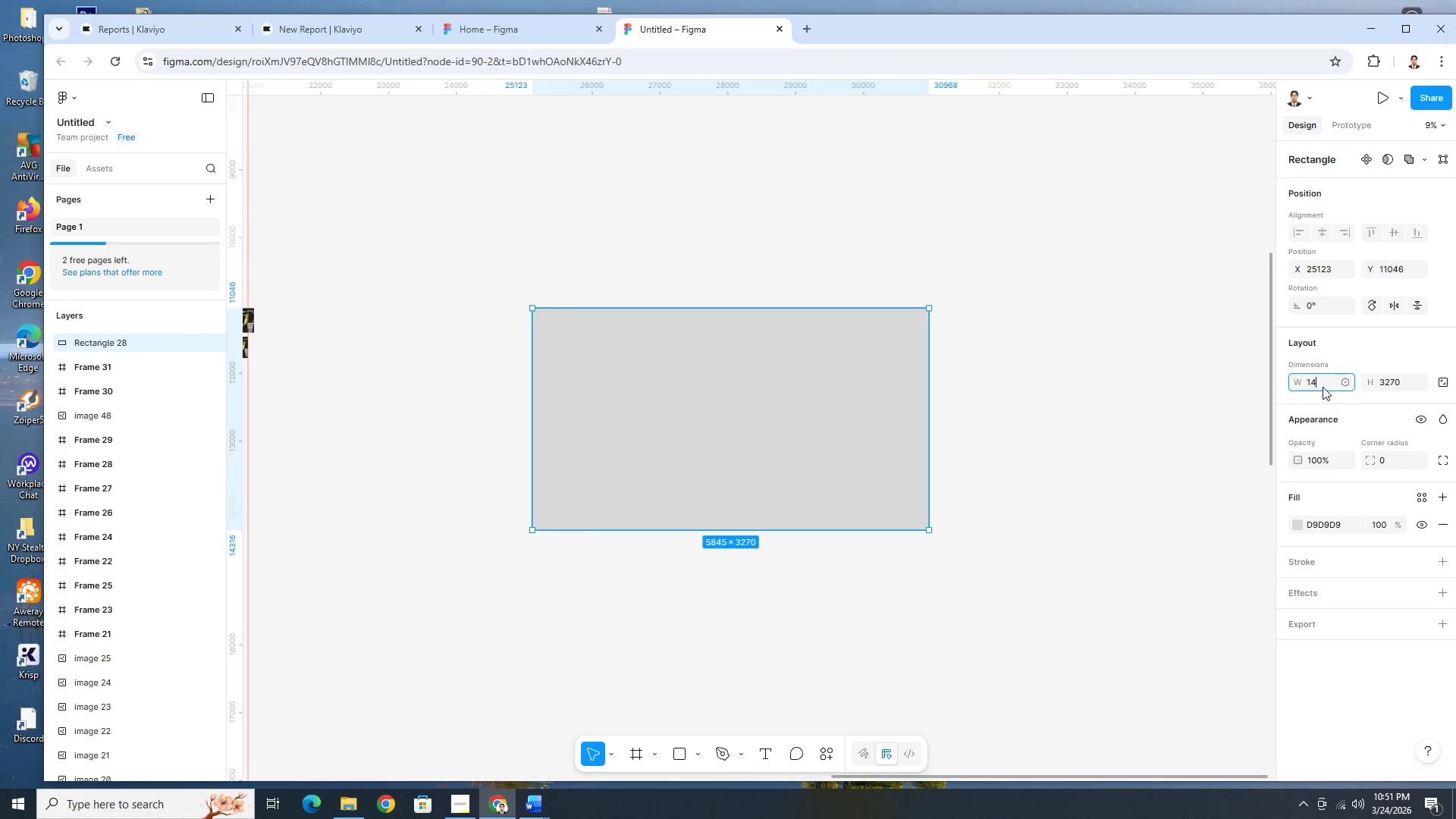 
key(Numpad4)
 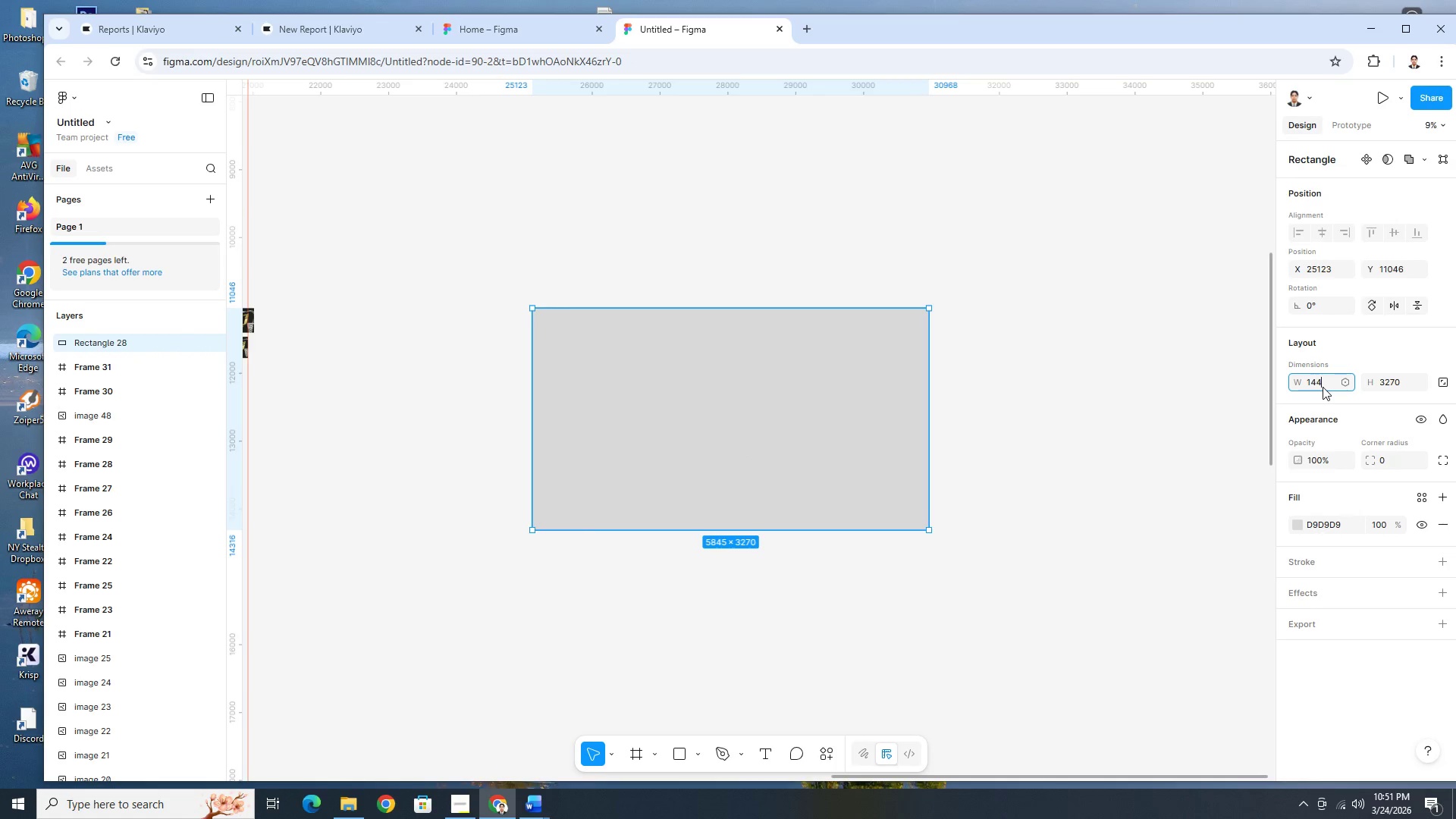 
key(Numpad4)
 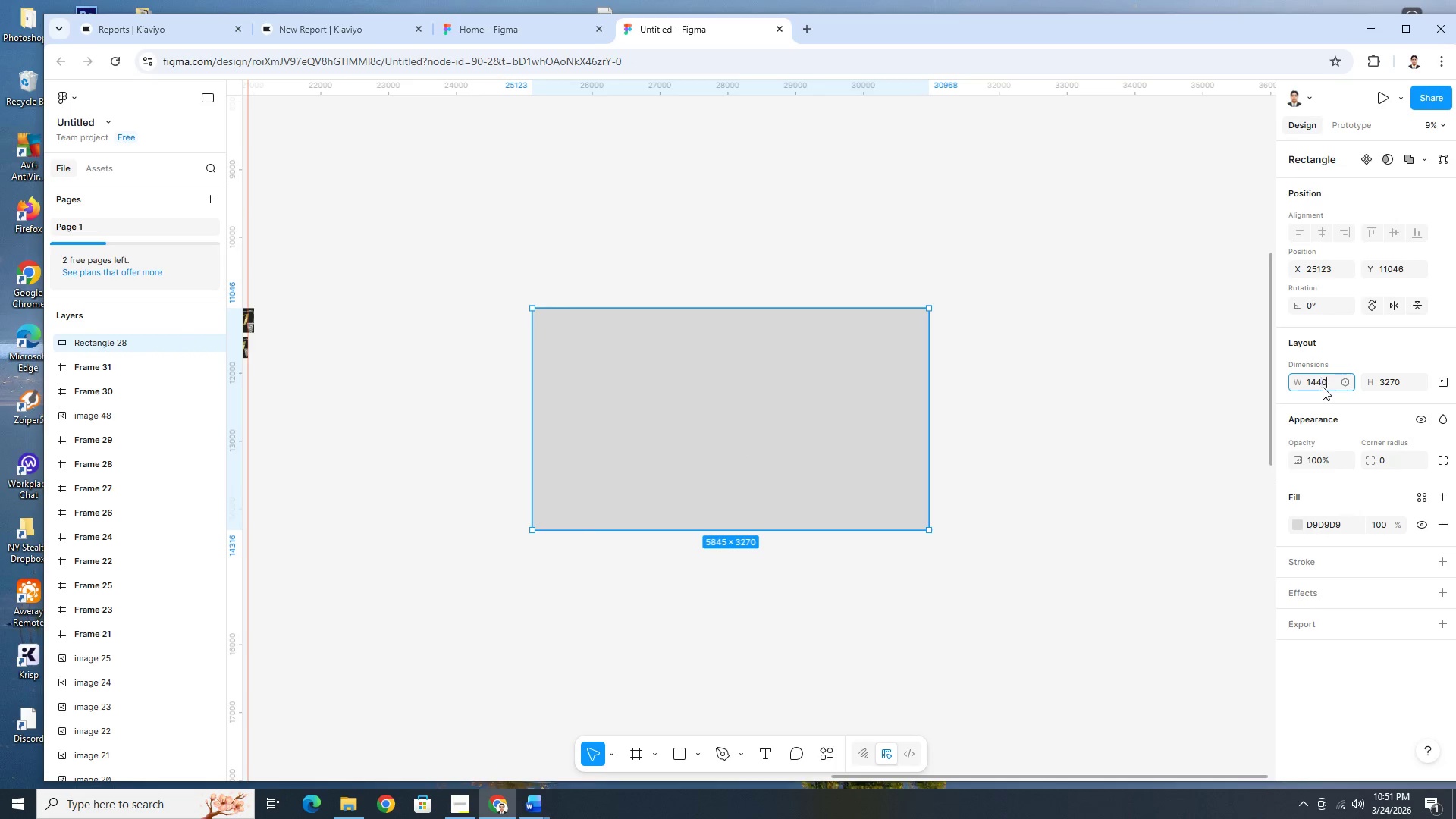 
key(Numpad0)
 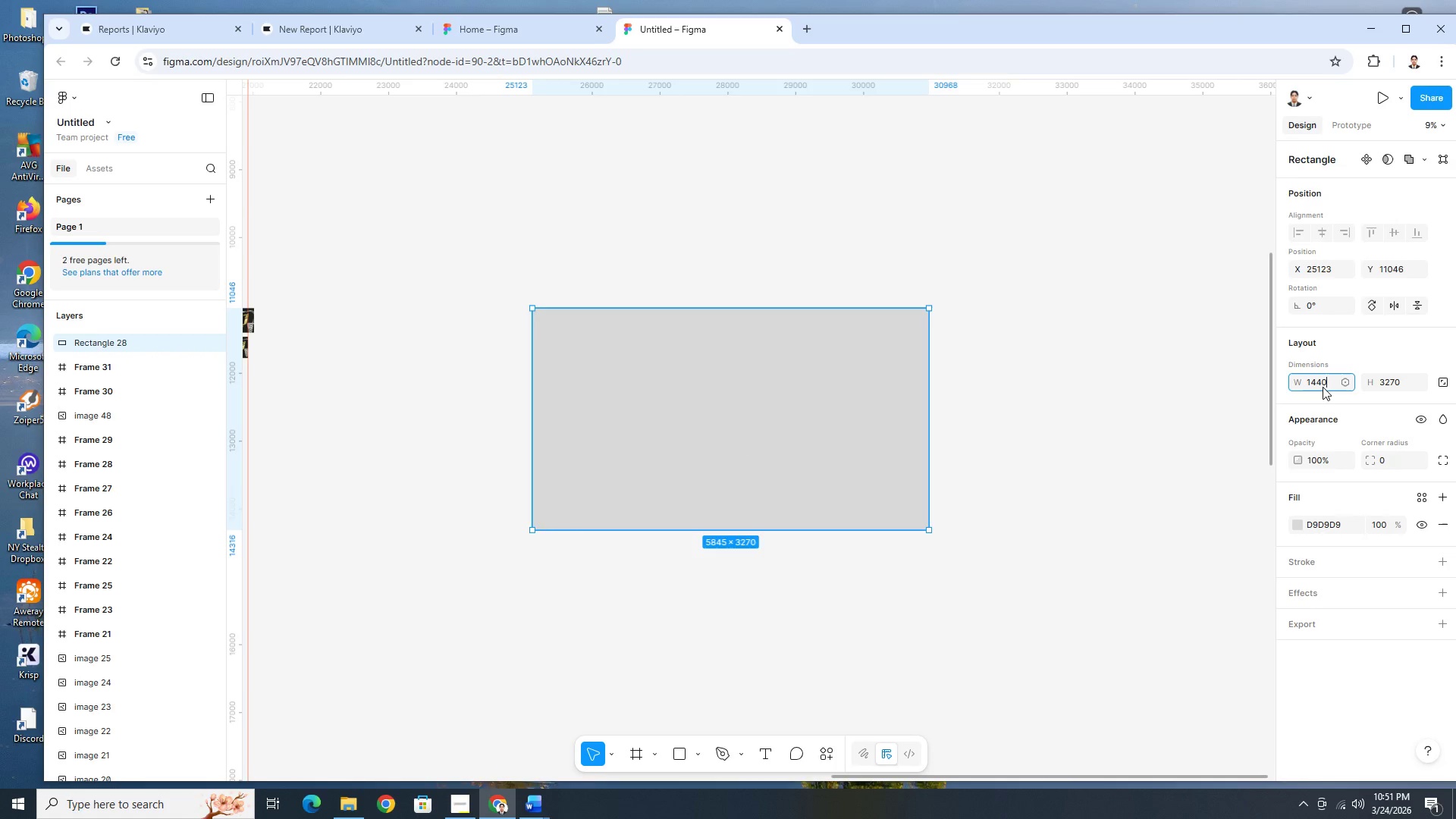 
key(Tab)
 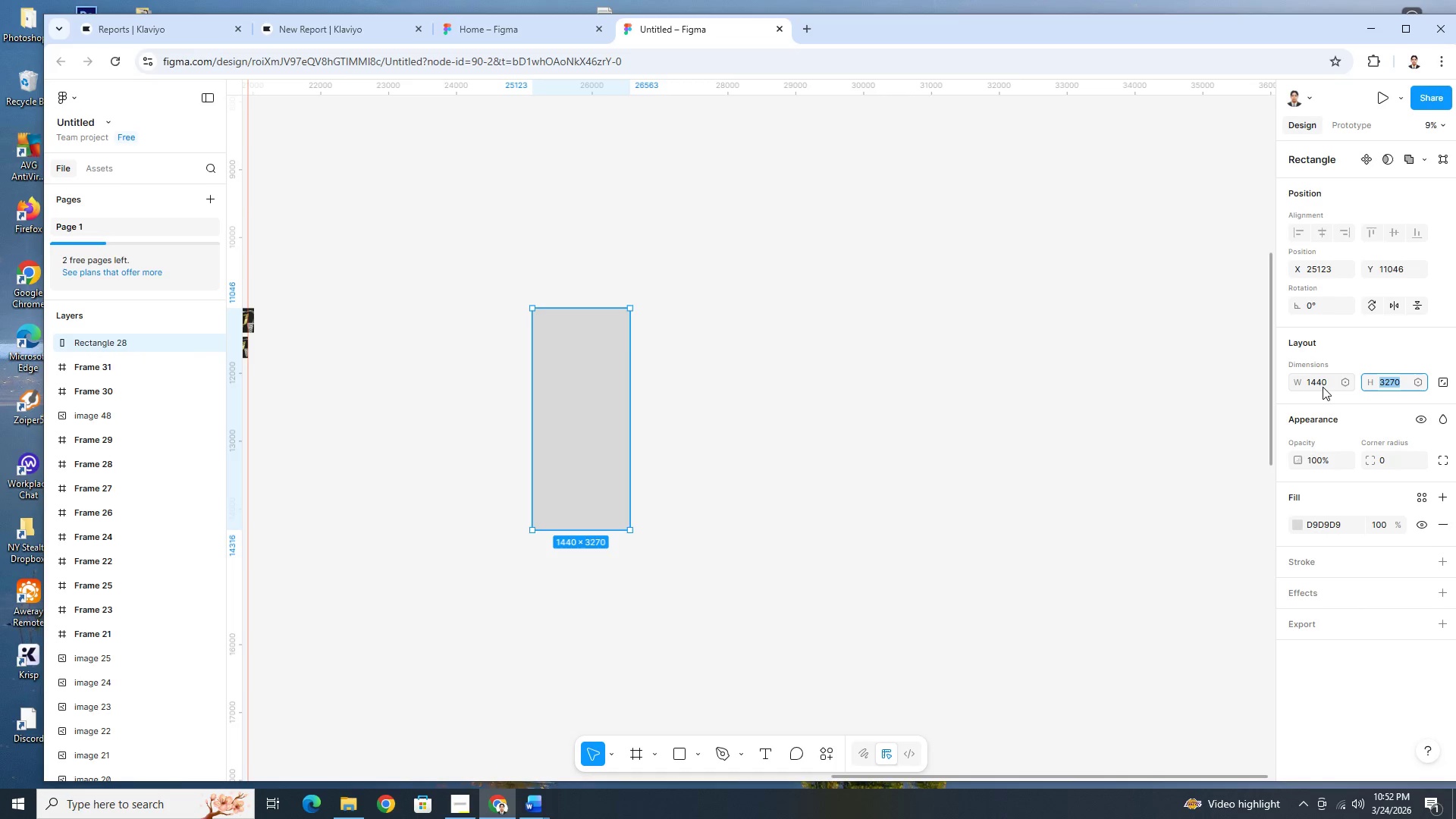 
key(Numpad1)
 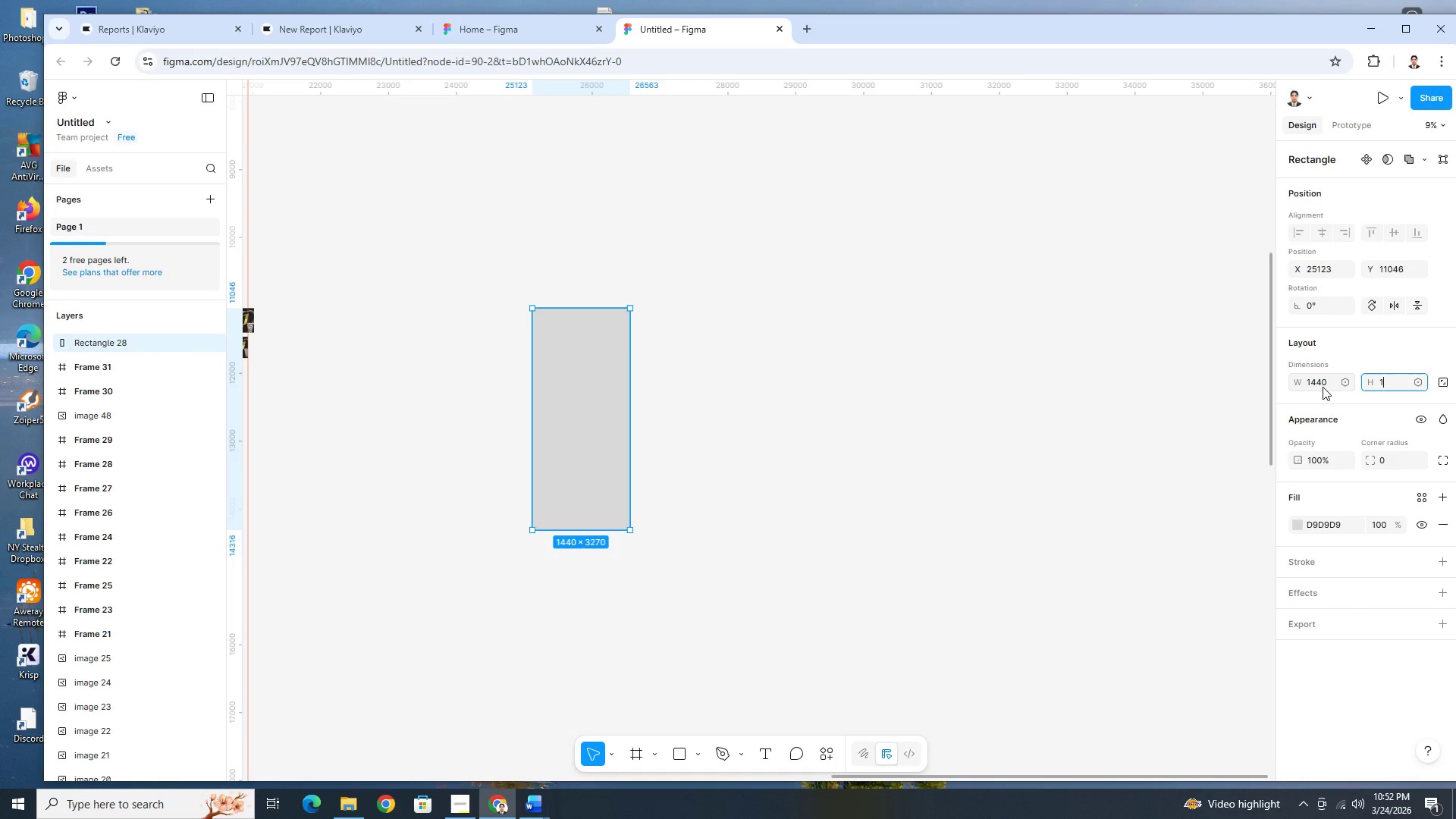 
key(Numpad0)
 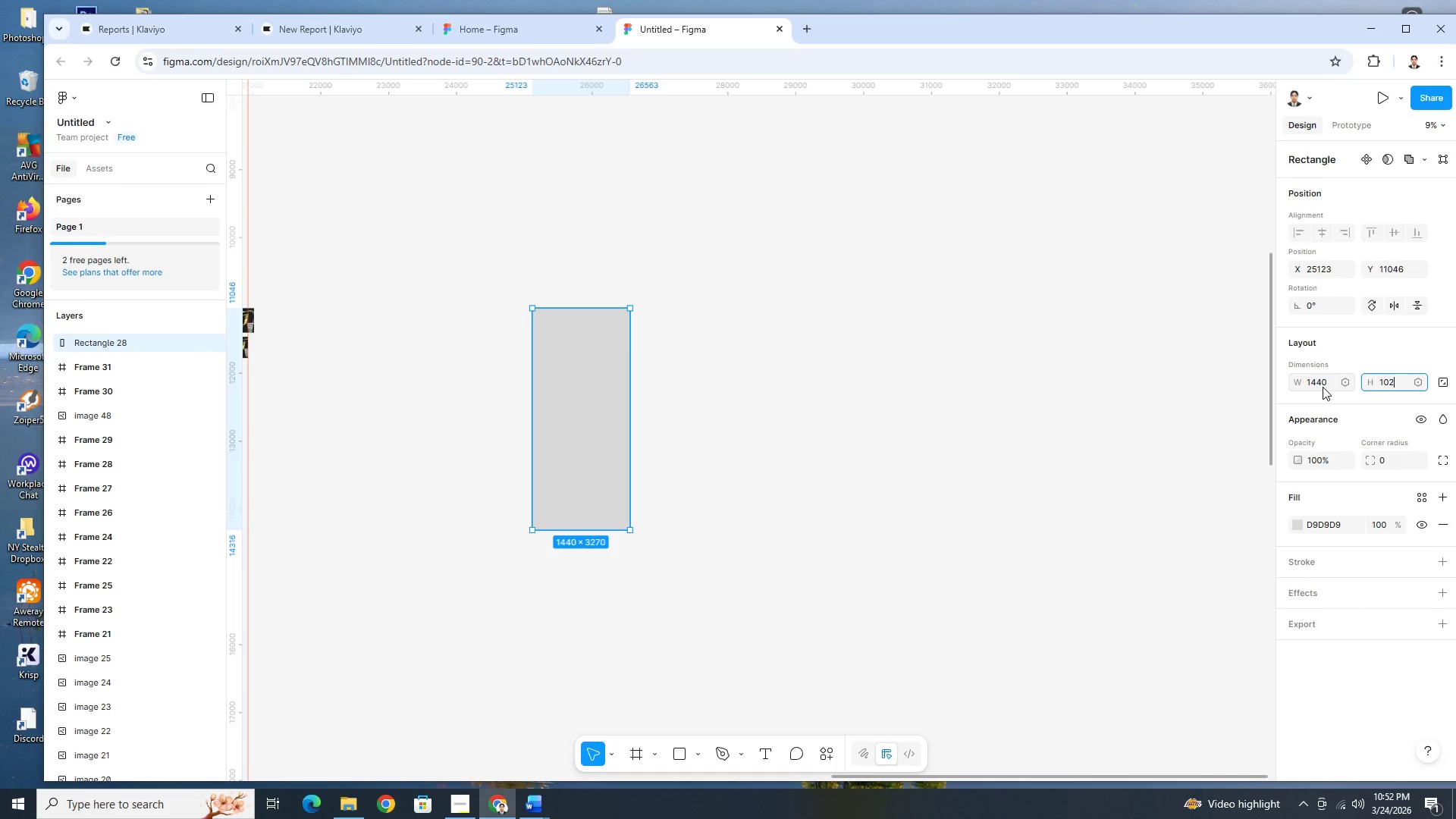 
key(Numpad2)
 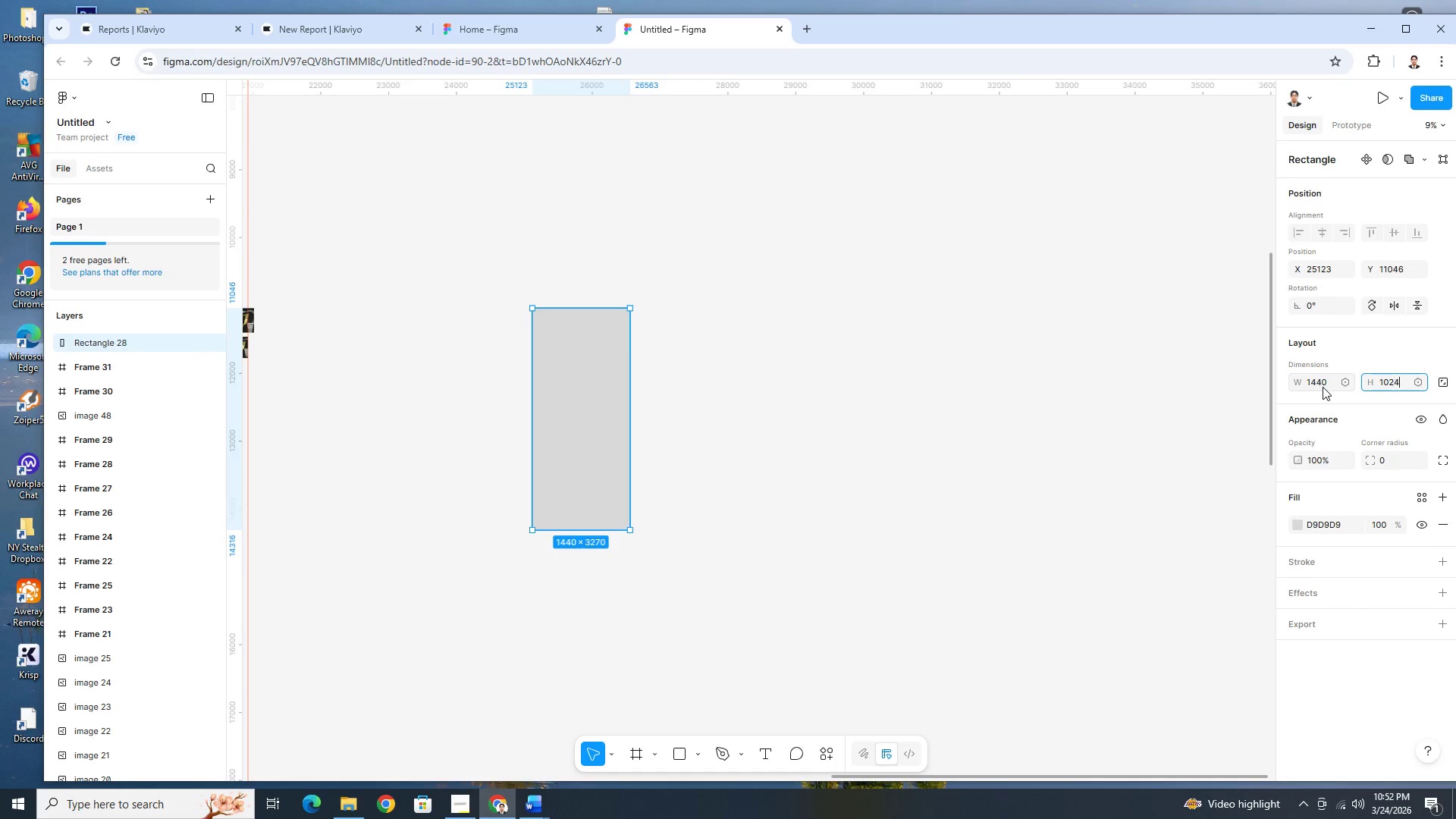 
key(Numpad4)
 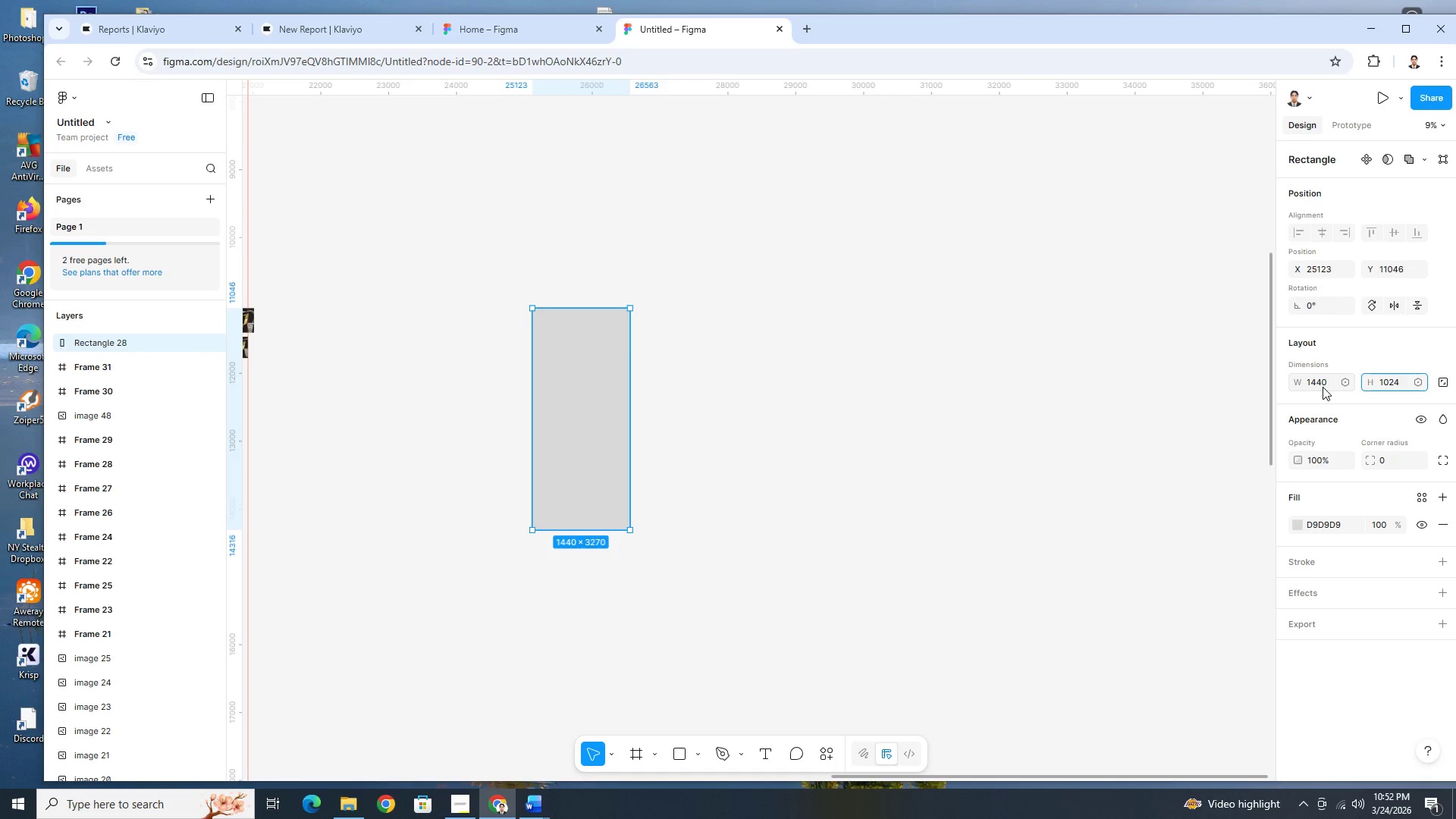 
key(NumpadEnter)
 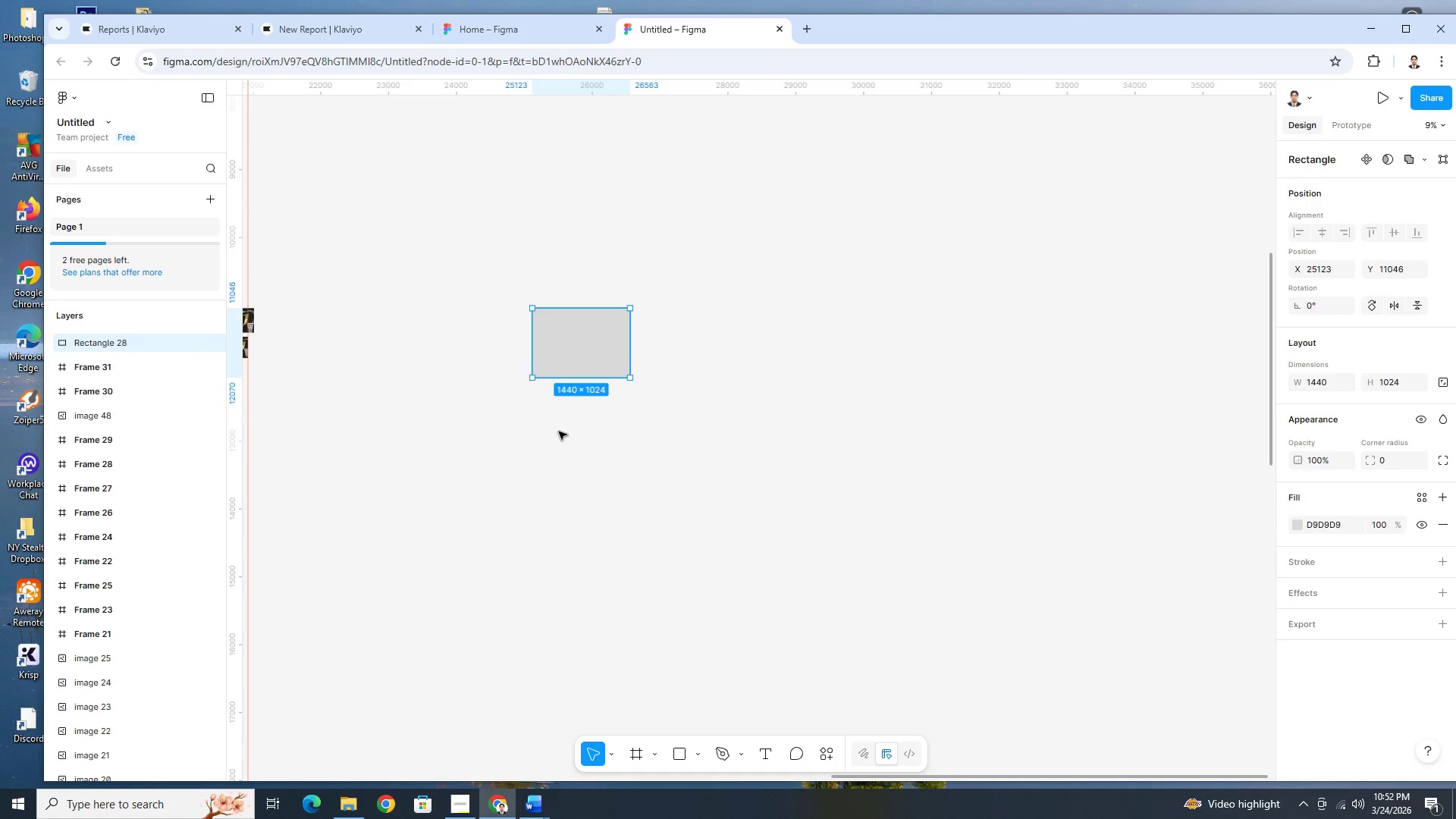 
hold_key(key=ControlLeft, duration=1.03)
scroll: coordinate [1084, 442], scroll_direction: up, amount: 19.0
 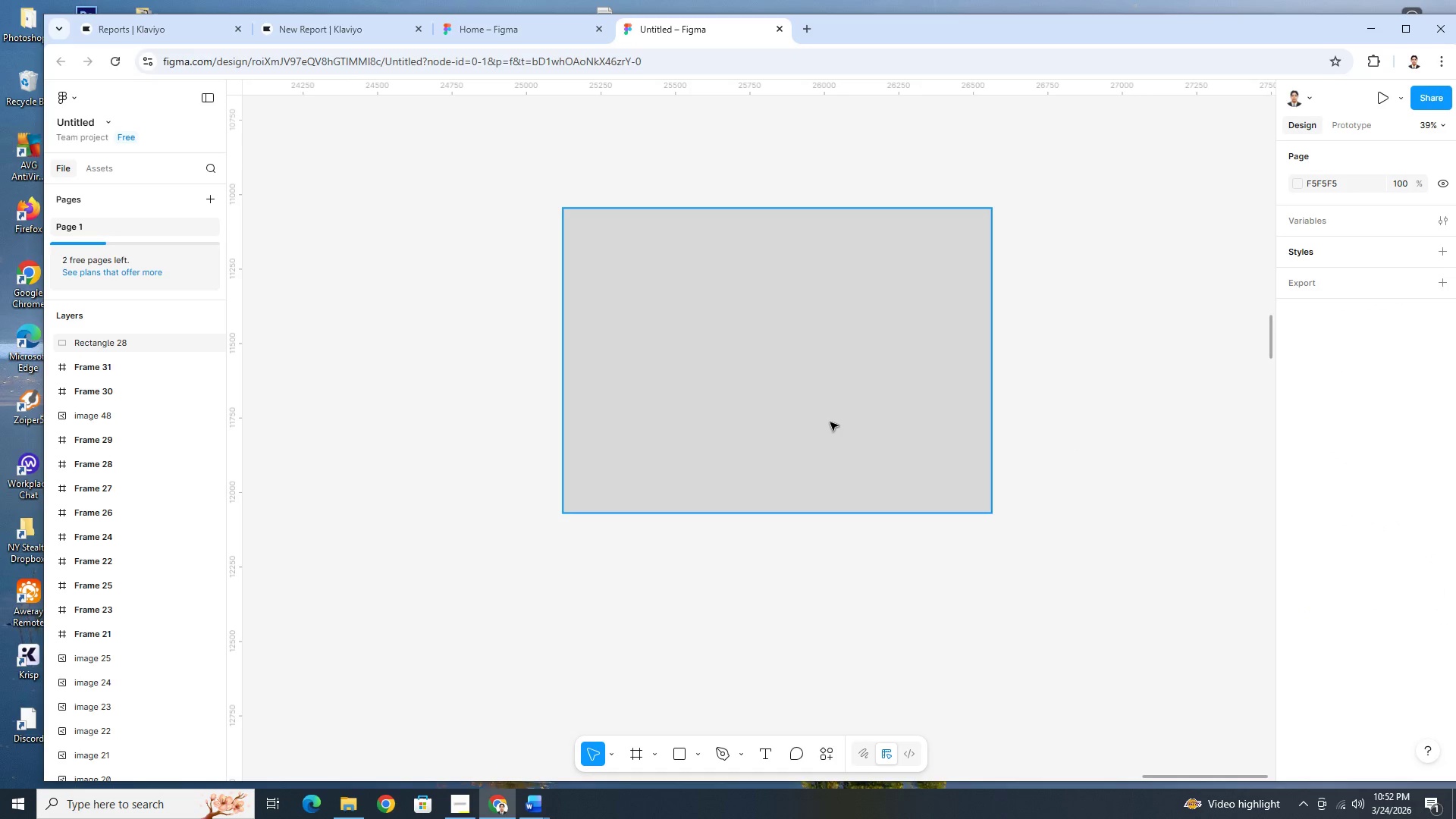 
left_click([830, 422])
 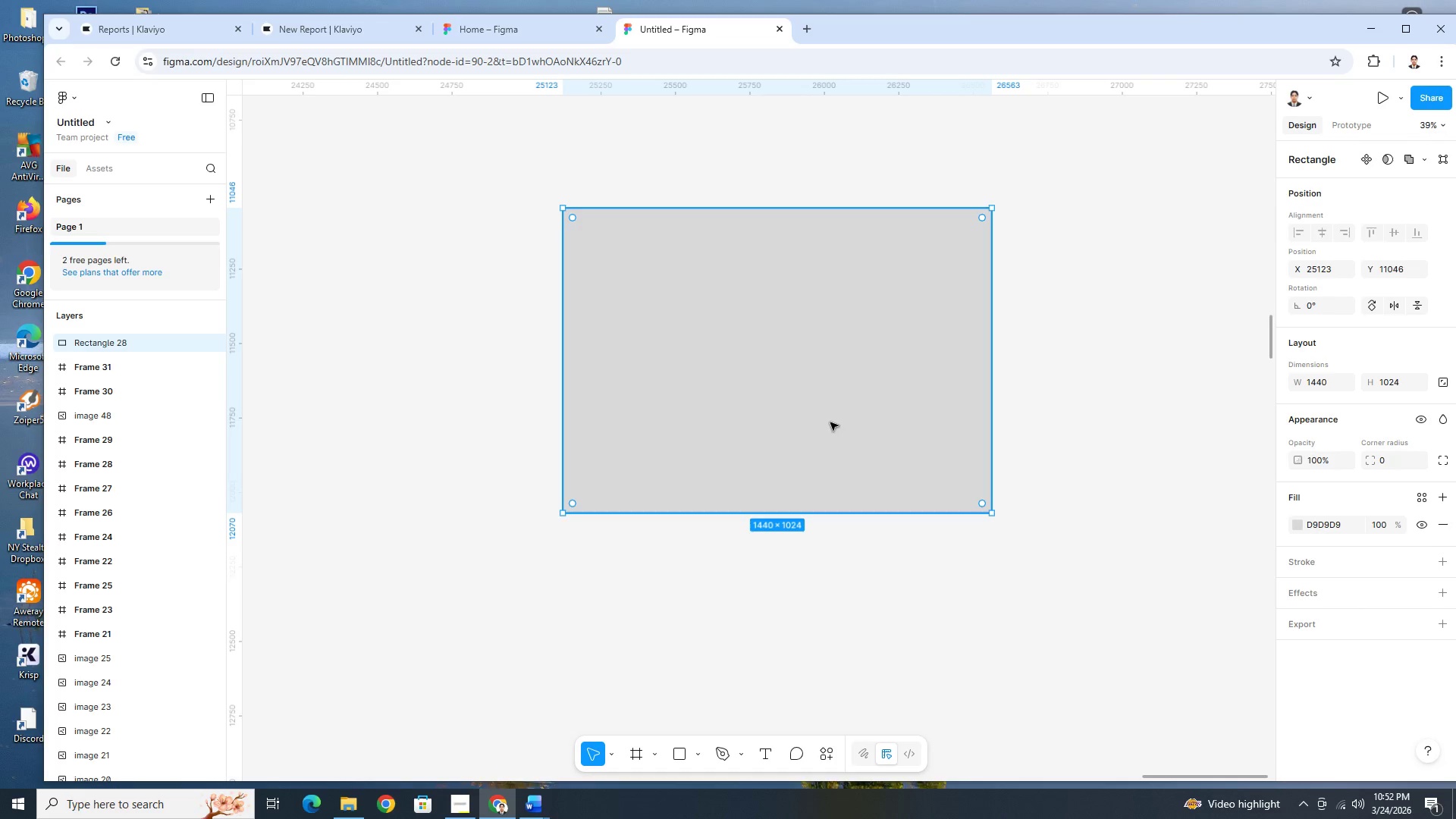 
wait(10.11)
 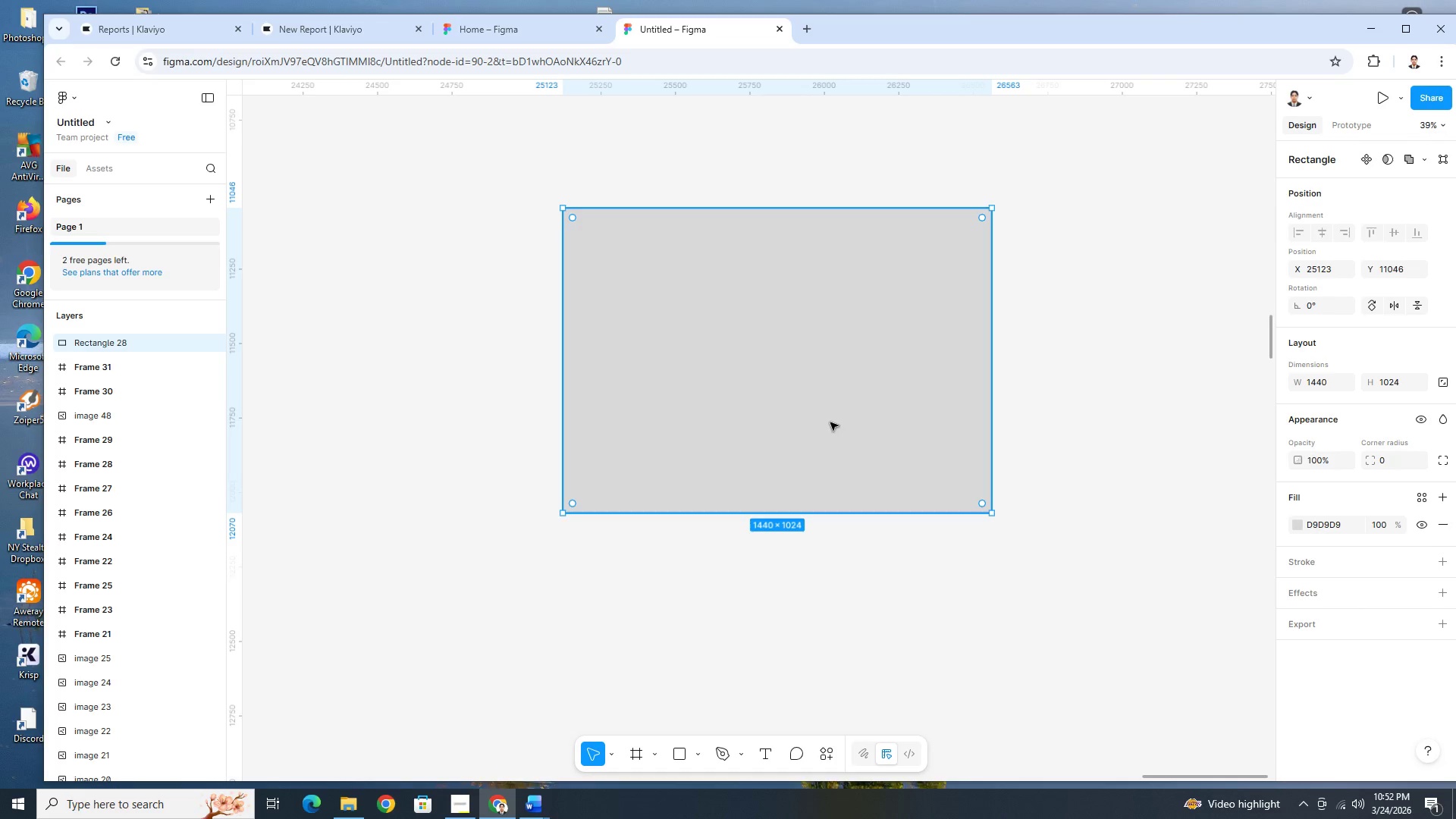 
left_click([1447, 387])
 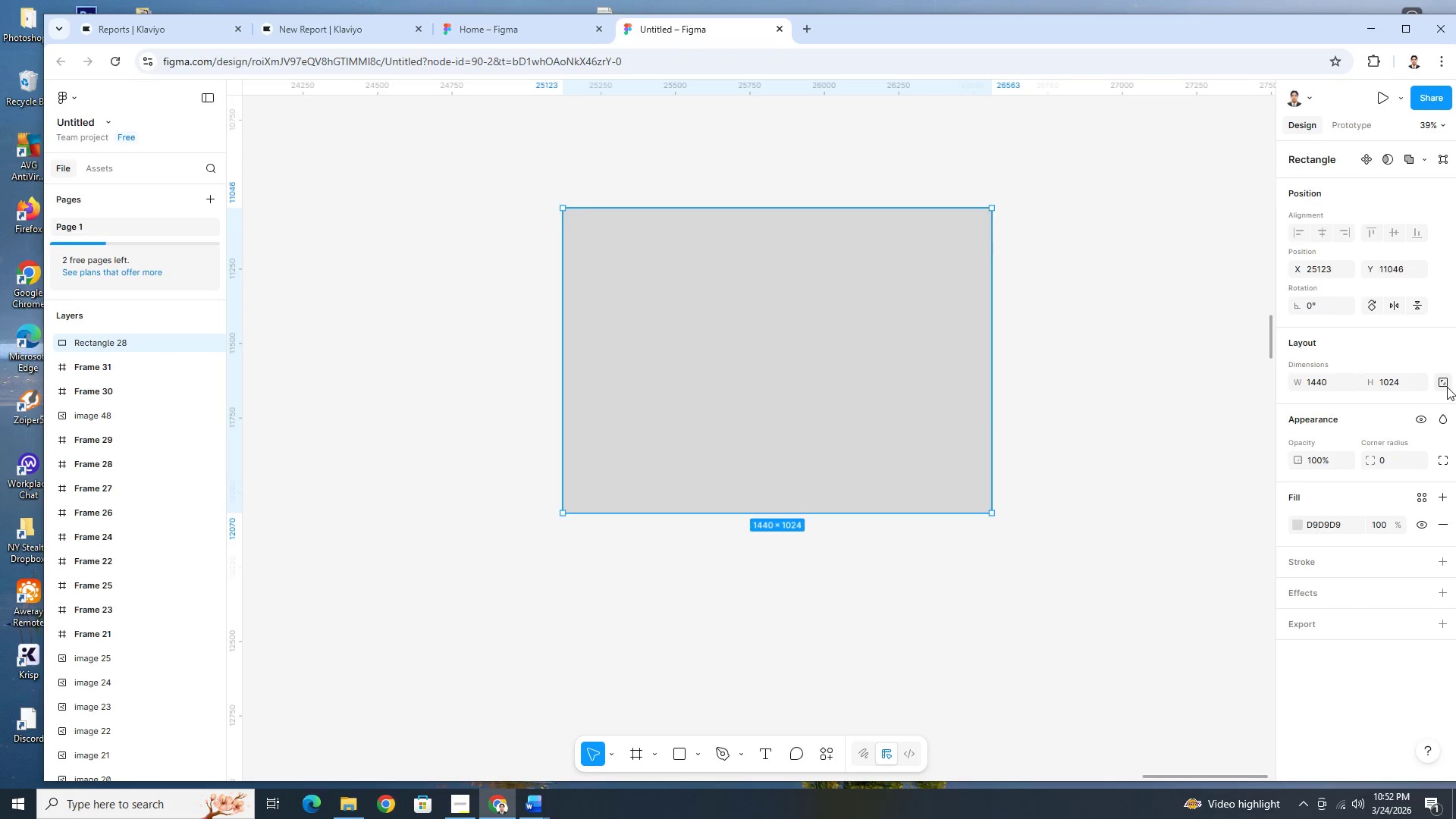 
double_click([1447, 387])
 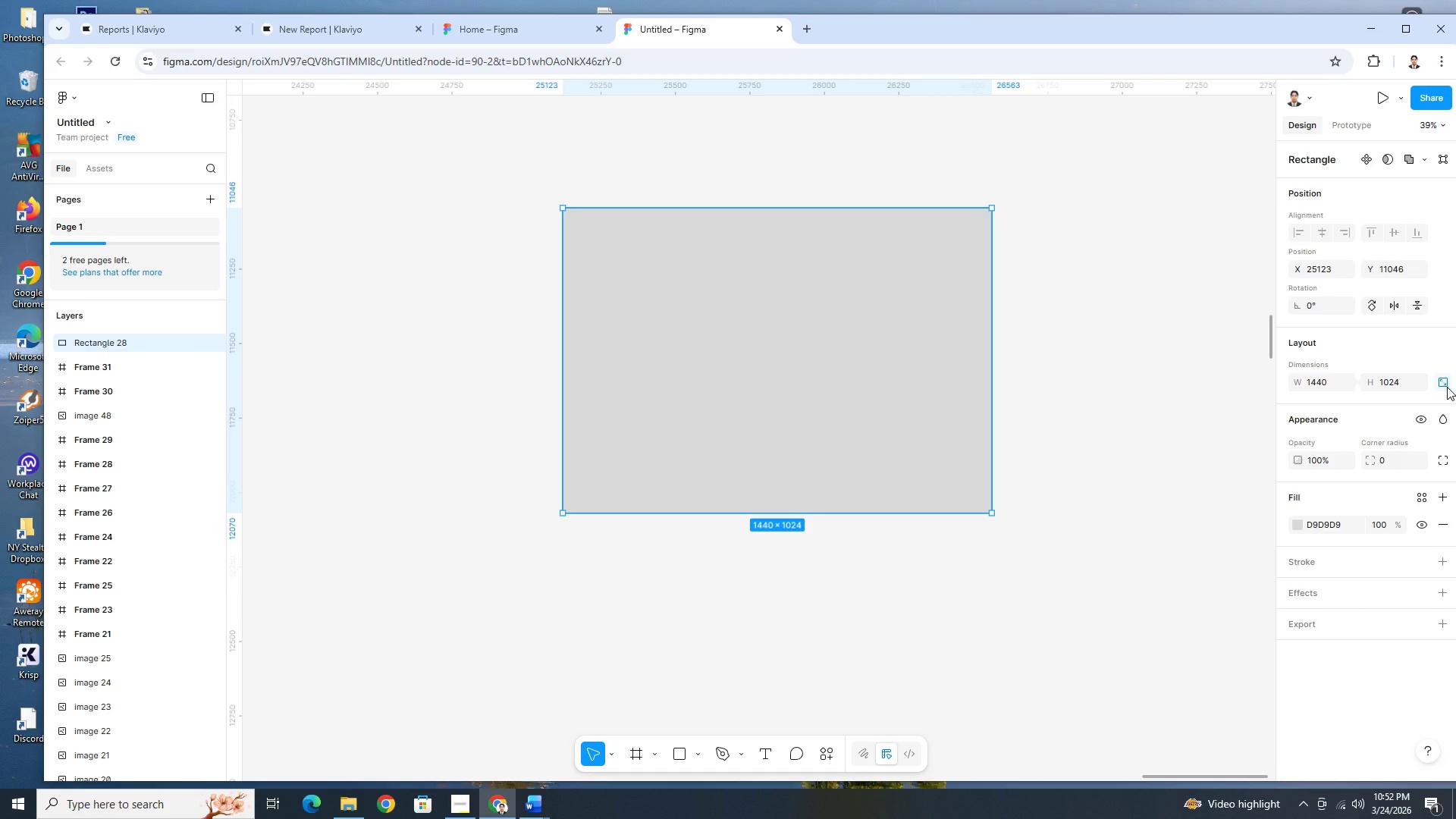 
wait(6.02)
 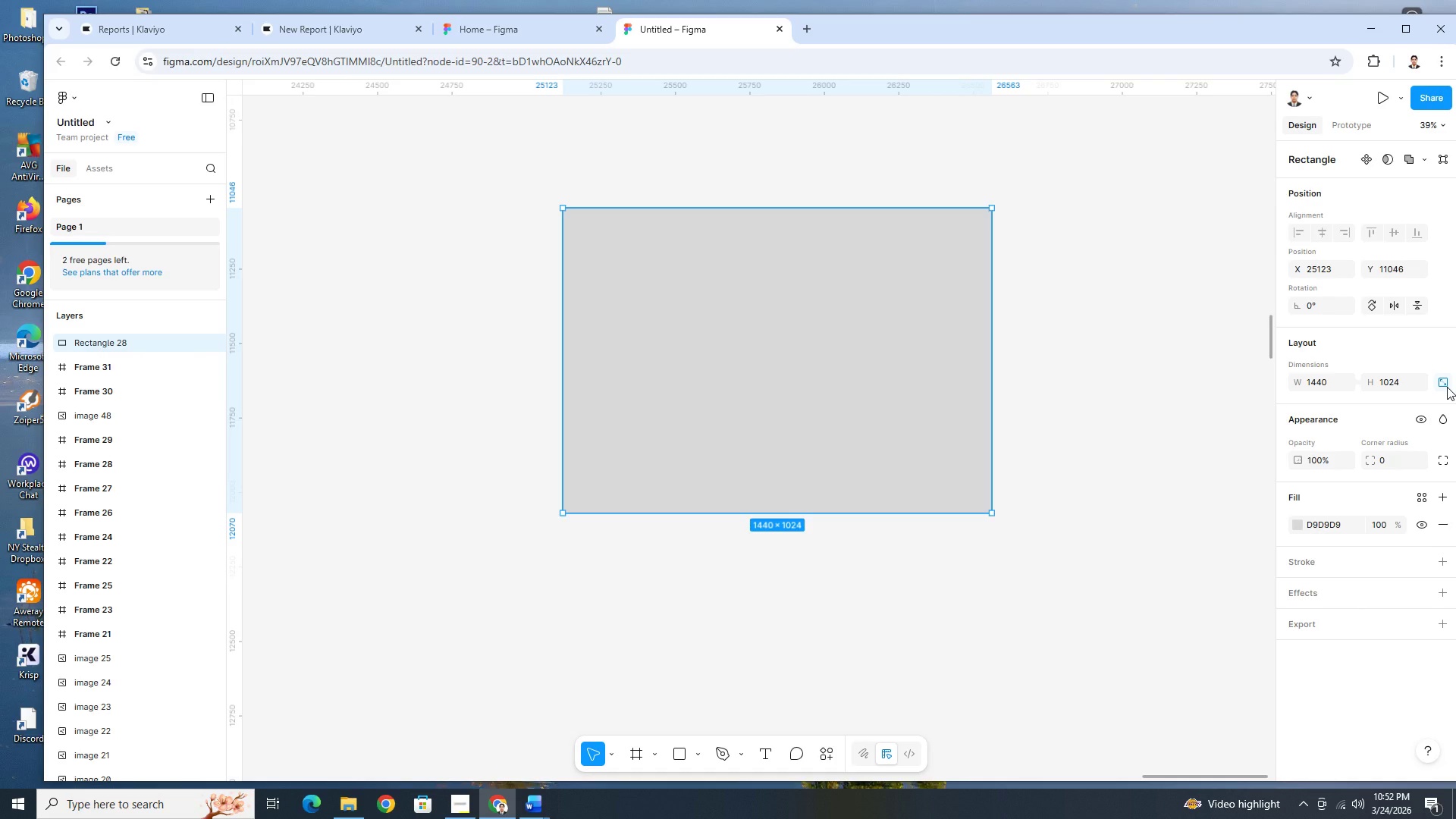 
left_click([1447, 387])
 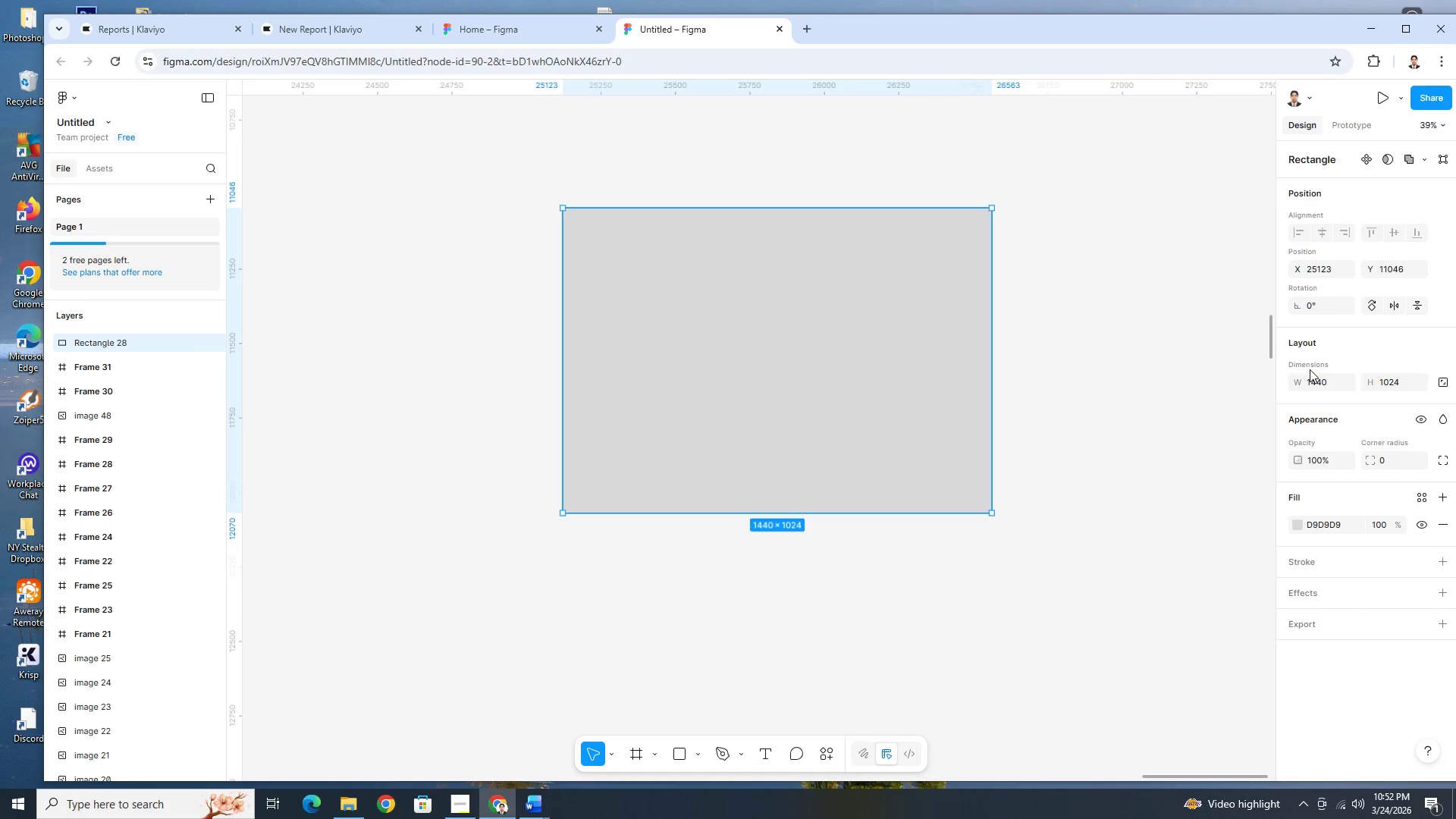 
left_click([861, 413])
 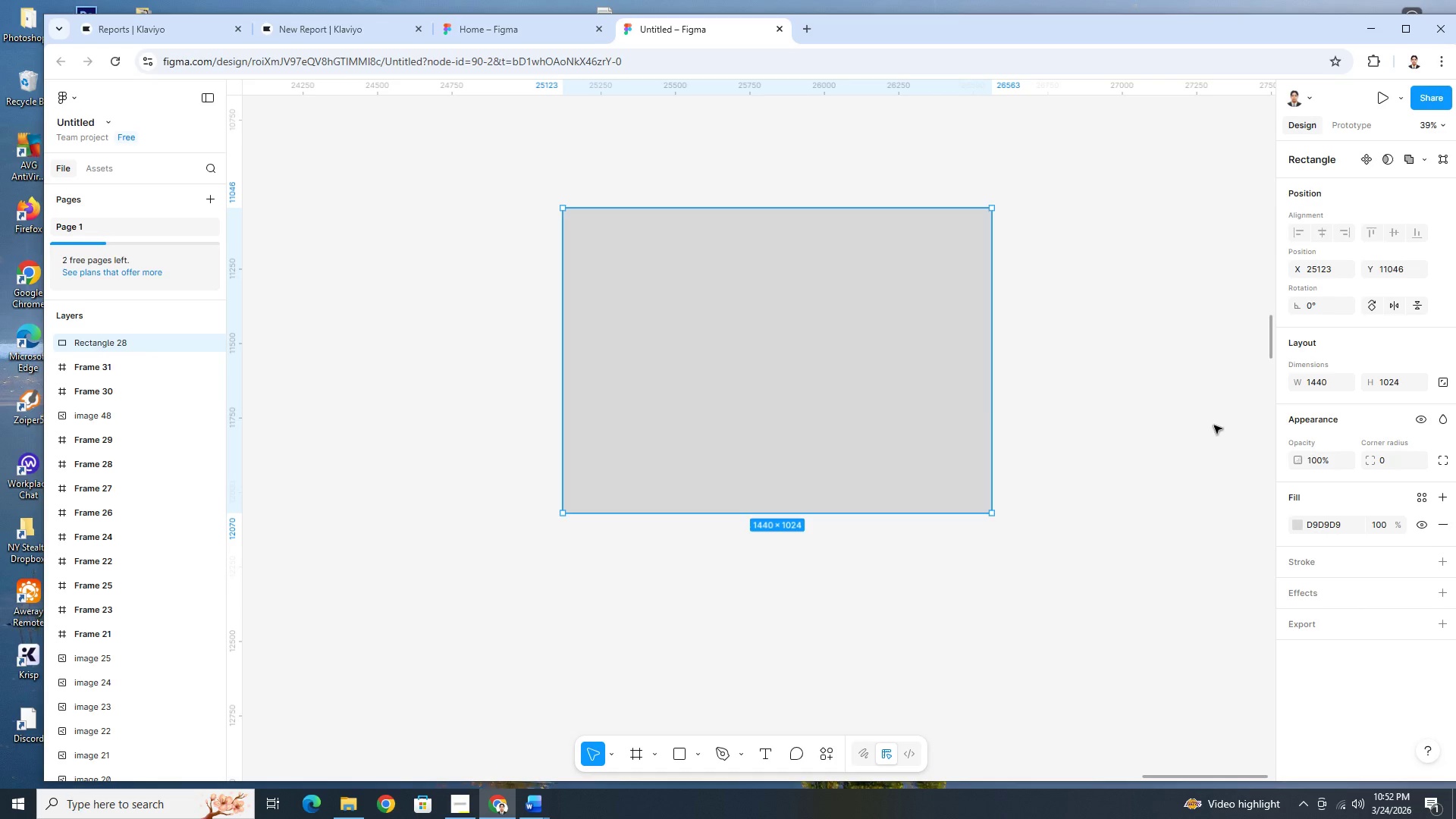 
right_click([767, 417])
 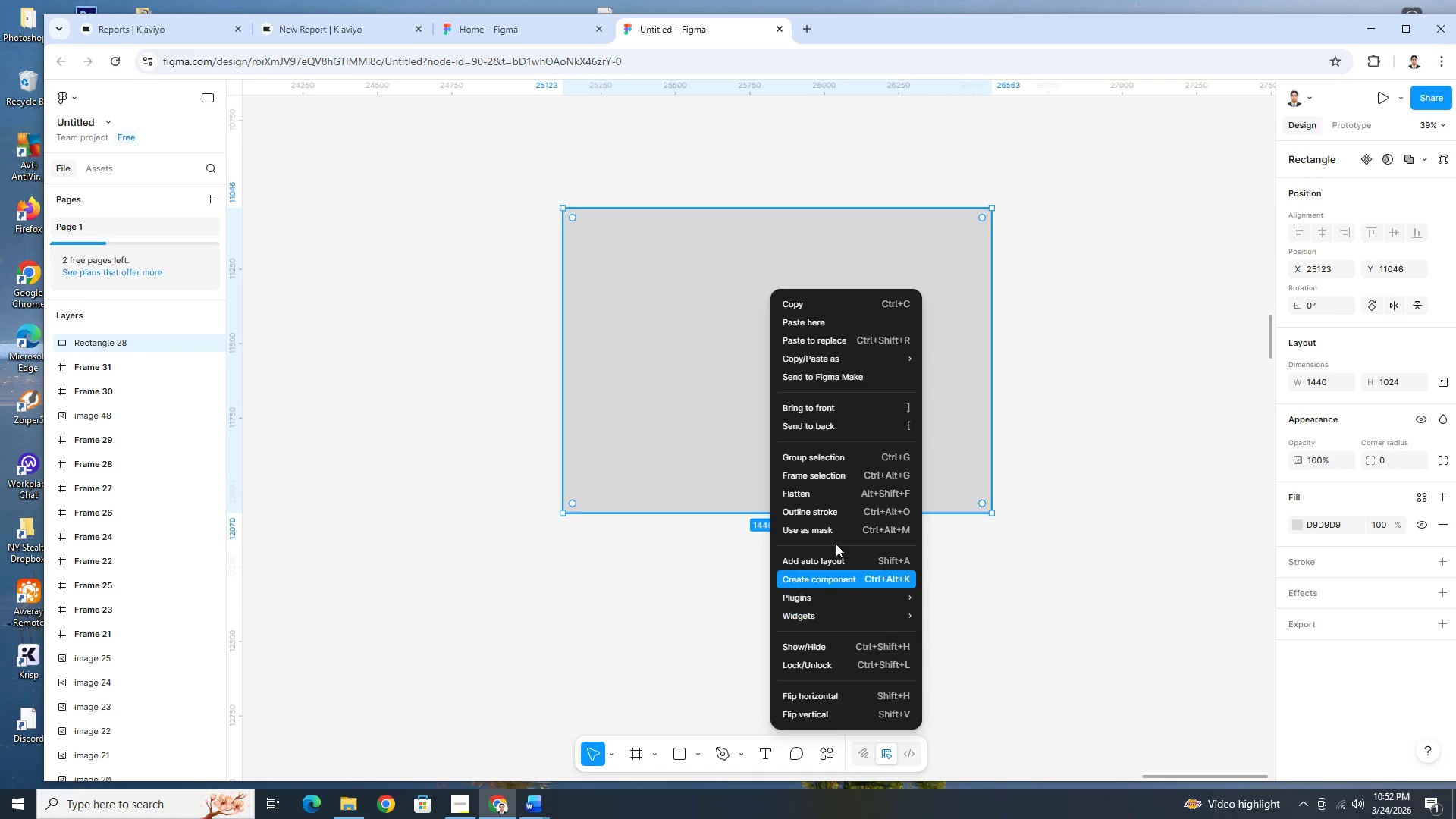 
left_click([833, 475])
 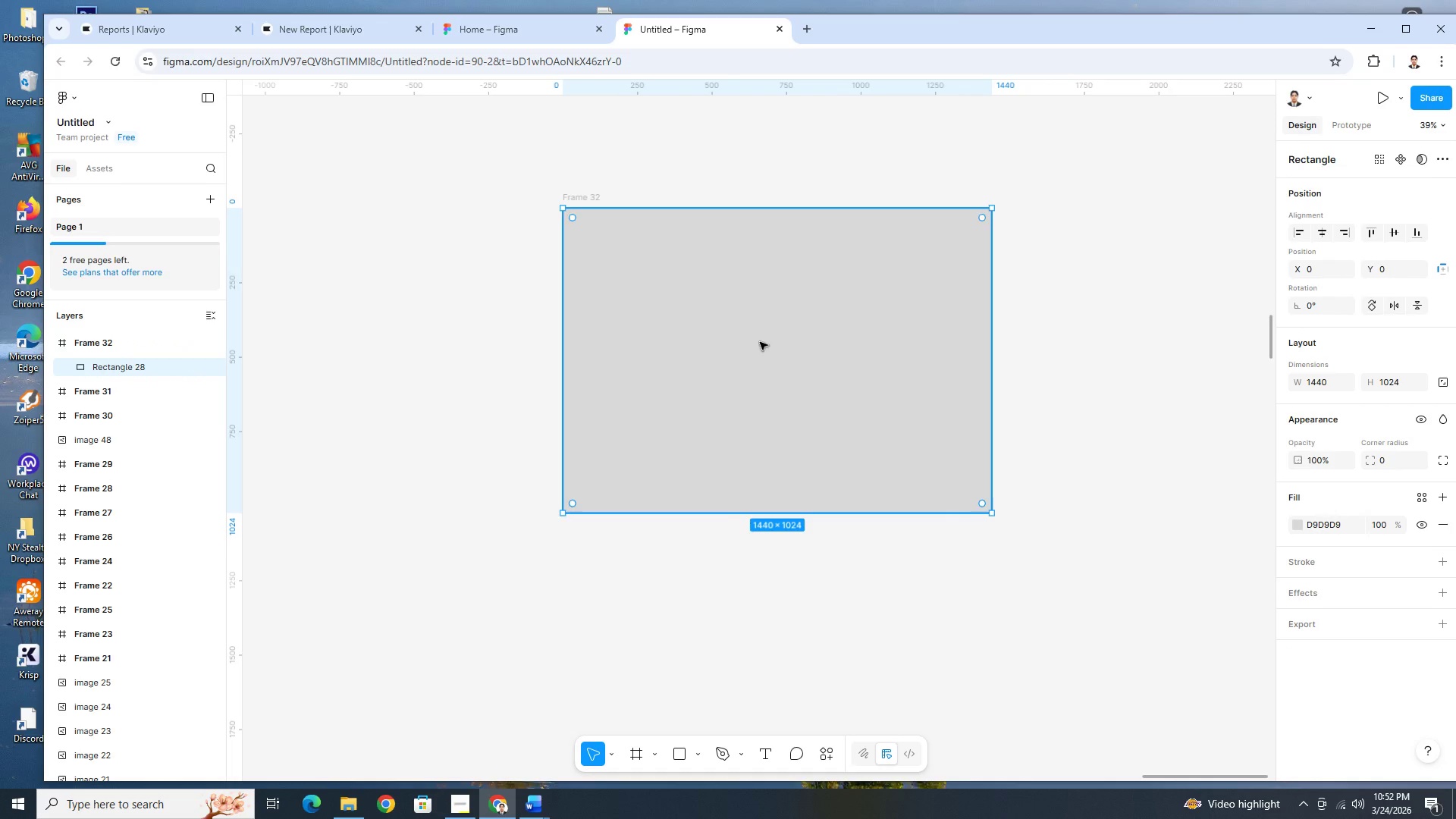 
left_click([591, 196])
 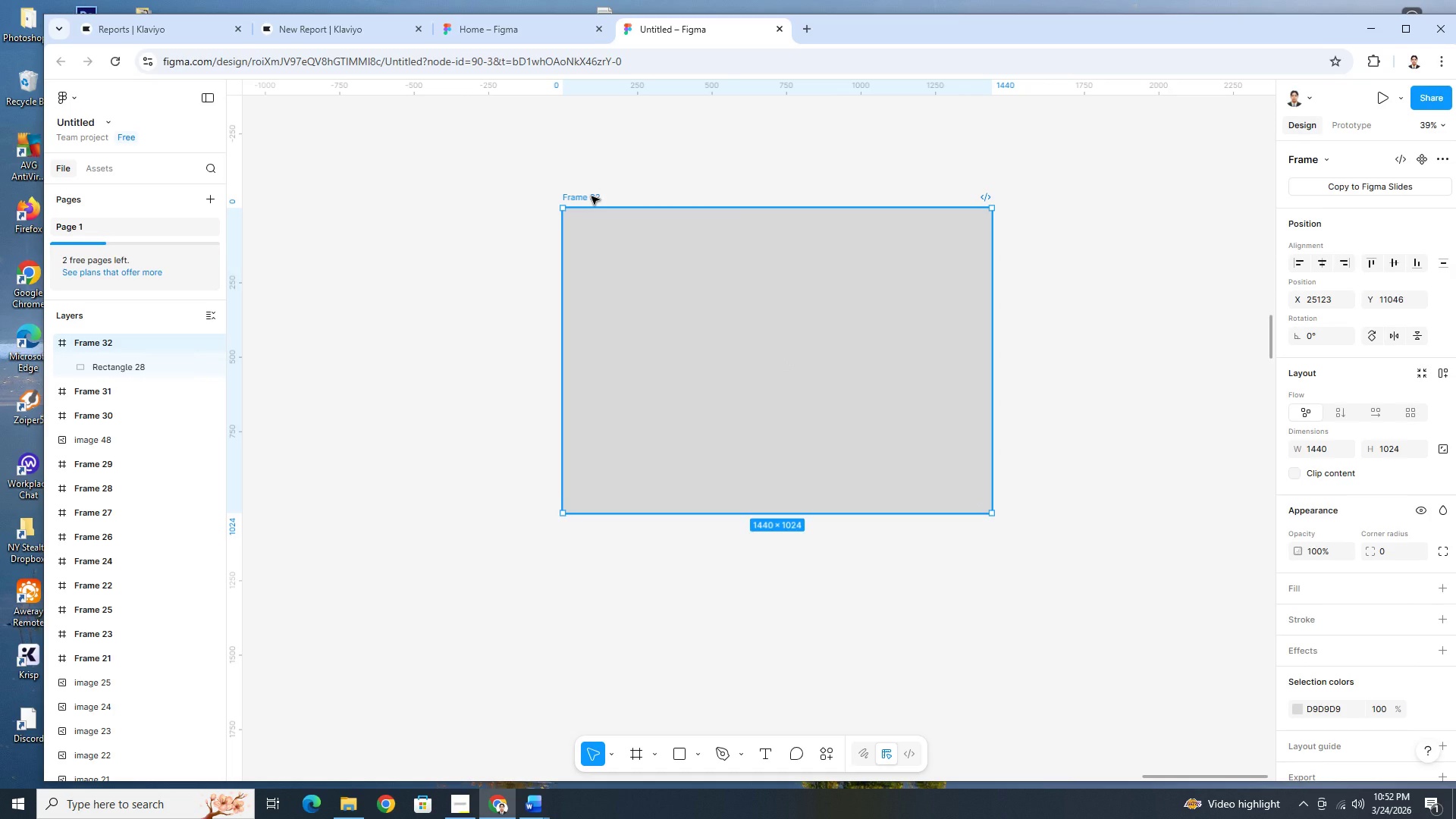 
wait(6.84)
 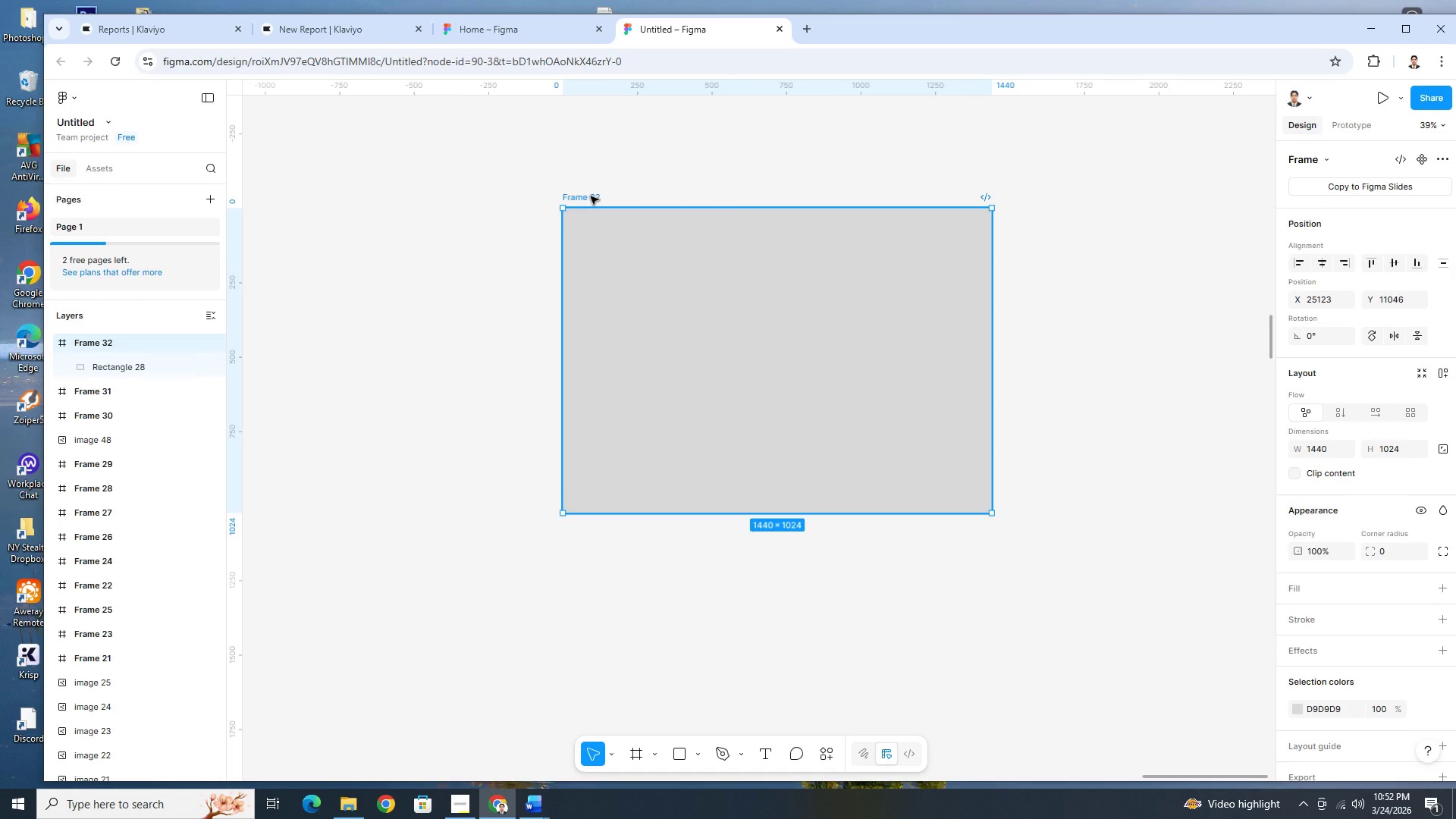 
scroll: coordinate [1386, 509], scroll_direction: down, amount: 2.0
 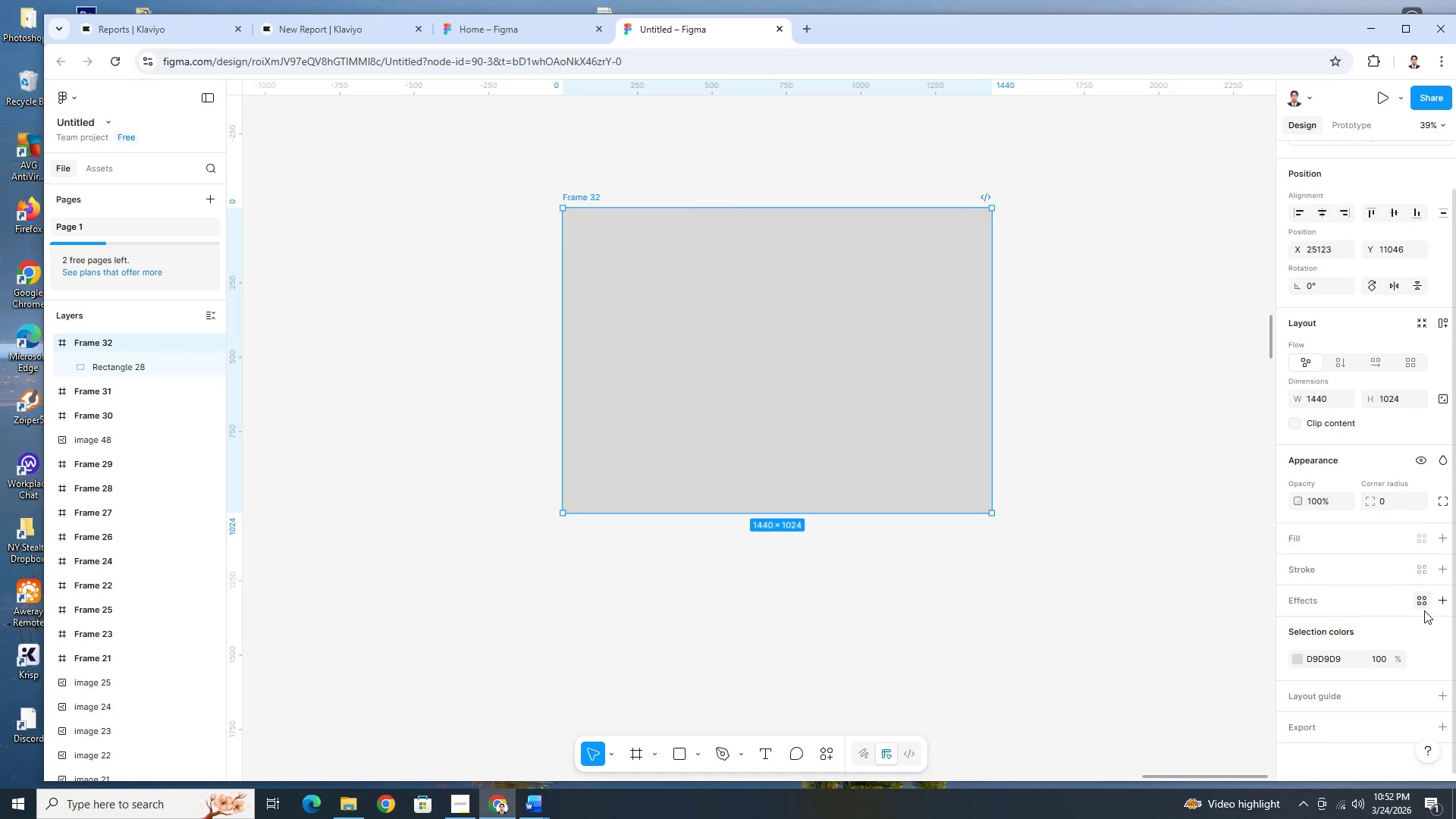 
left_click([1440, 697])
 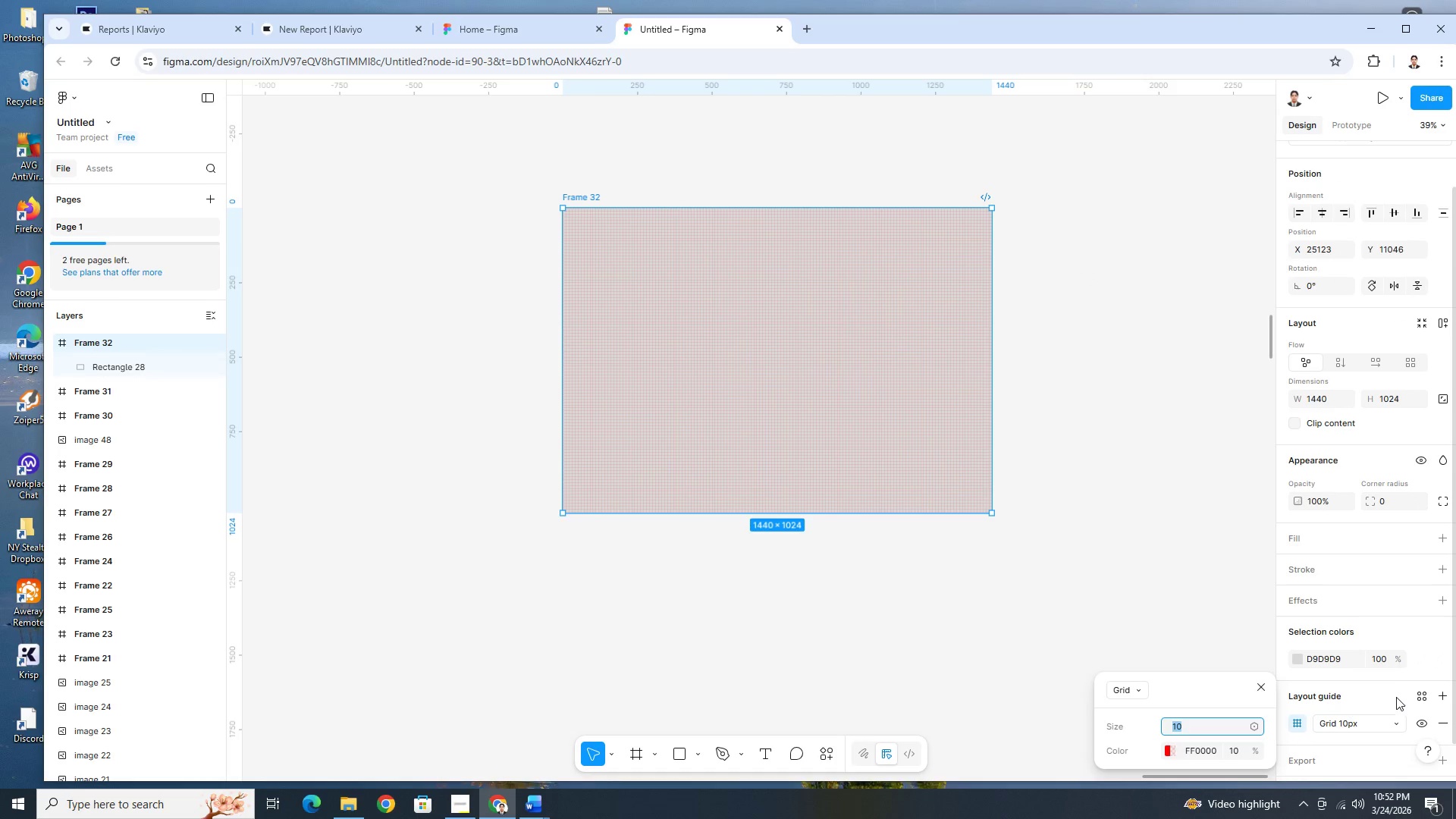 
wait(5.56)
 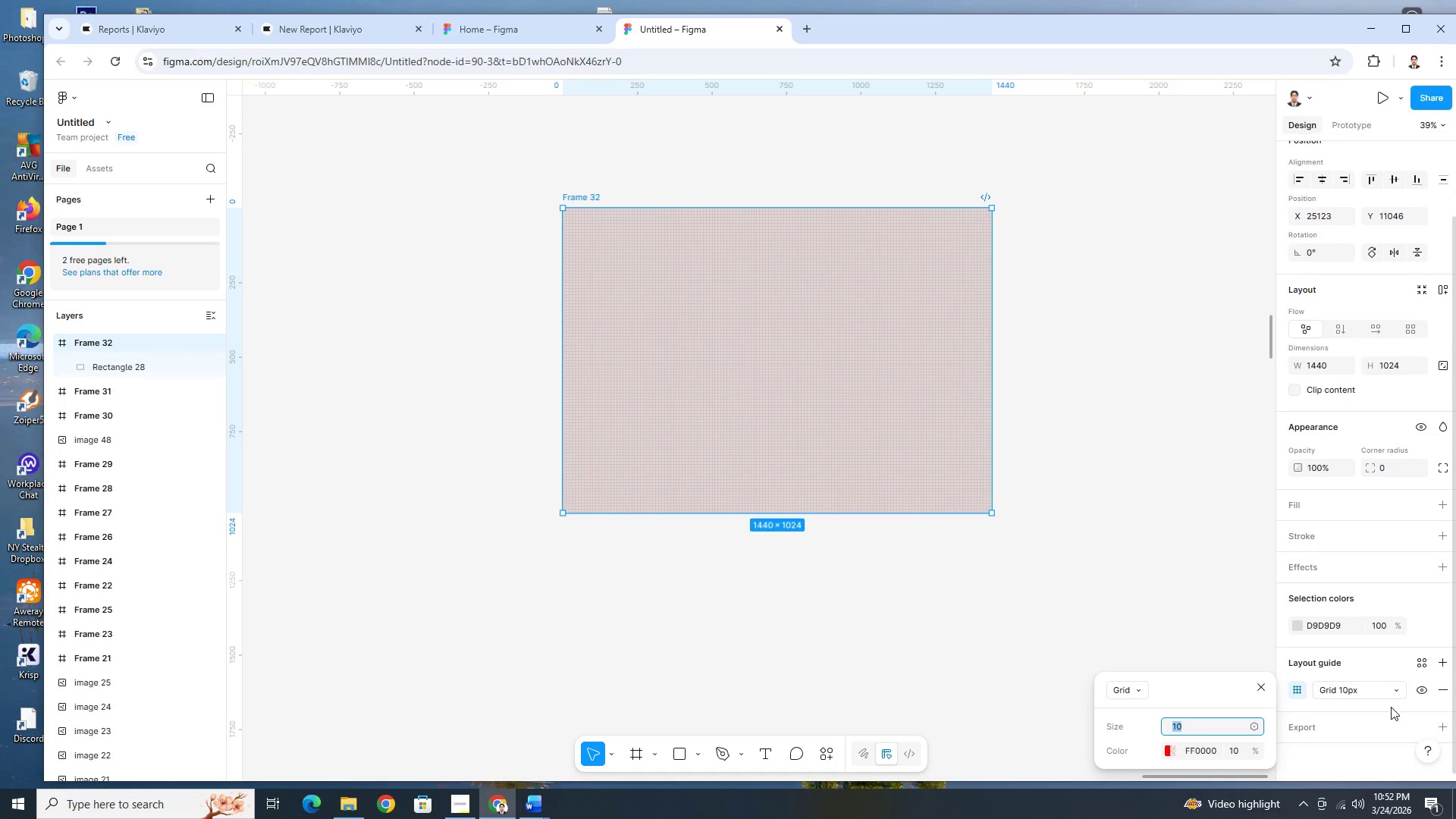 
left_click([1394, 694])
 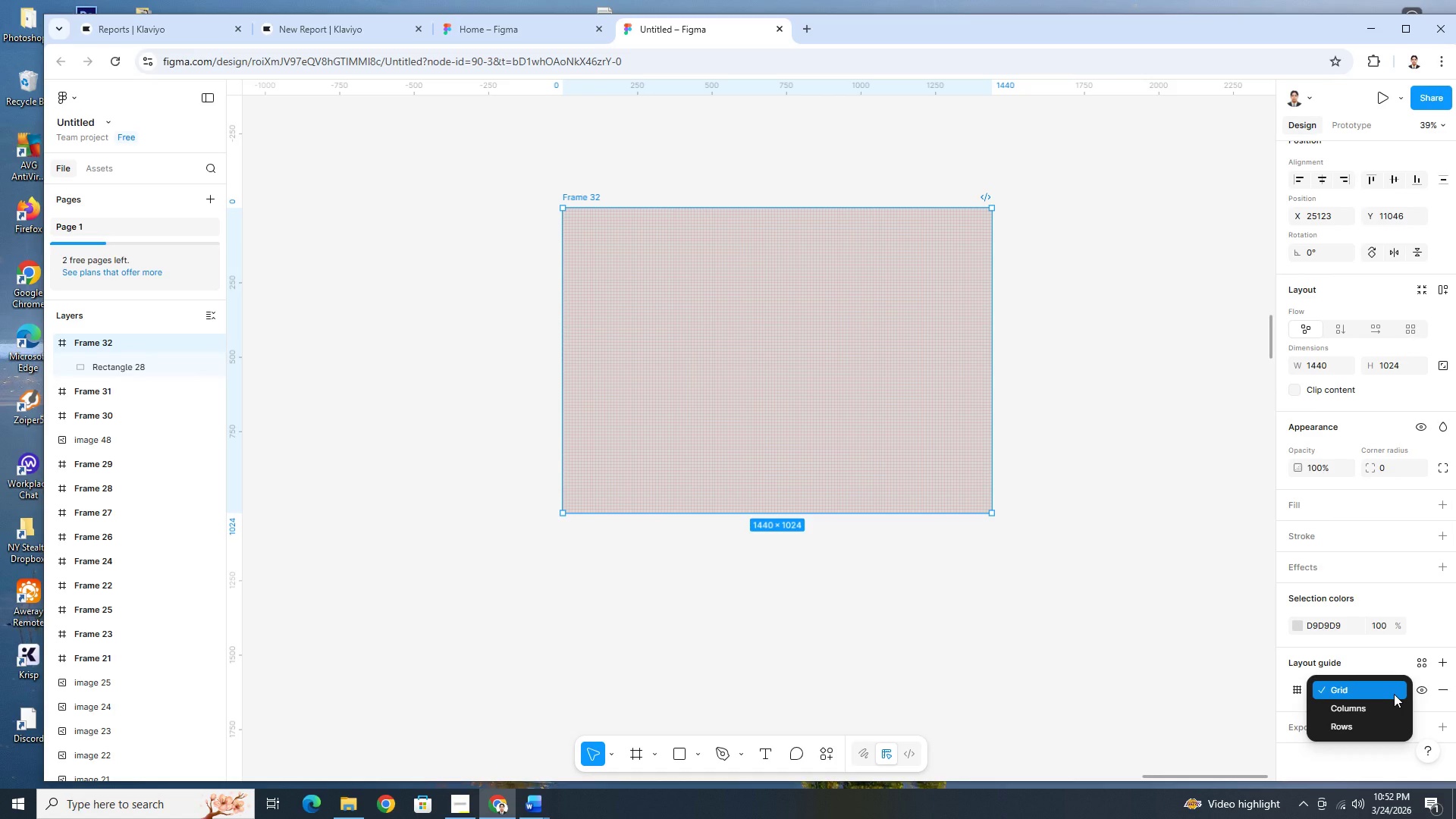 
scroll: coordinate [1391, 707], scroll_direction: down, amount: 2.0
 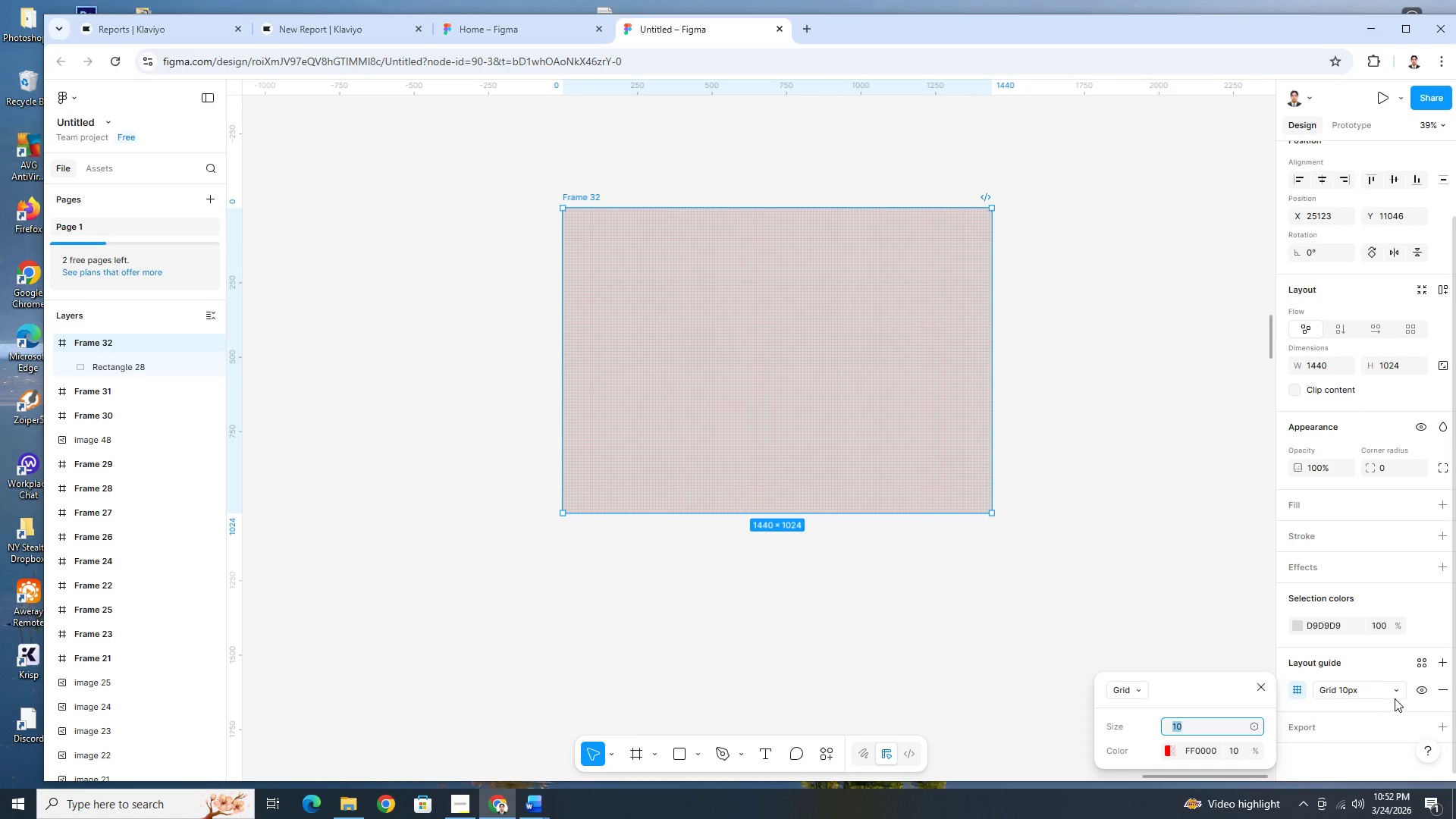 
left_click([1385, 717])
 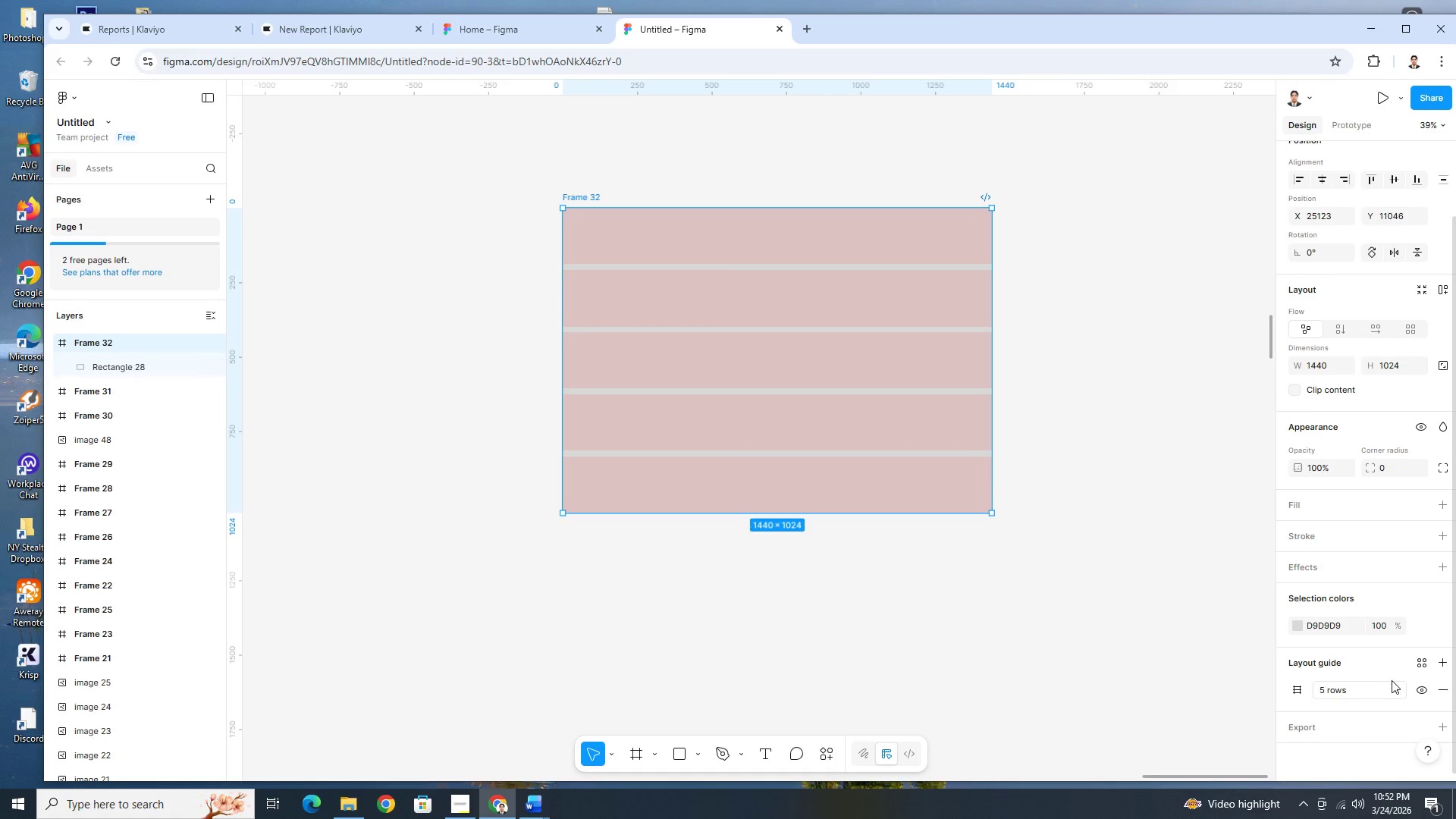 
left_click([1396, 688])
 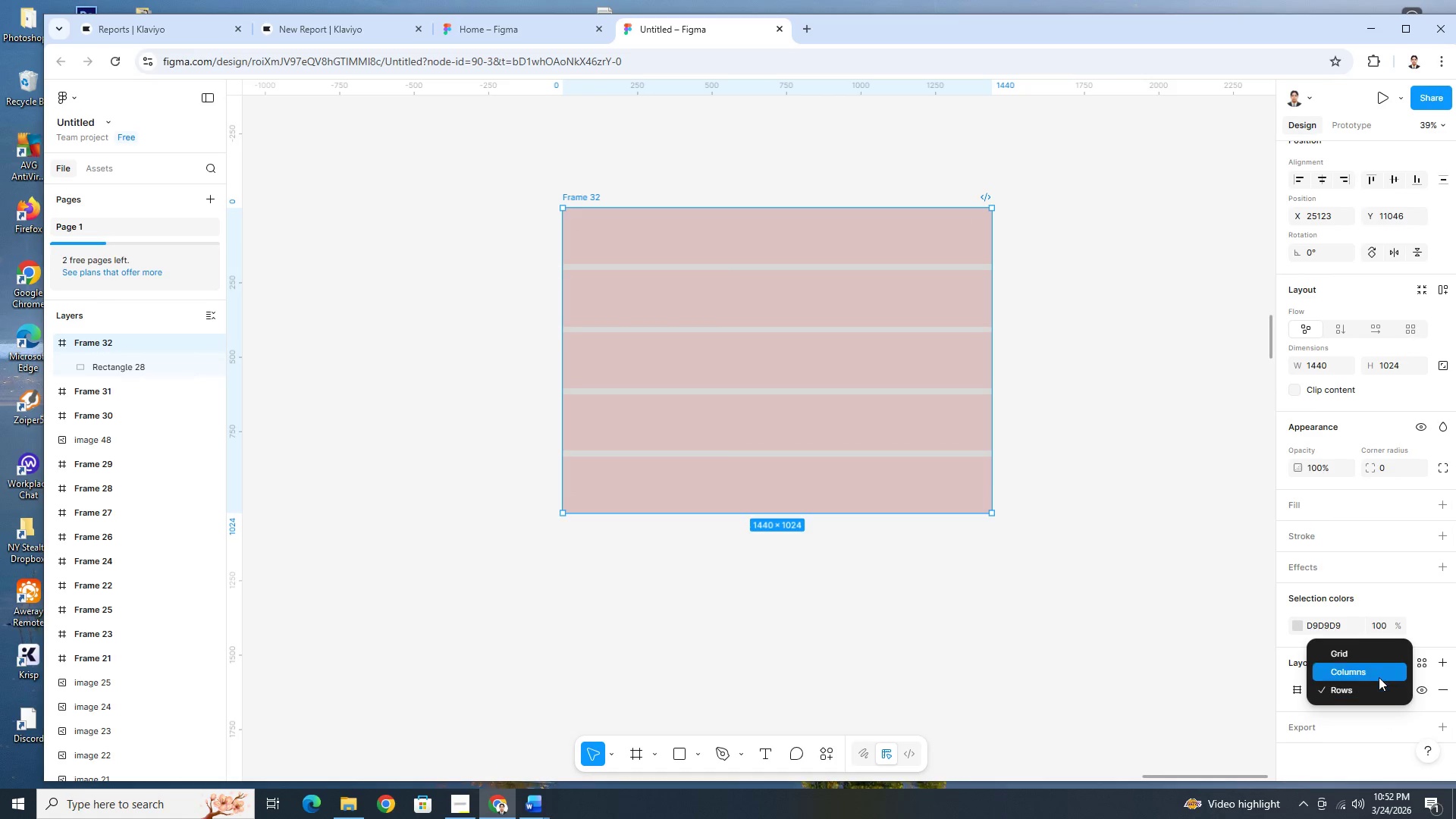 
left_click([1379, 677])
 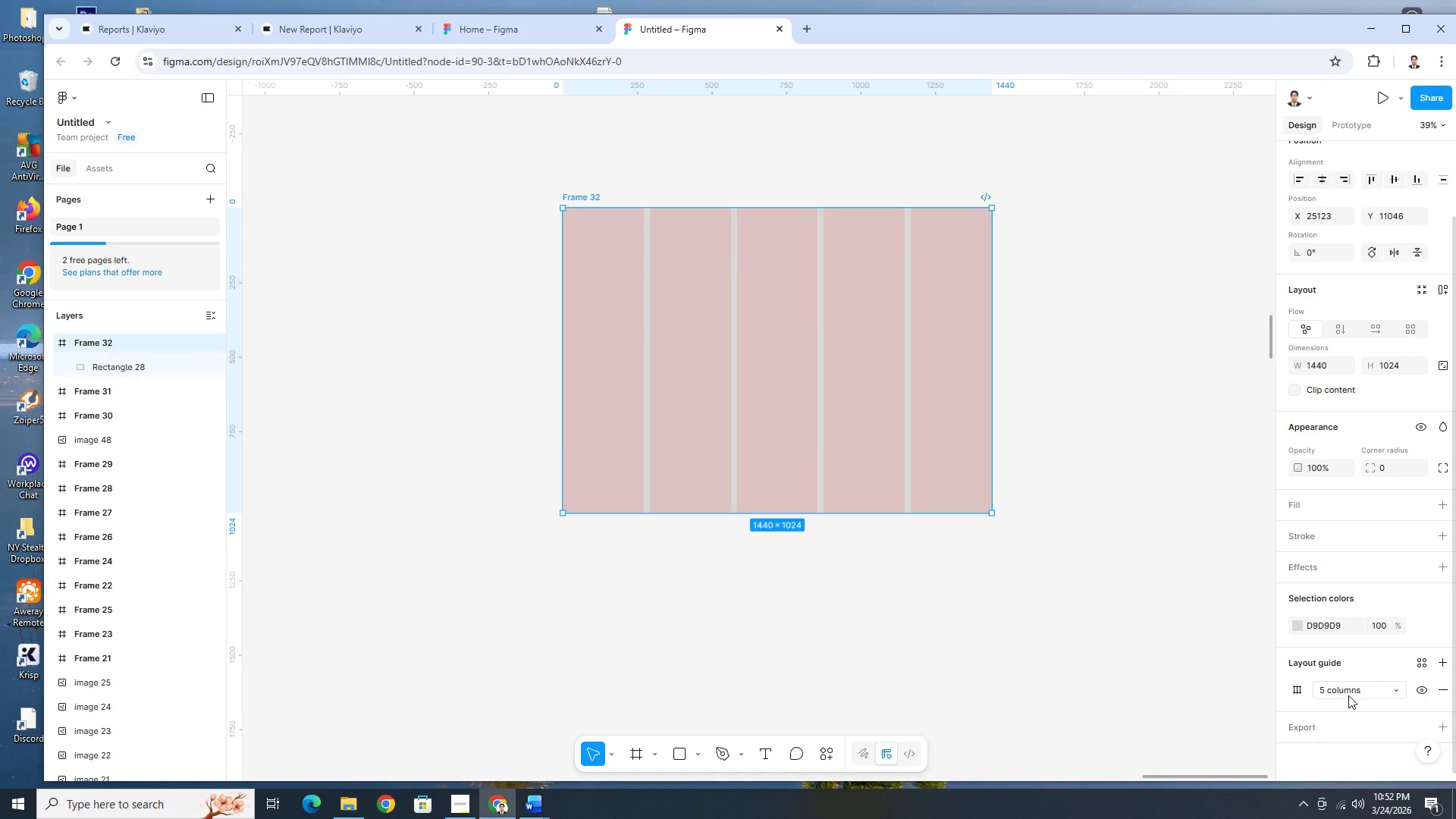 
scroll: coordinate [1341, 694], scroll_direction: down, amount: 3.0
 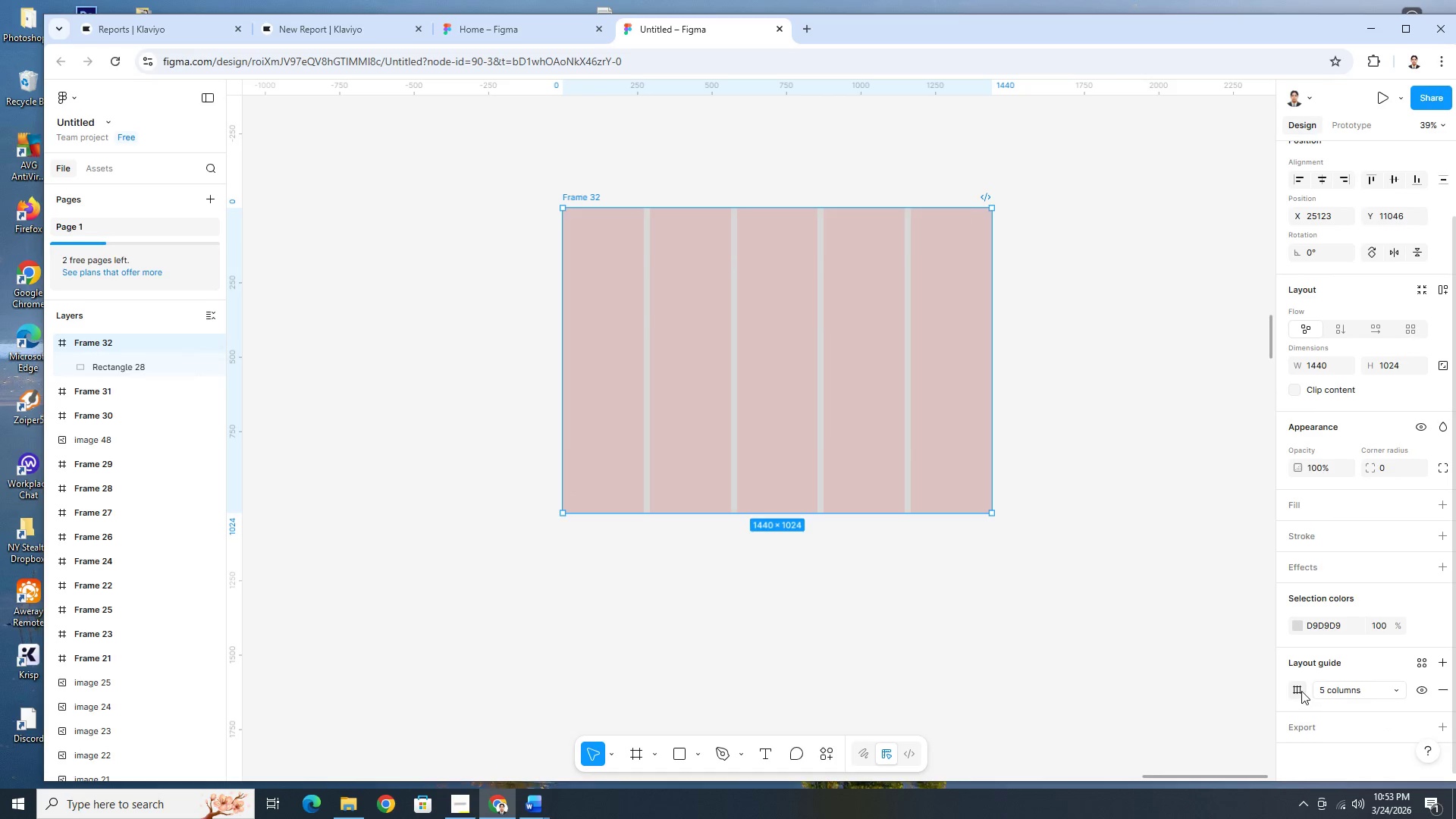 
left_click([1325, 690])
 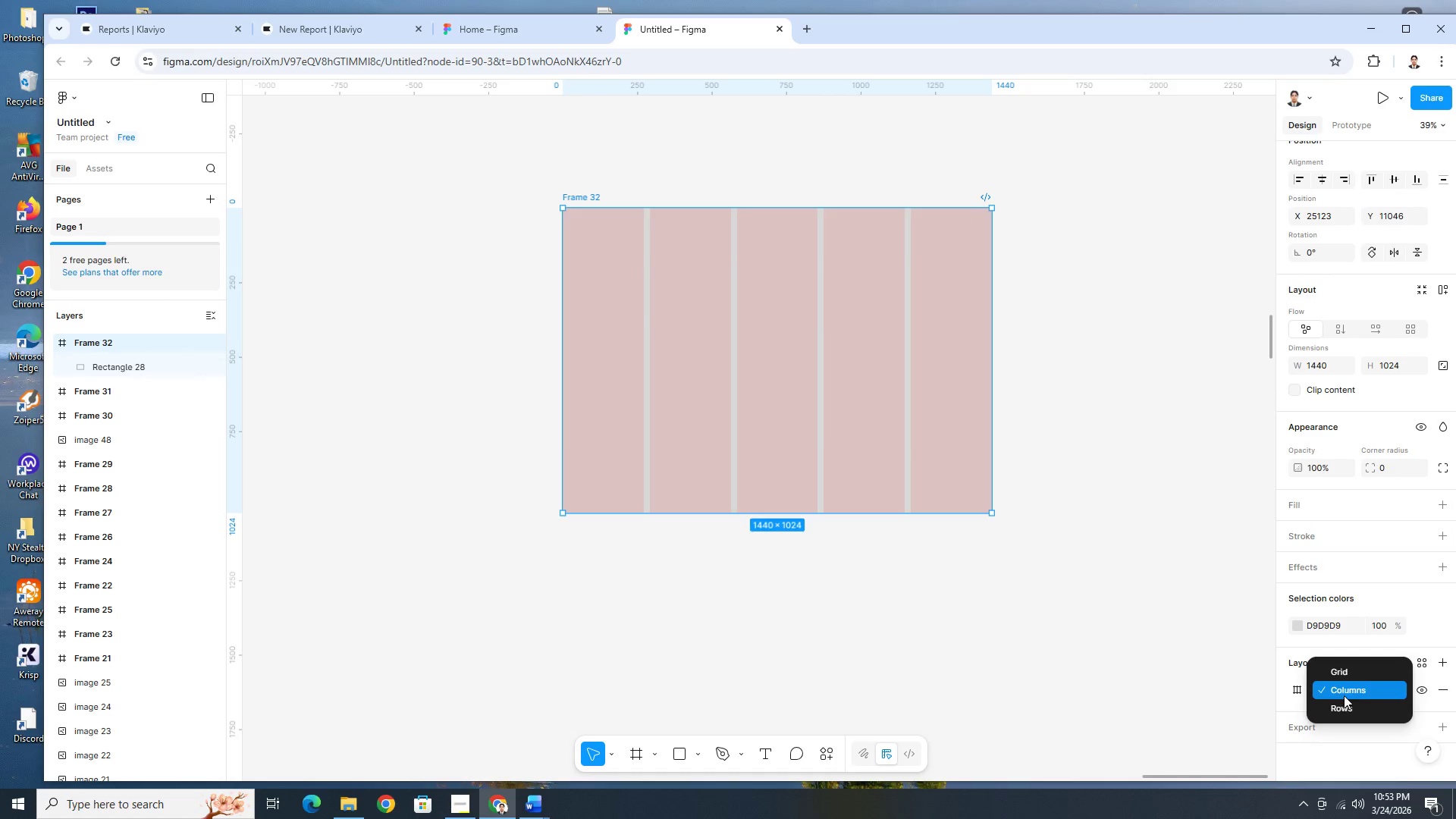 
left_click([1344, 694])
 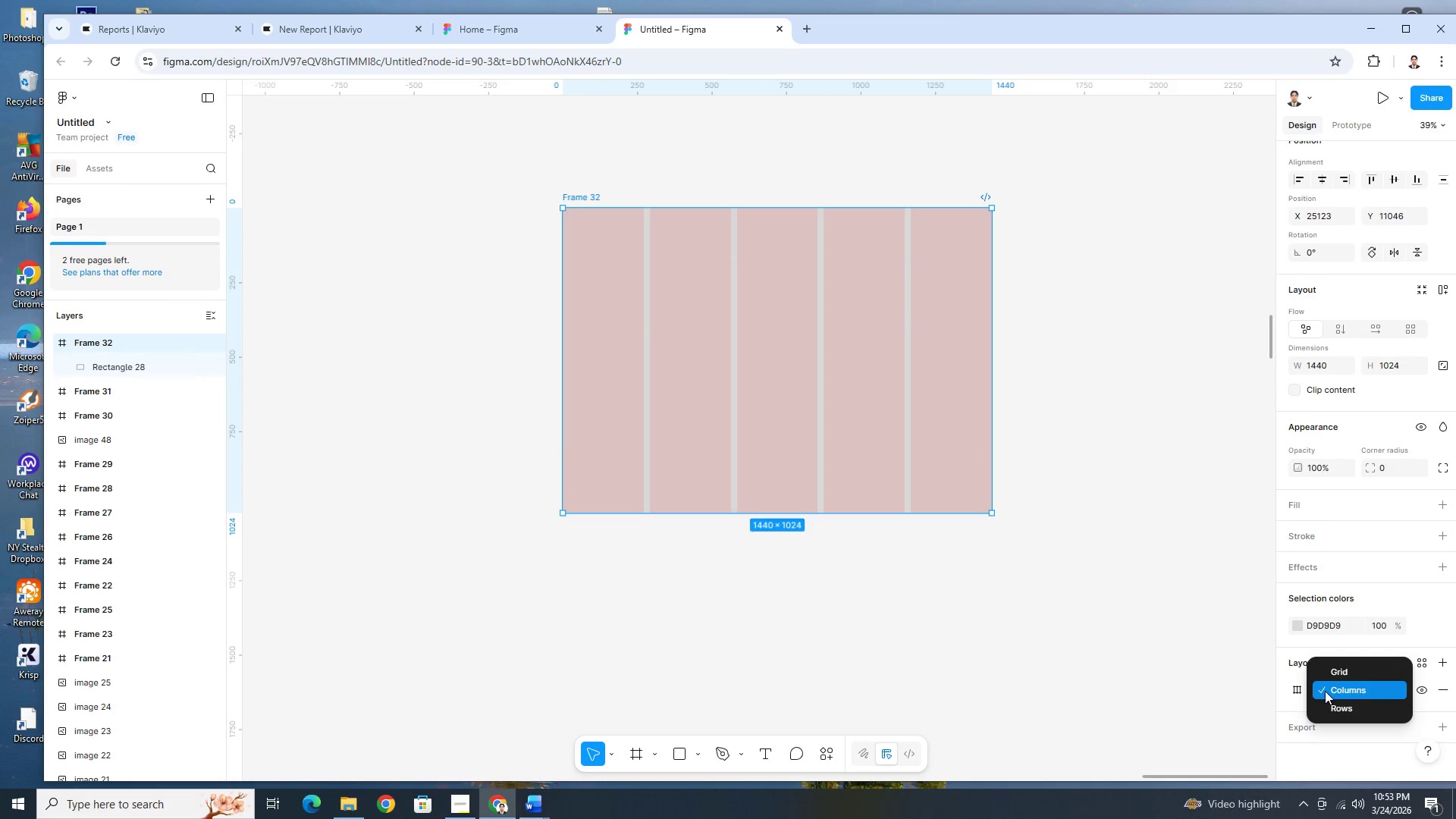 
double_click([1325, 691])
 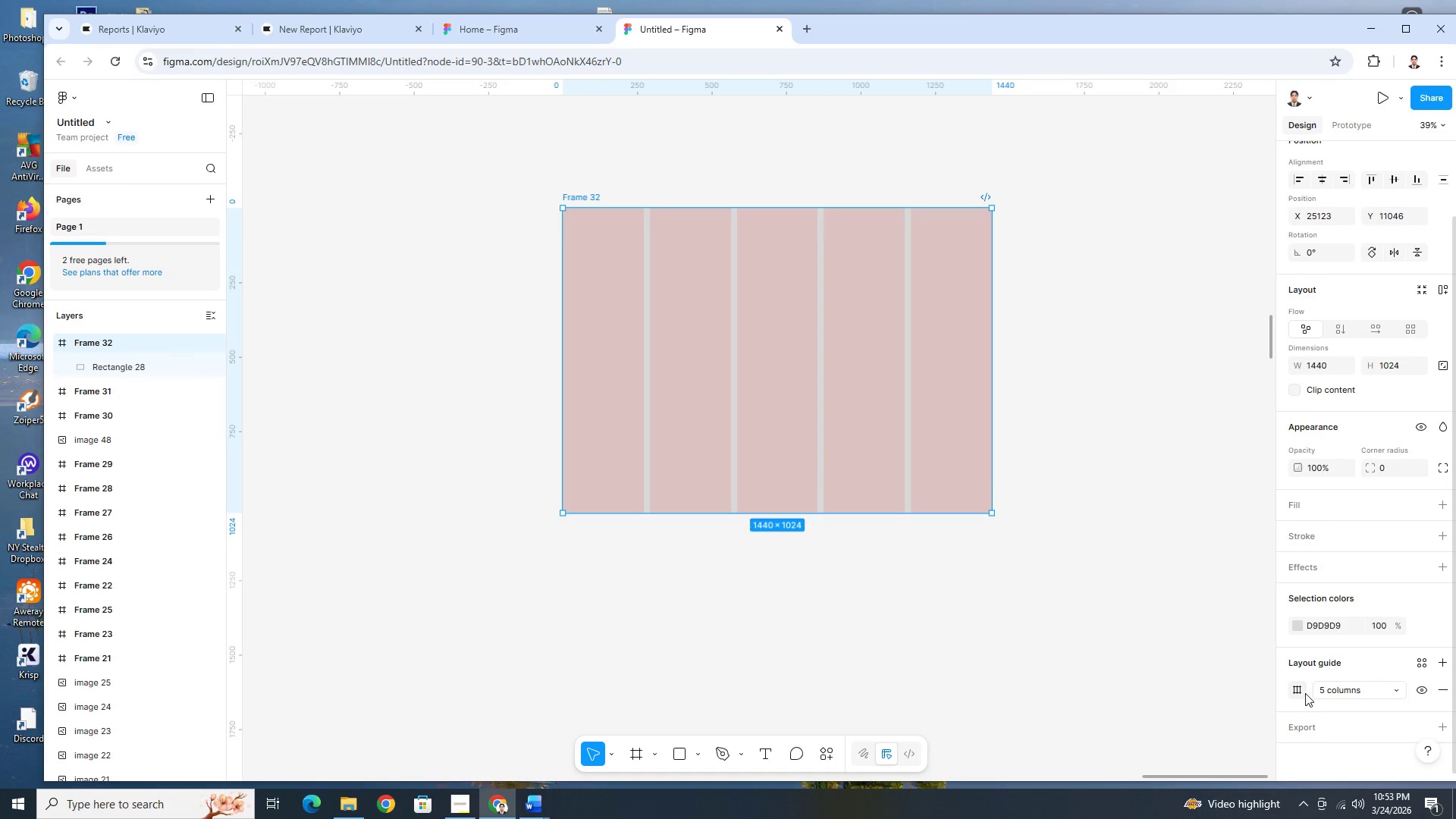 
left_click([1302, 692])
 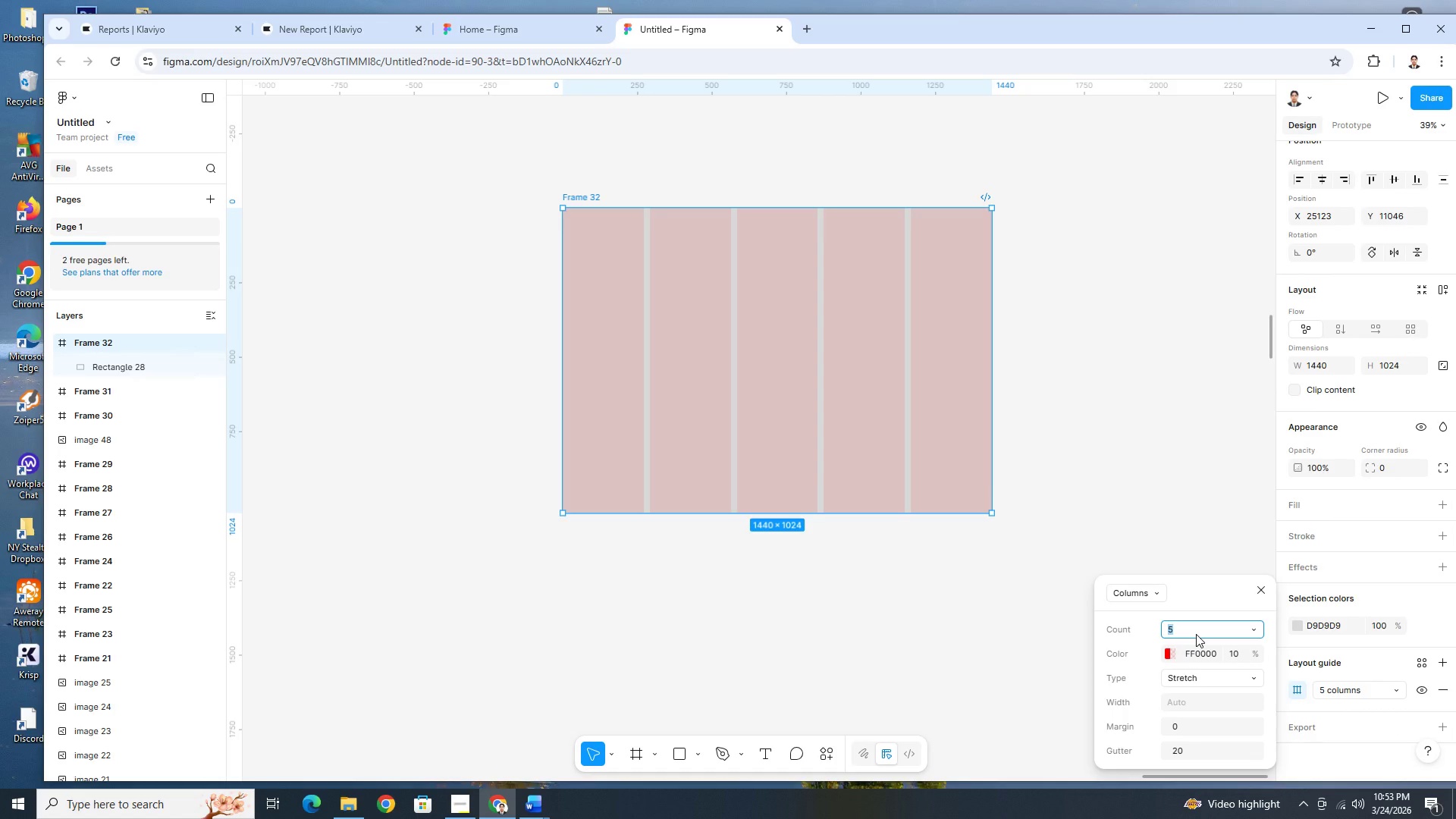 
type(12)
 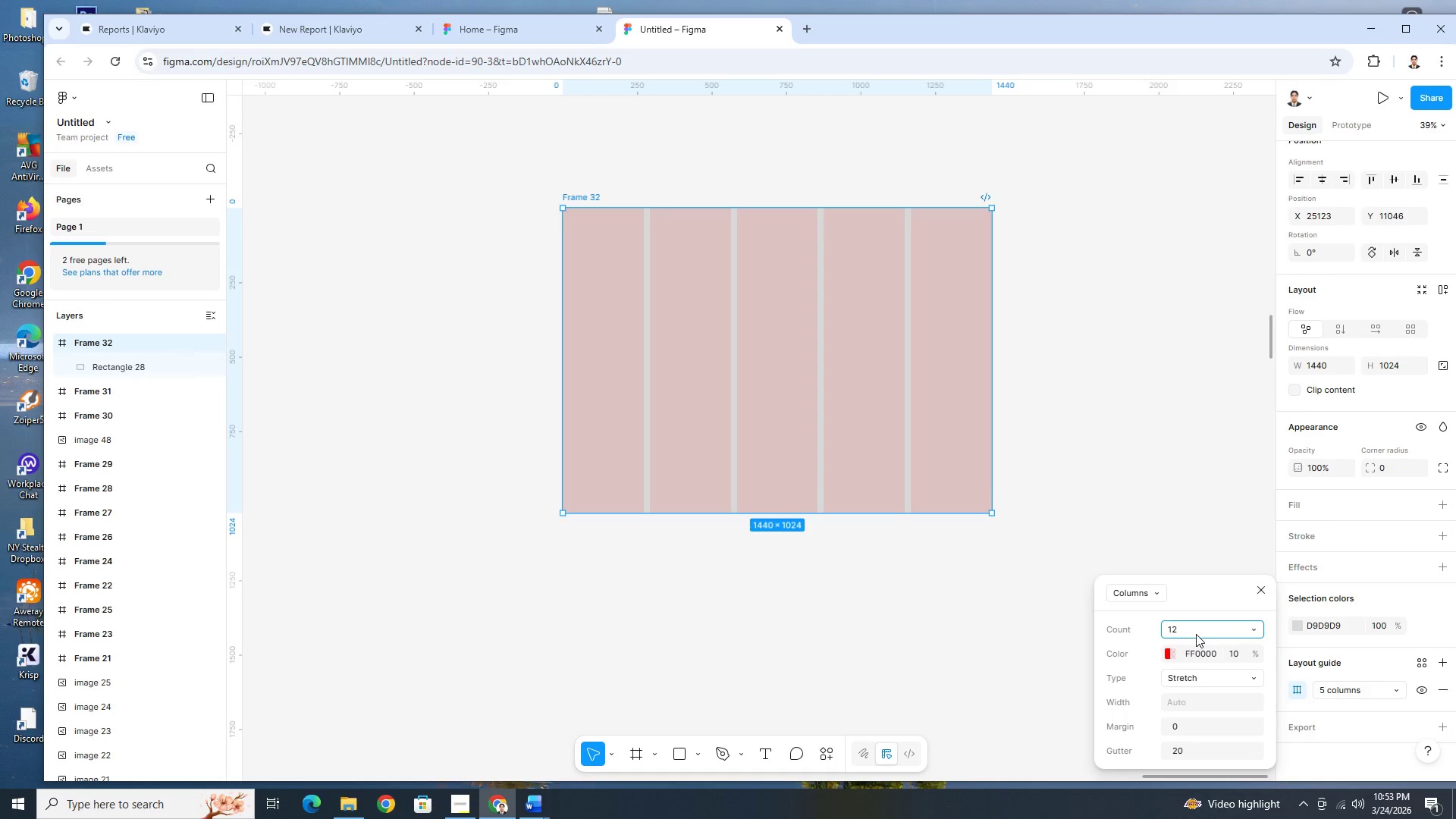 
key(Enter)
 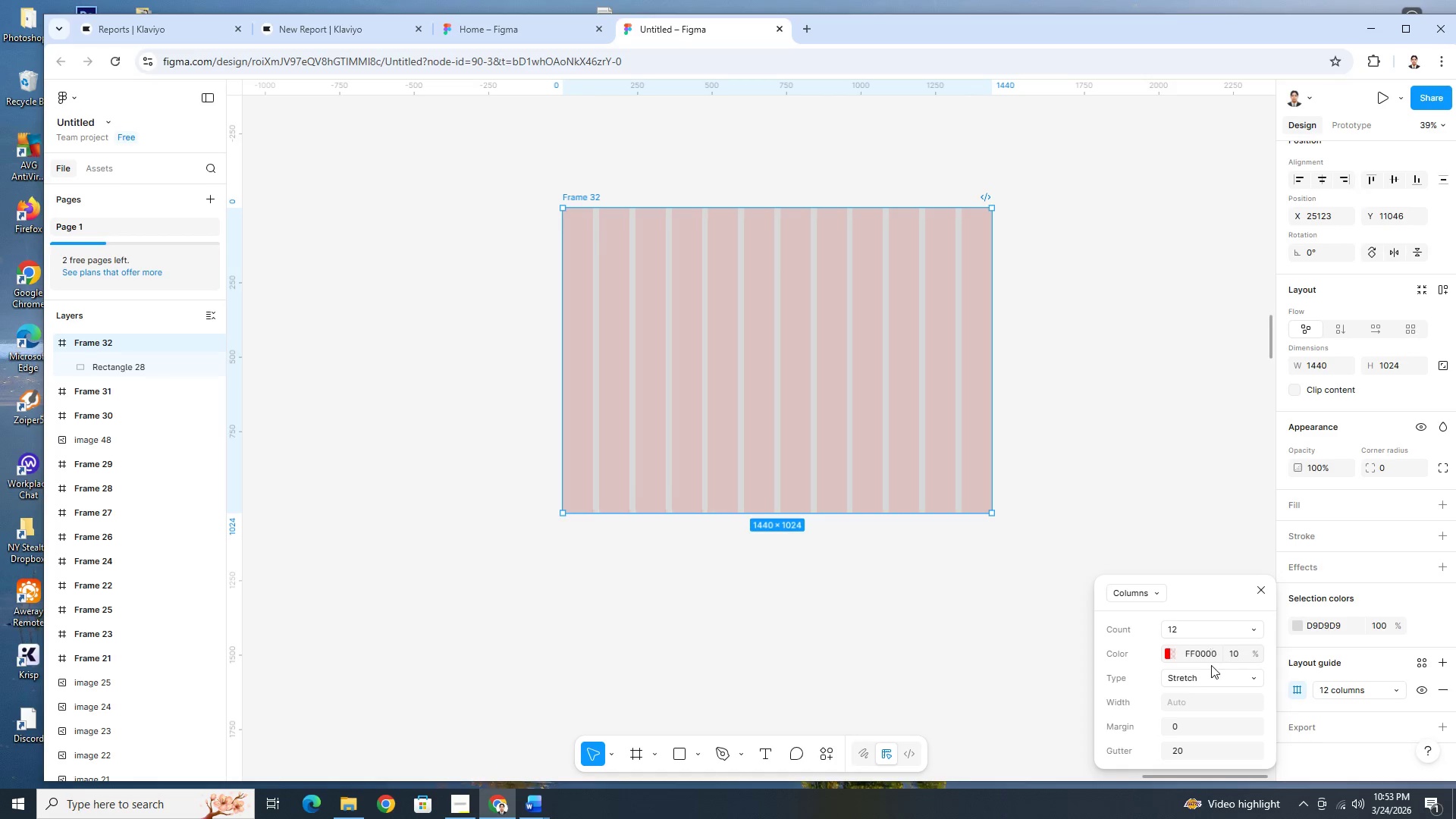 
wait(6.09)
 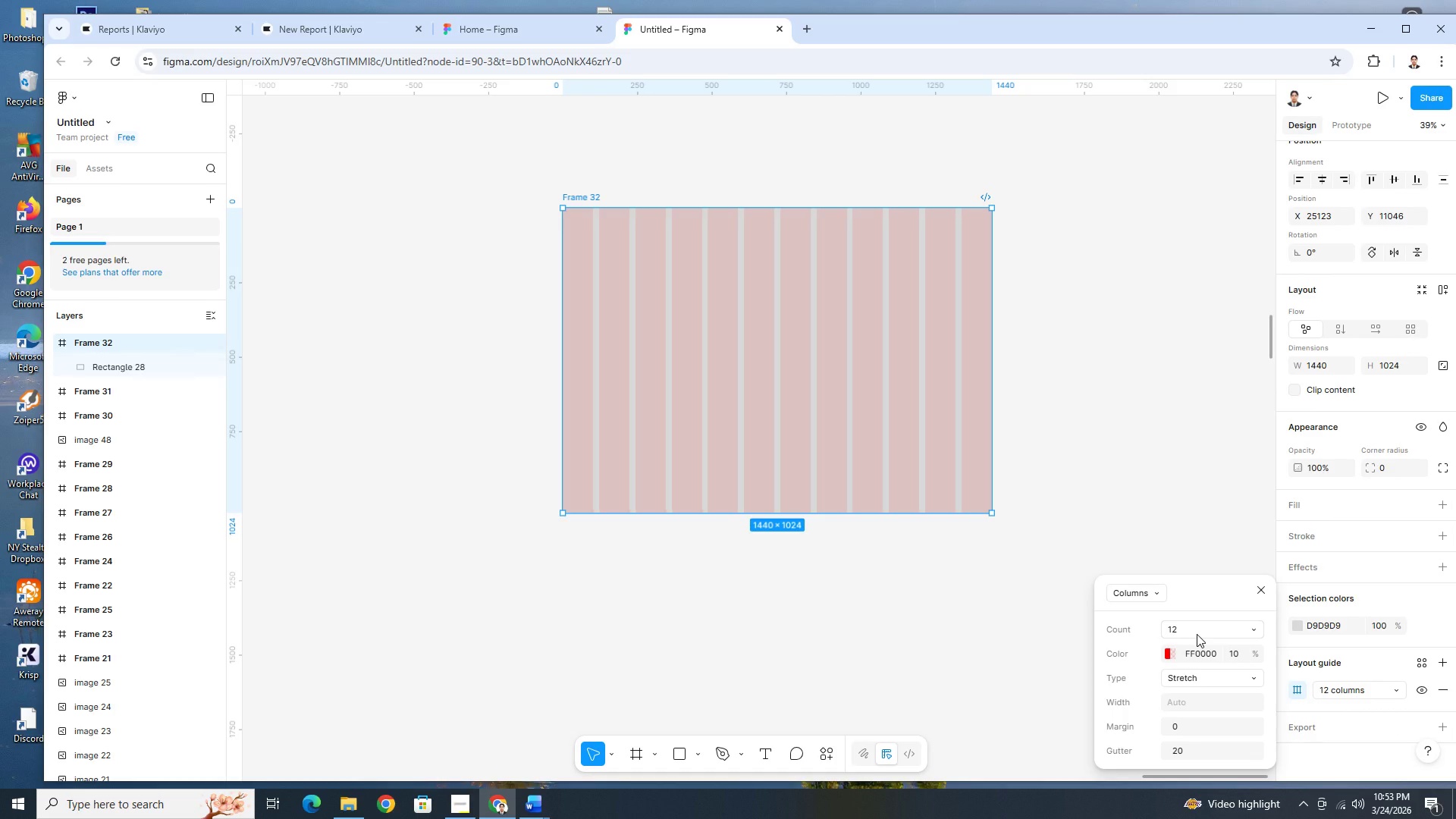 
double_click([1205, 723])
 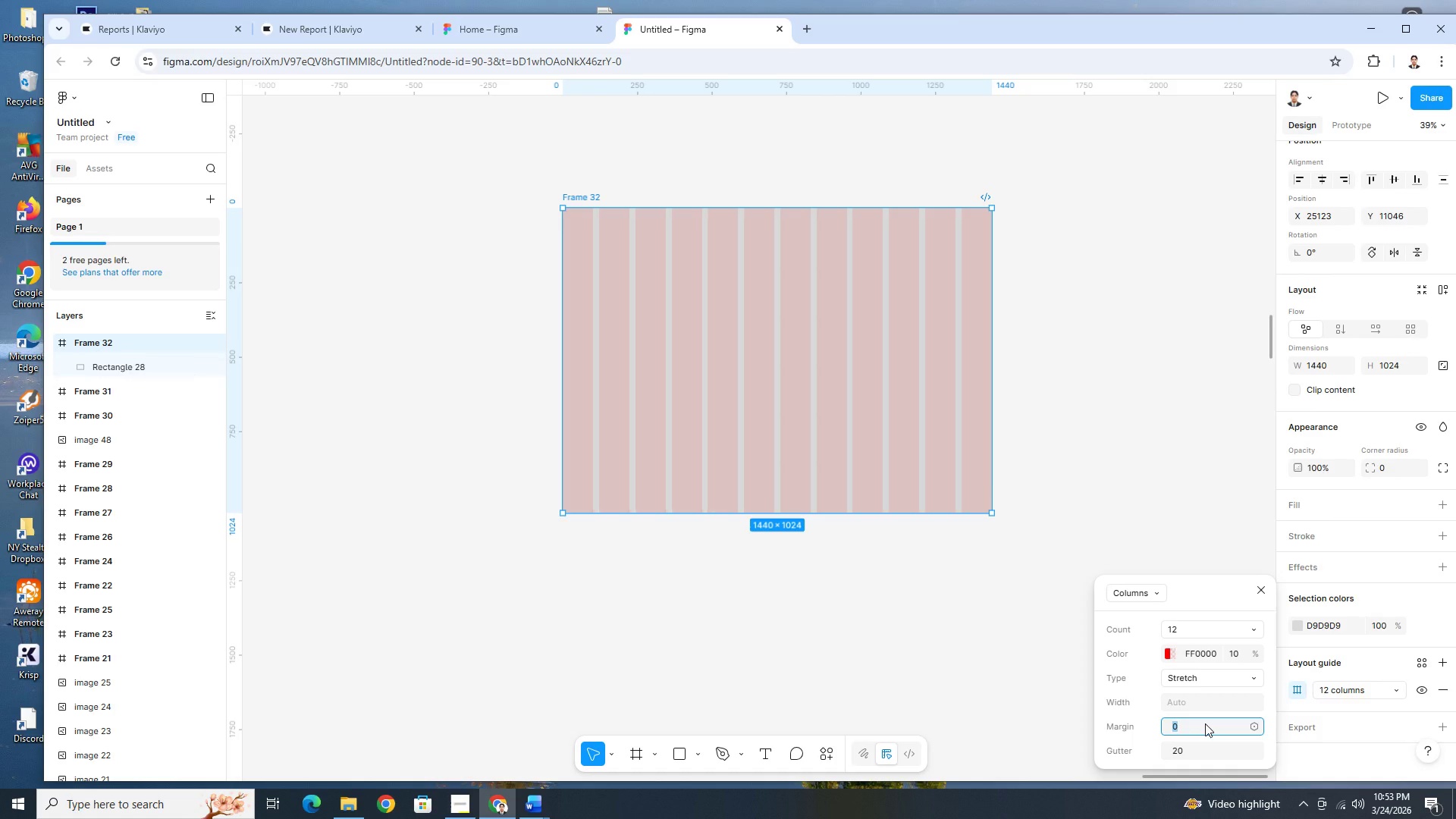 
key(Numpad8)
 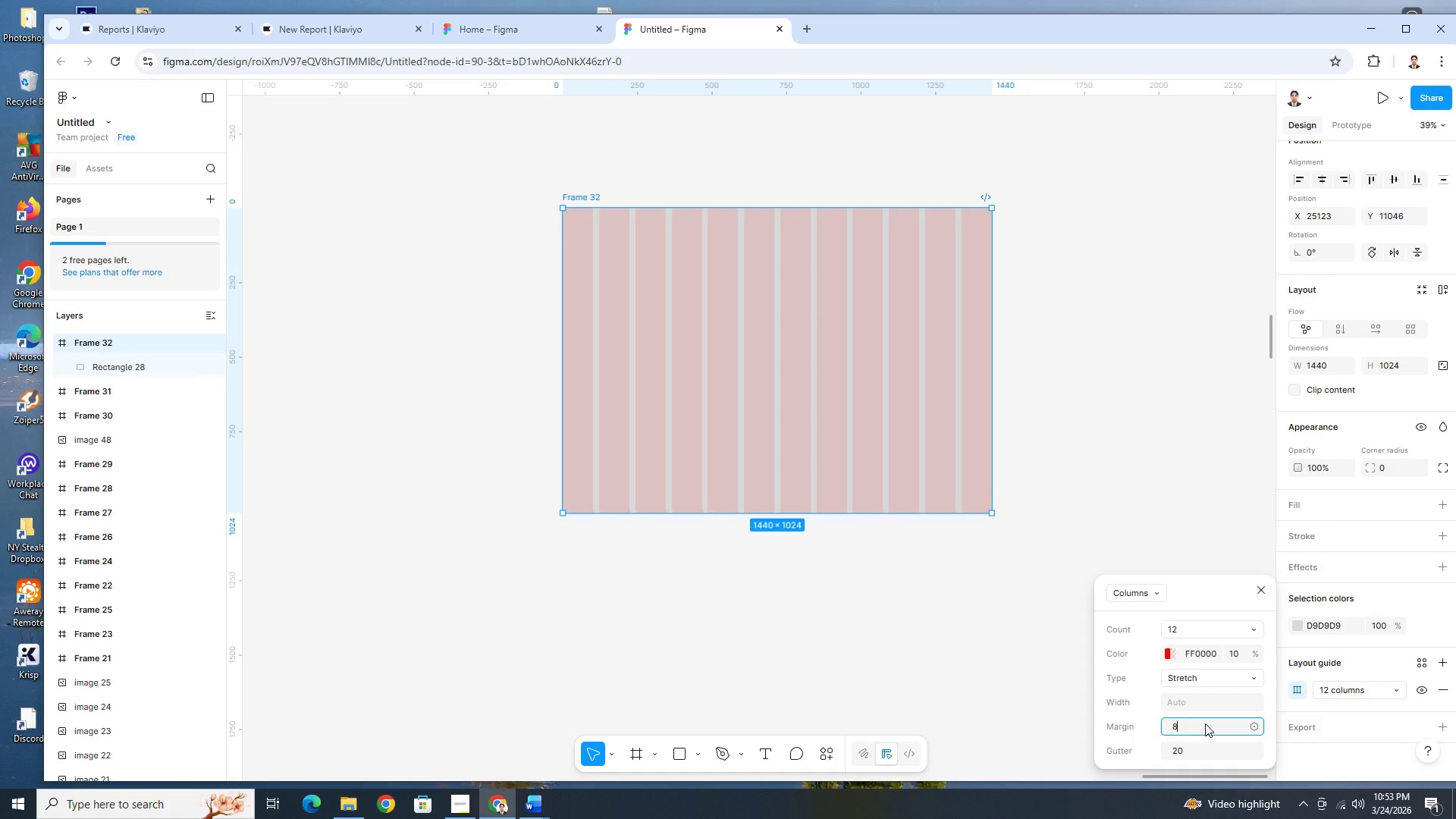 
key(Numpad0)
 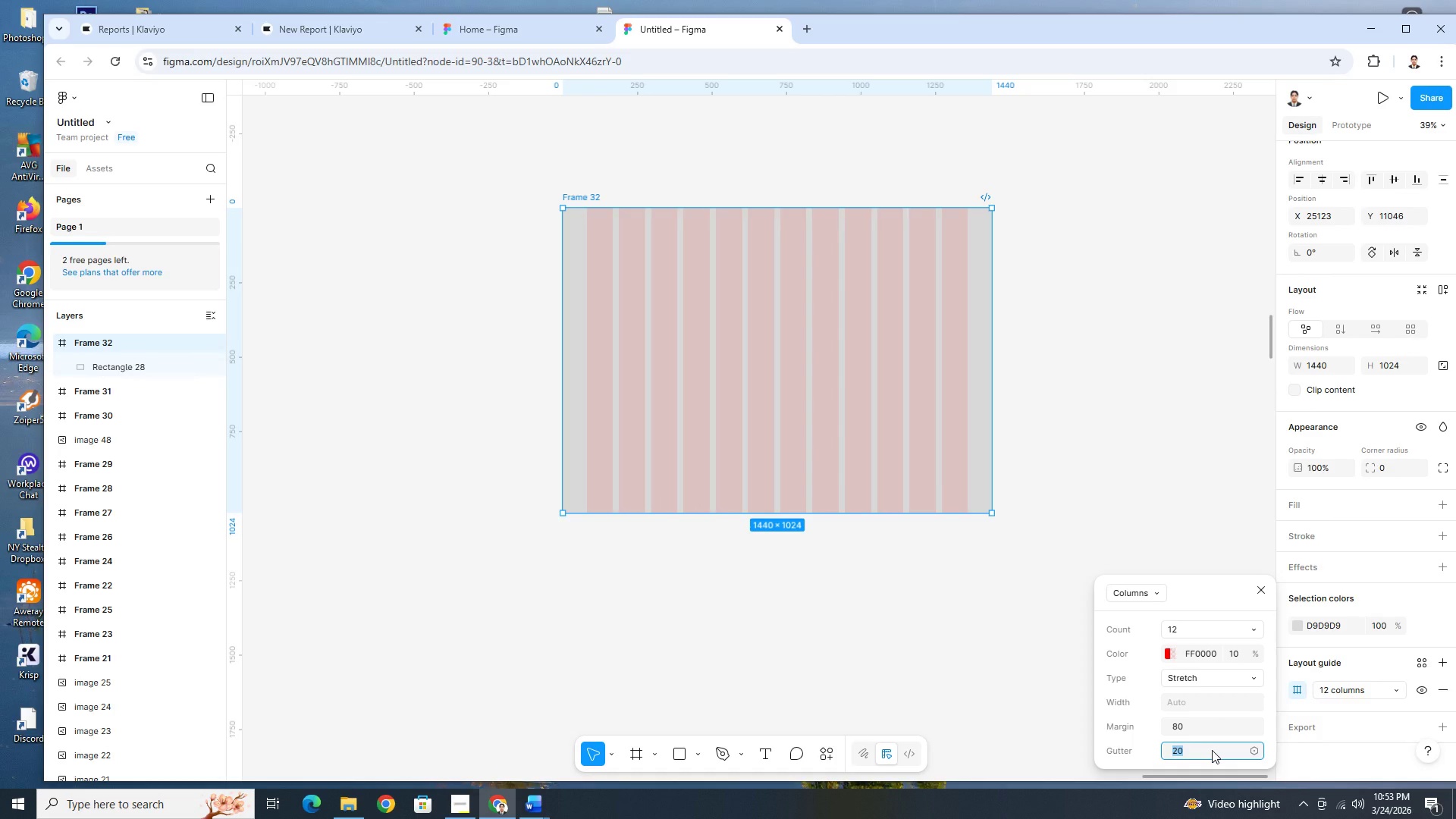 
key(Numpad2)
 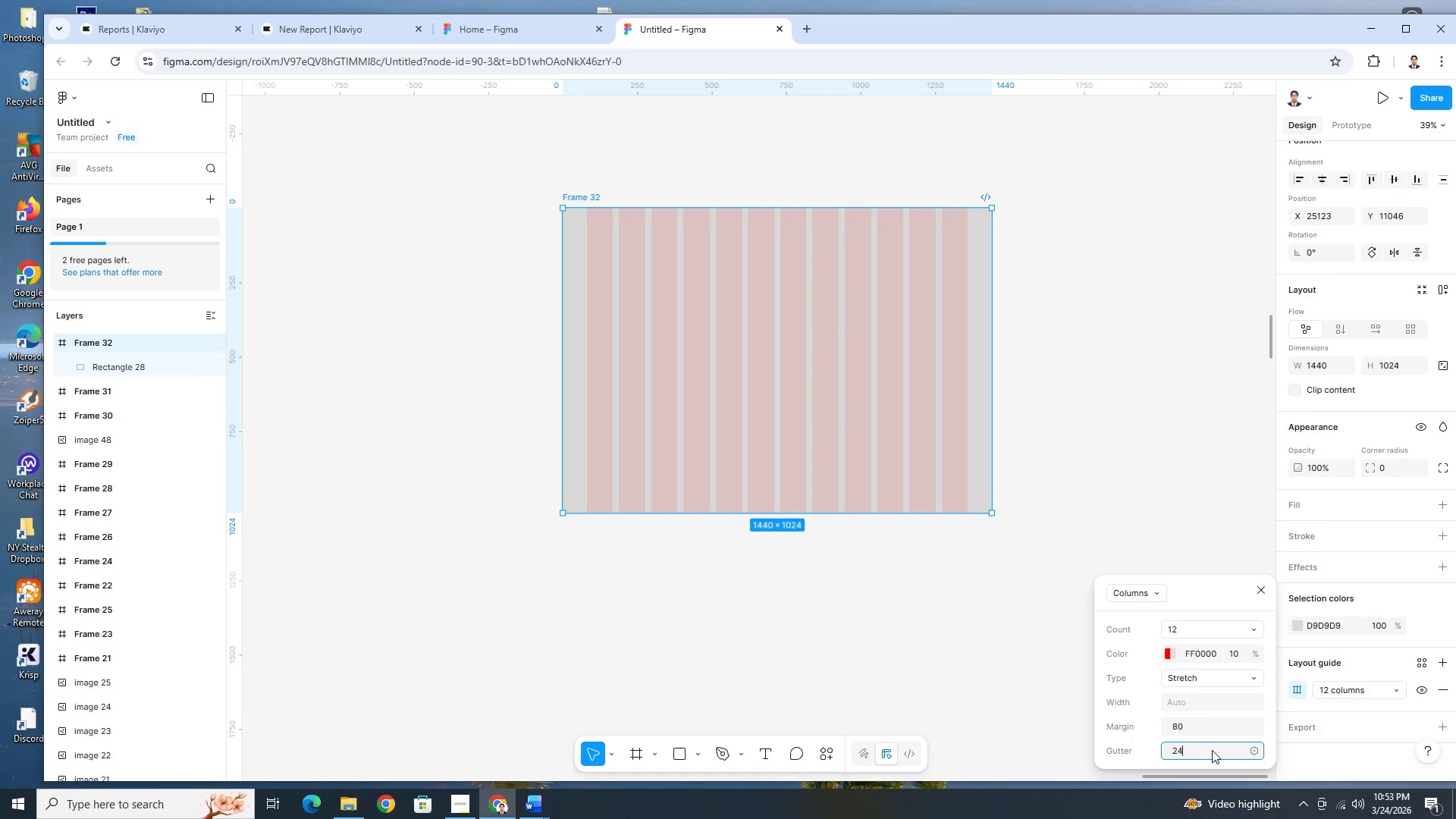 
key(Numpad4)
 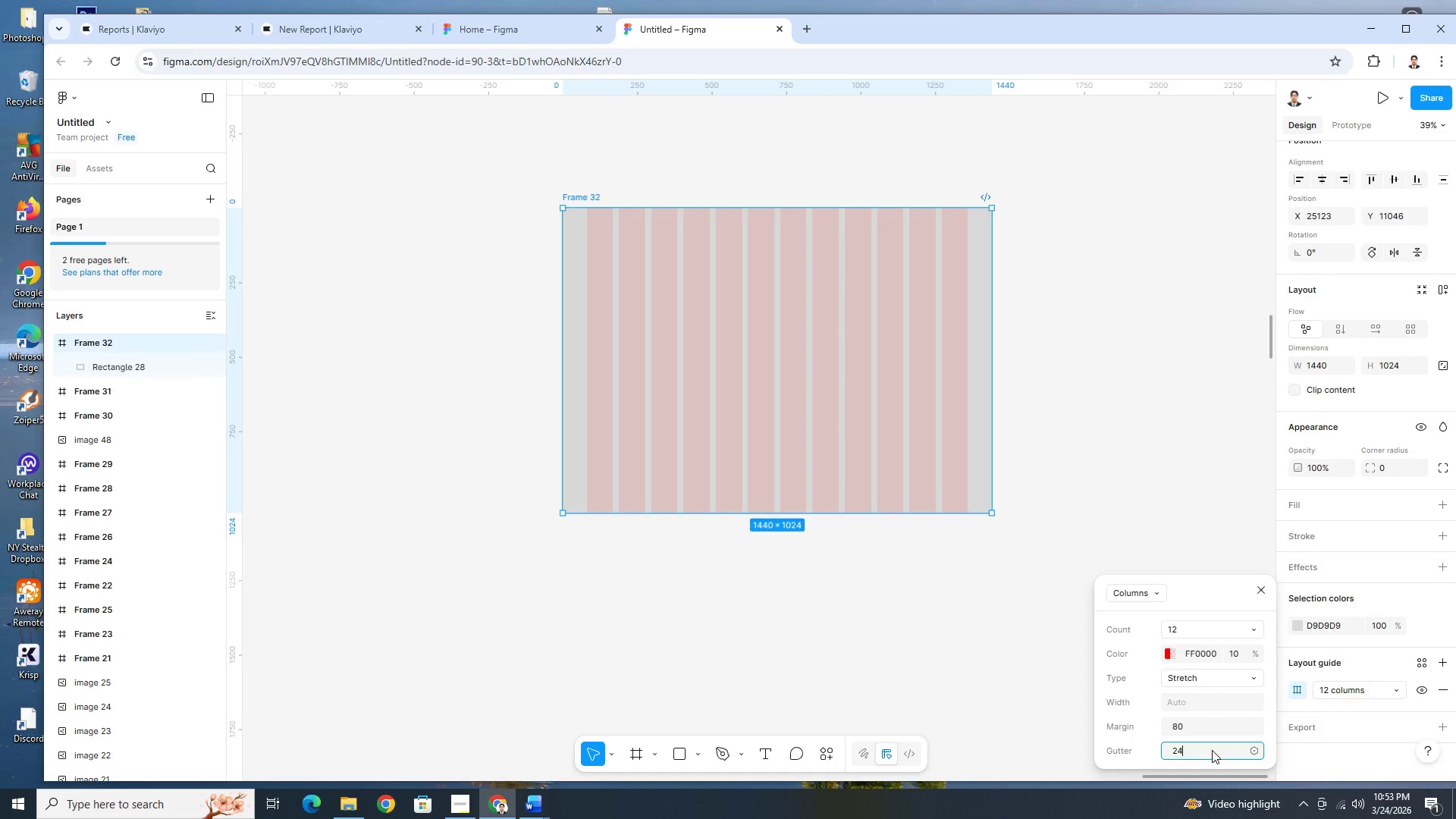 
key(NumpadEnter)
 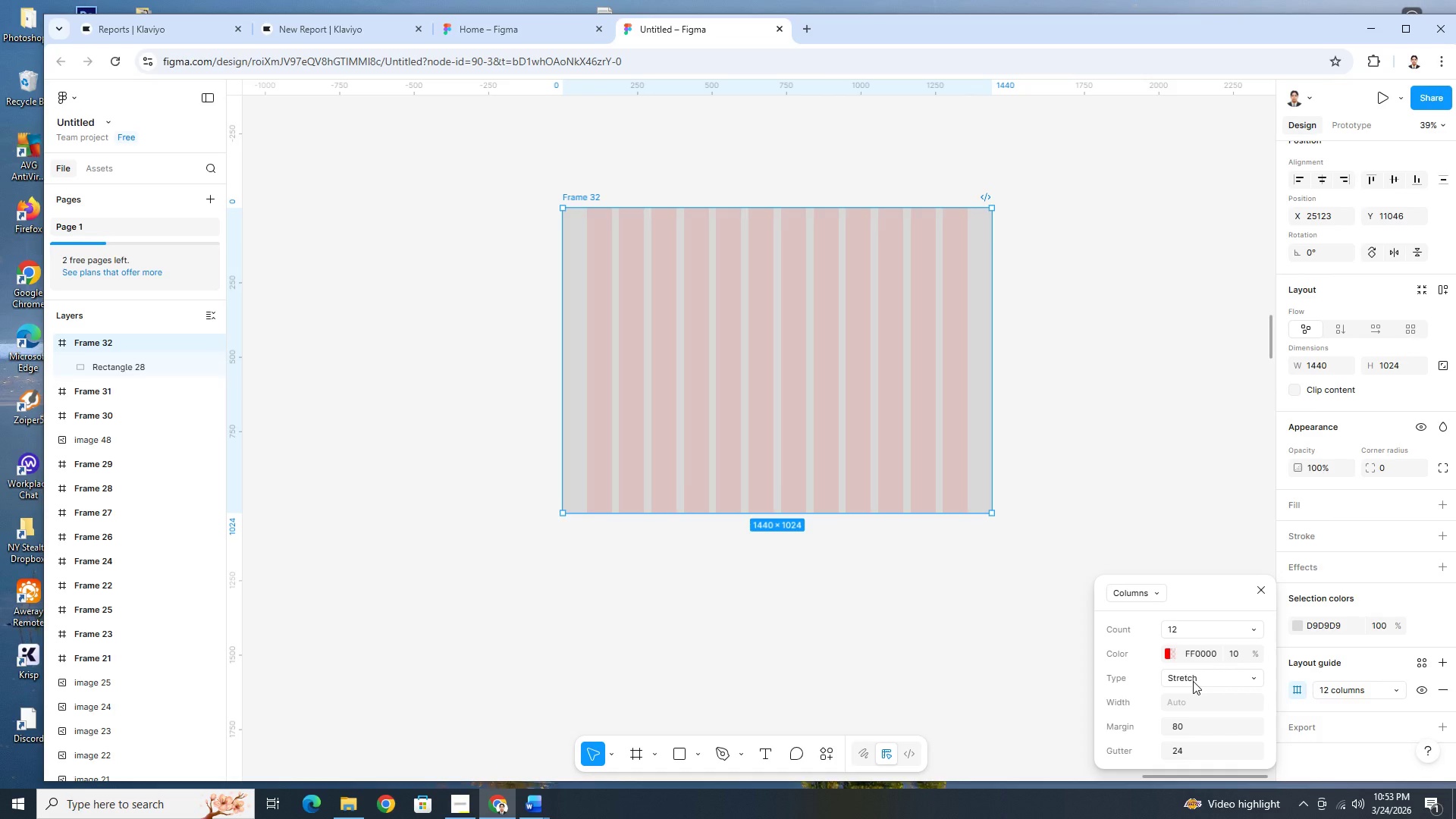 
left_click([659, 193])
 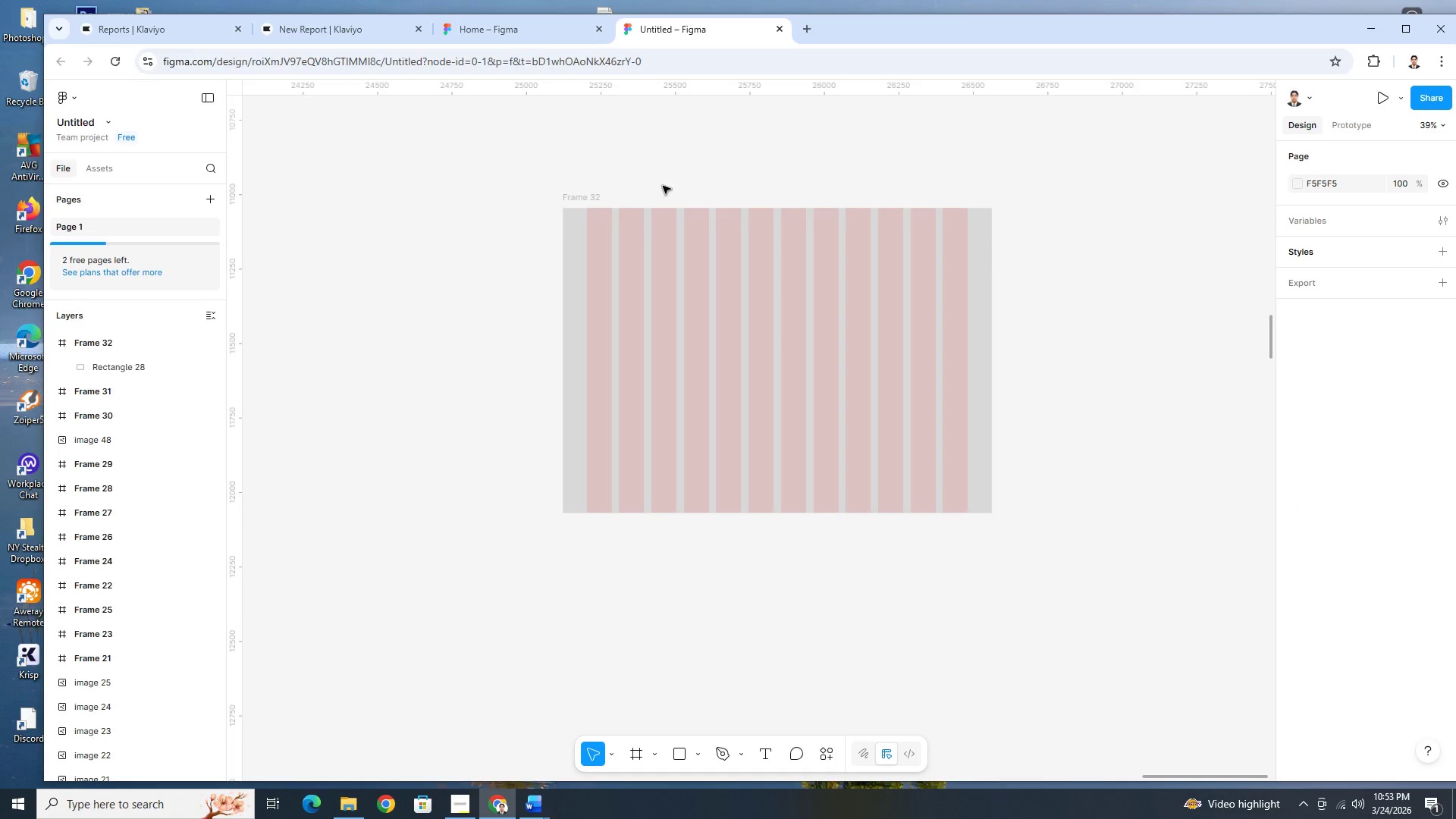 
hold_key(key=ControlLeft, duration=0.75)
 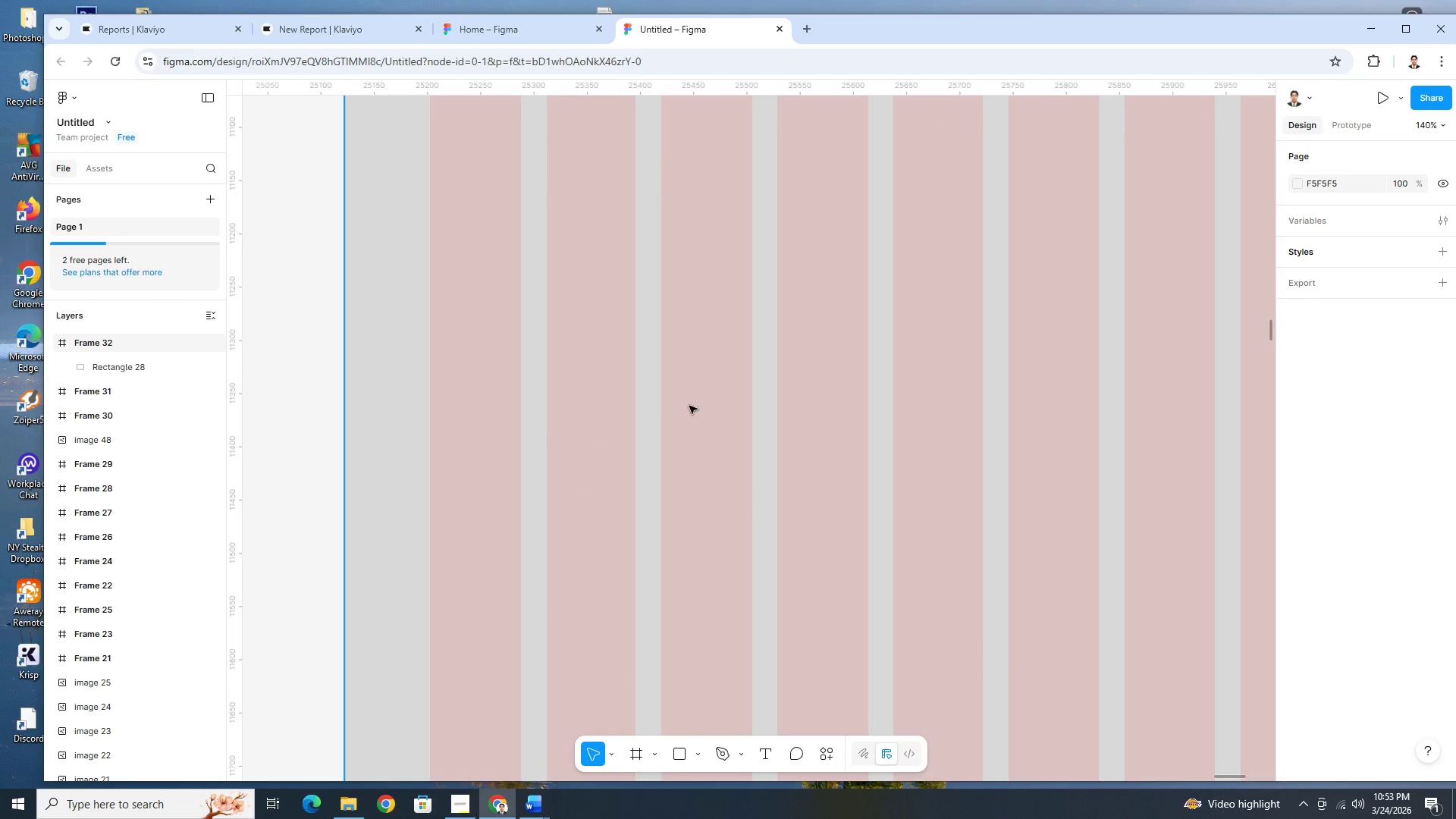 
hold_key(key=ControlLeft, duration=1.5)
 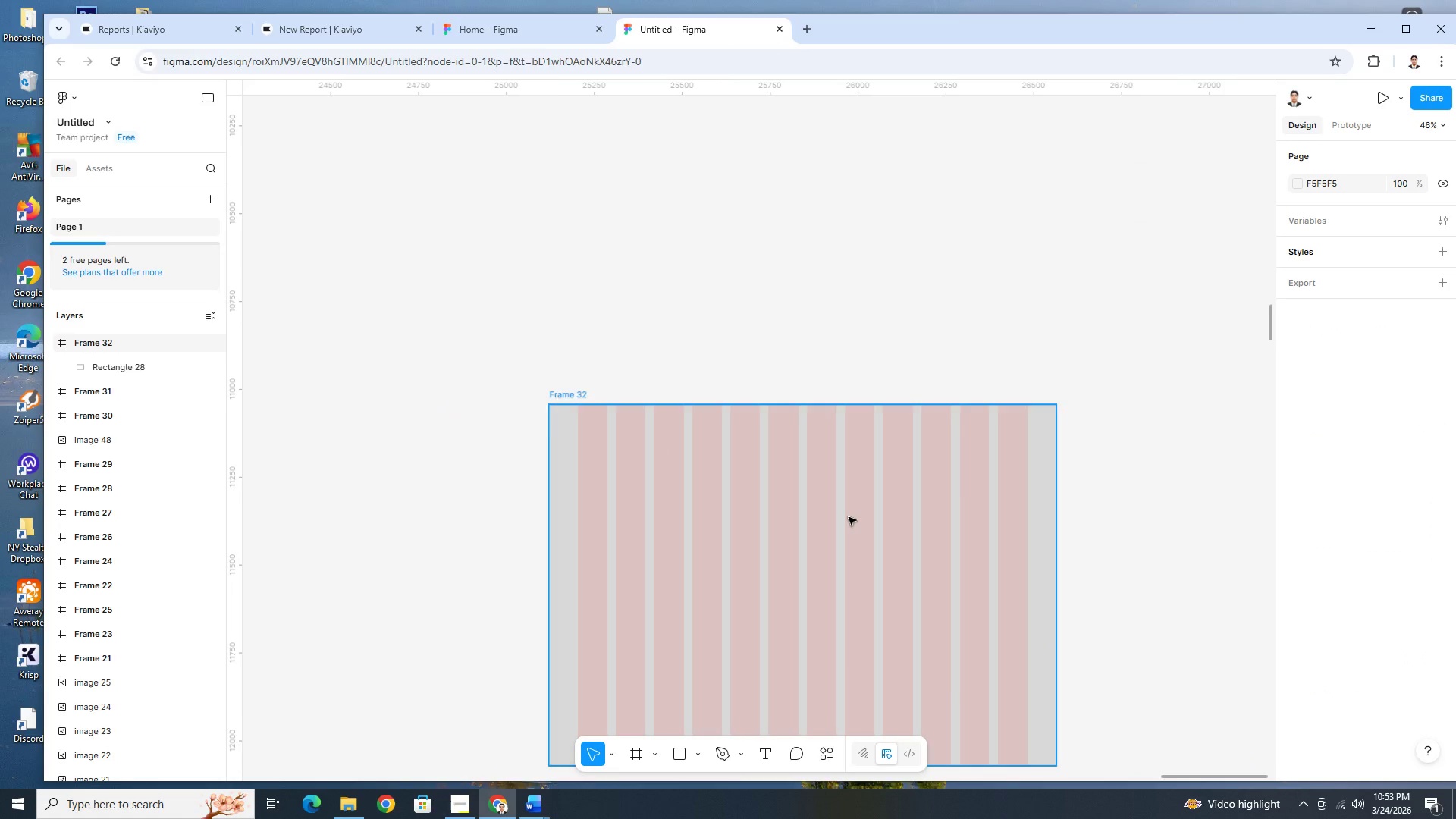 
key(Control+ControlLeft)
 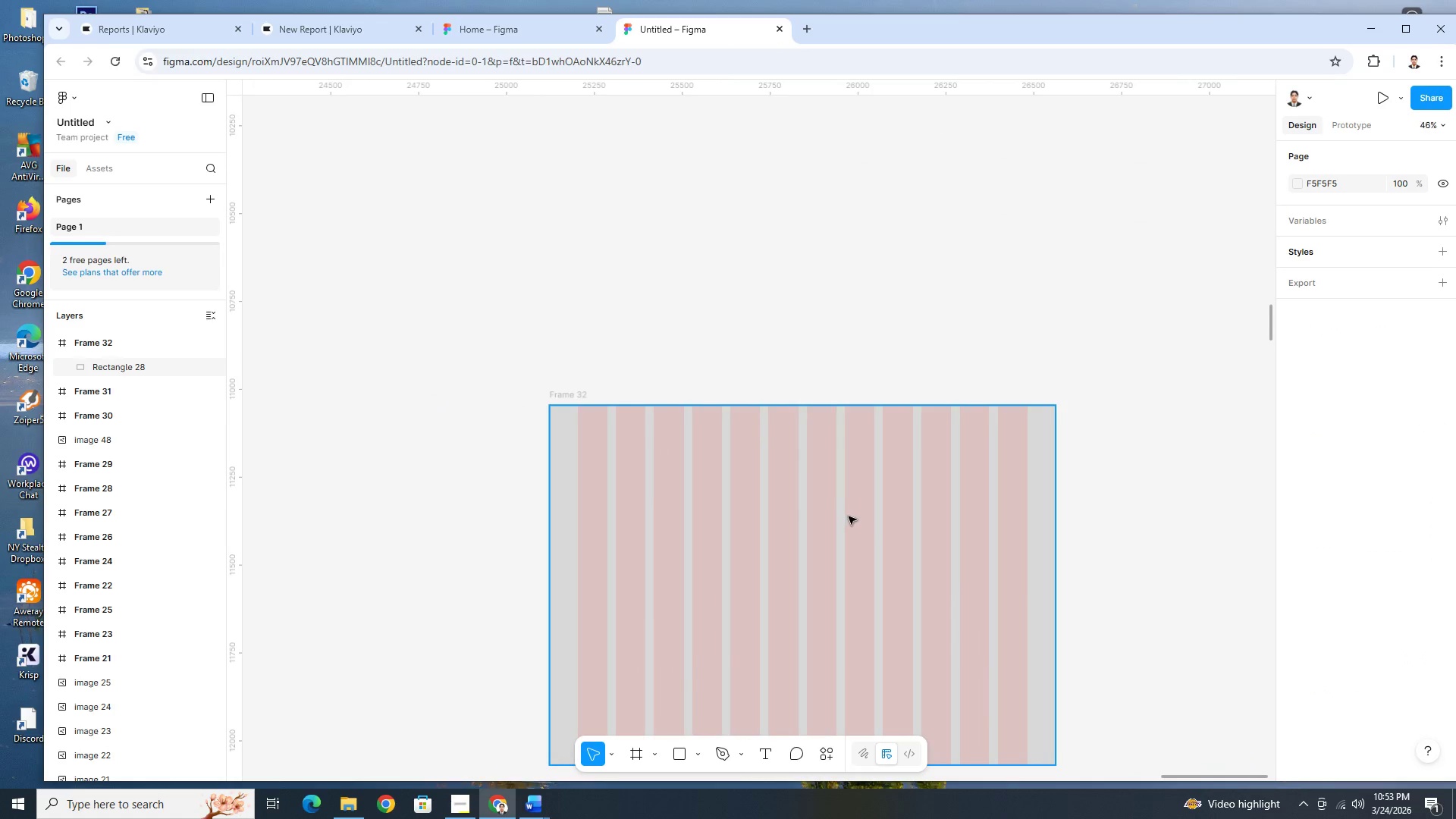 
key(Control+ControlLeft)
 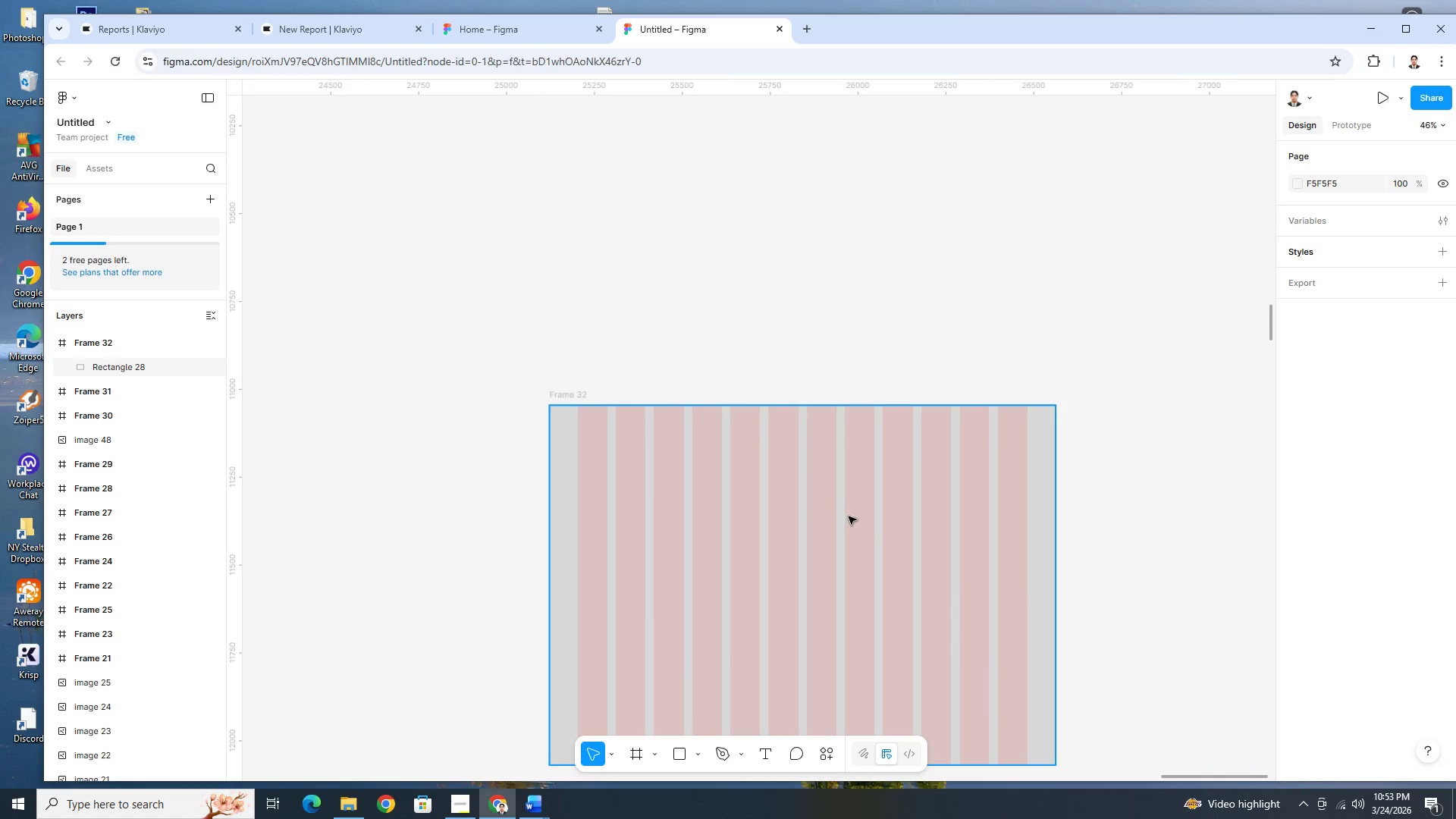 
key(Control+ControlLeft)
 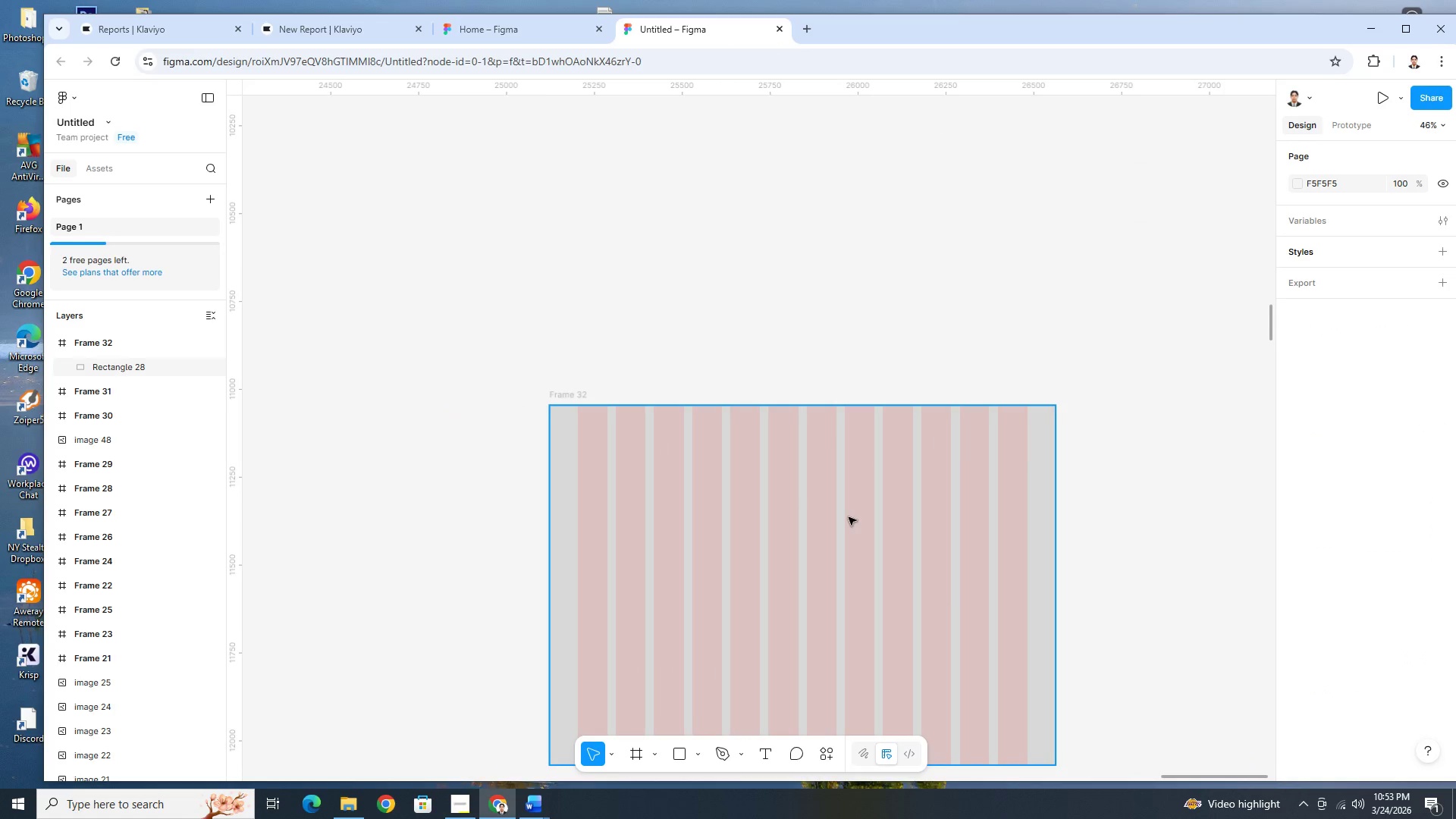 
key(Control+ControlLeft)
 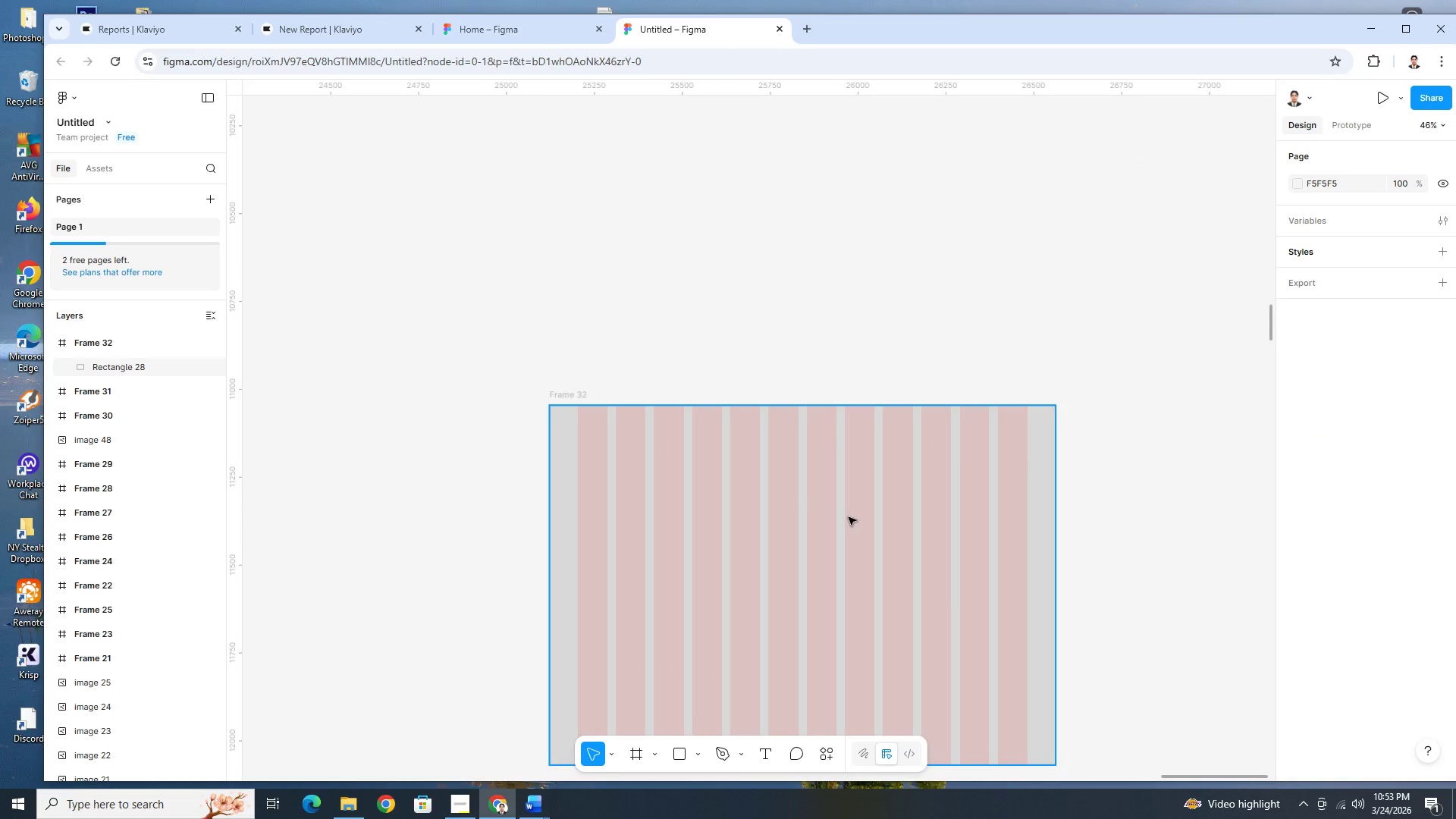 
key(Control+ControlLeft)
 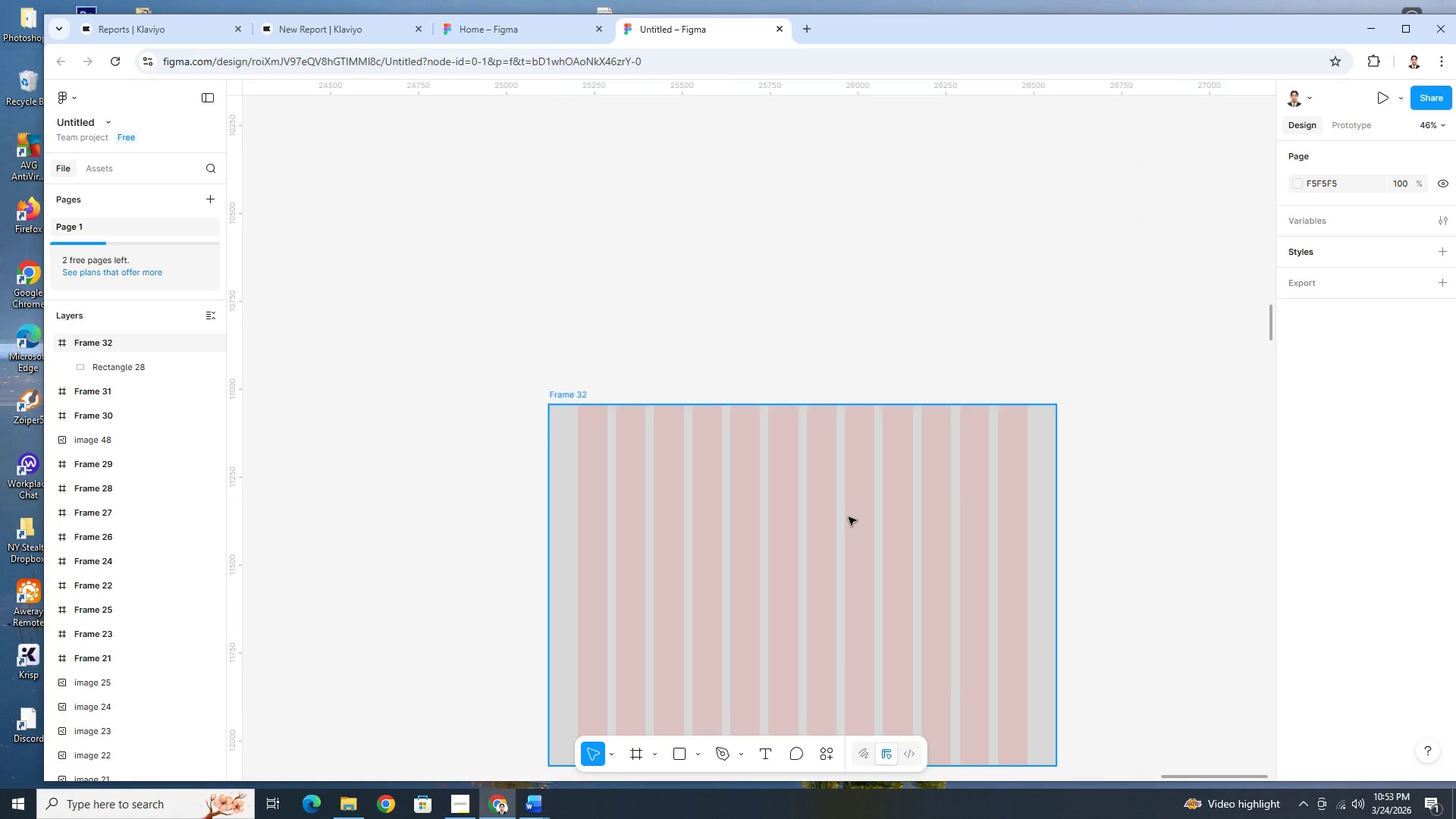 
scroll: coordinate [843, 509], scroll_direction: up, amount: 11.0
 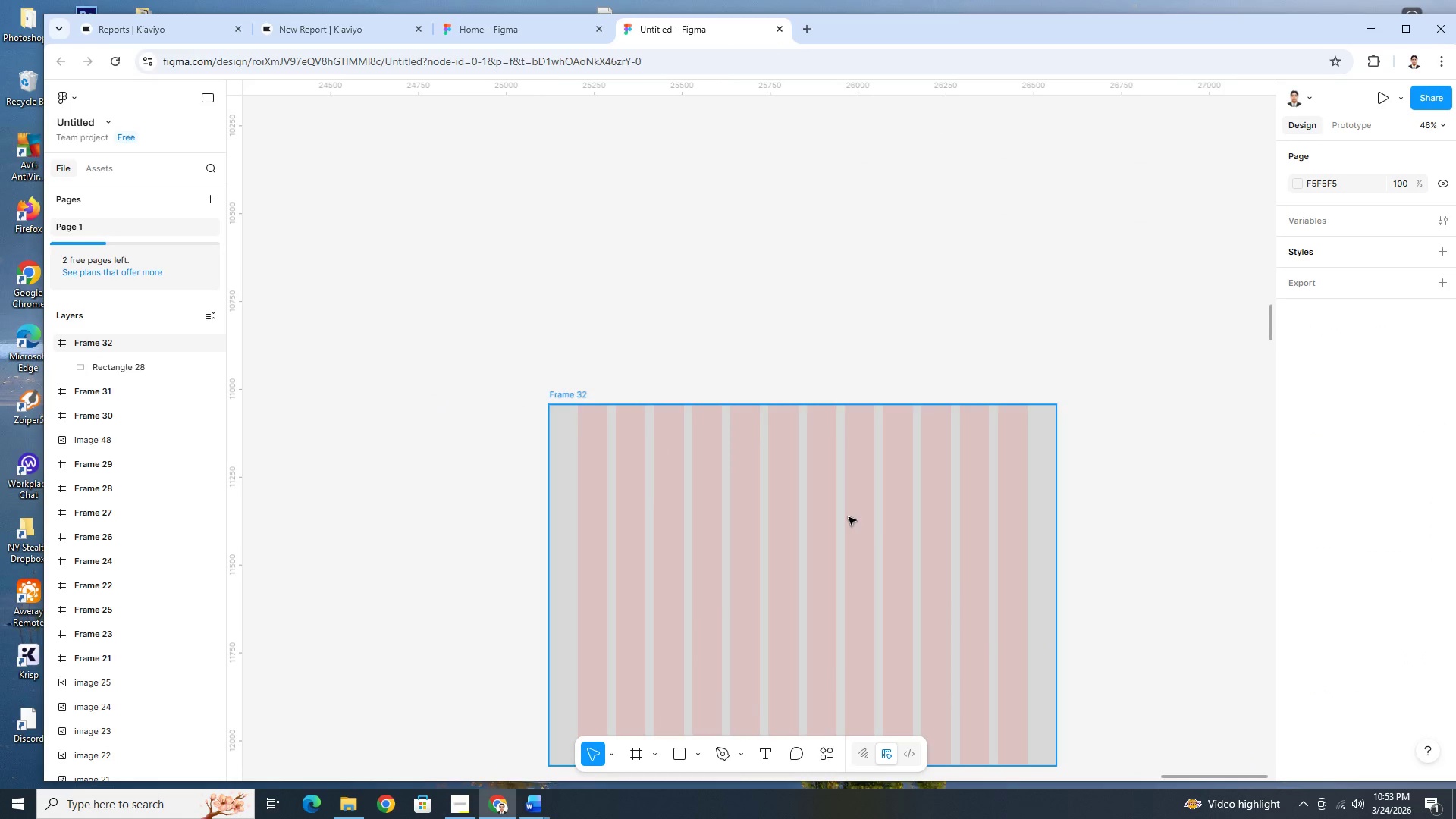 
hold_key(key=ControlLeft, duration=1.42)
scroll: coordinate [950, 362], scroll_direction: down, amount: 11.0
 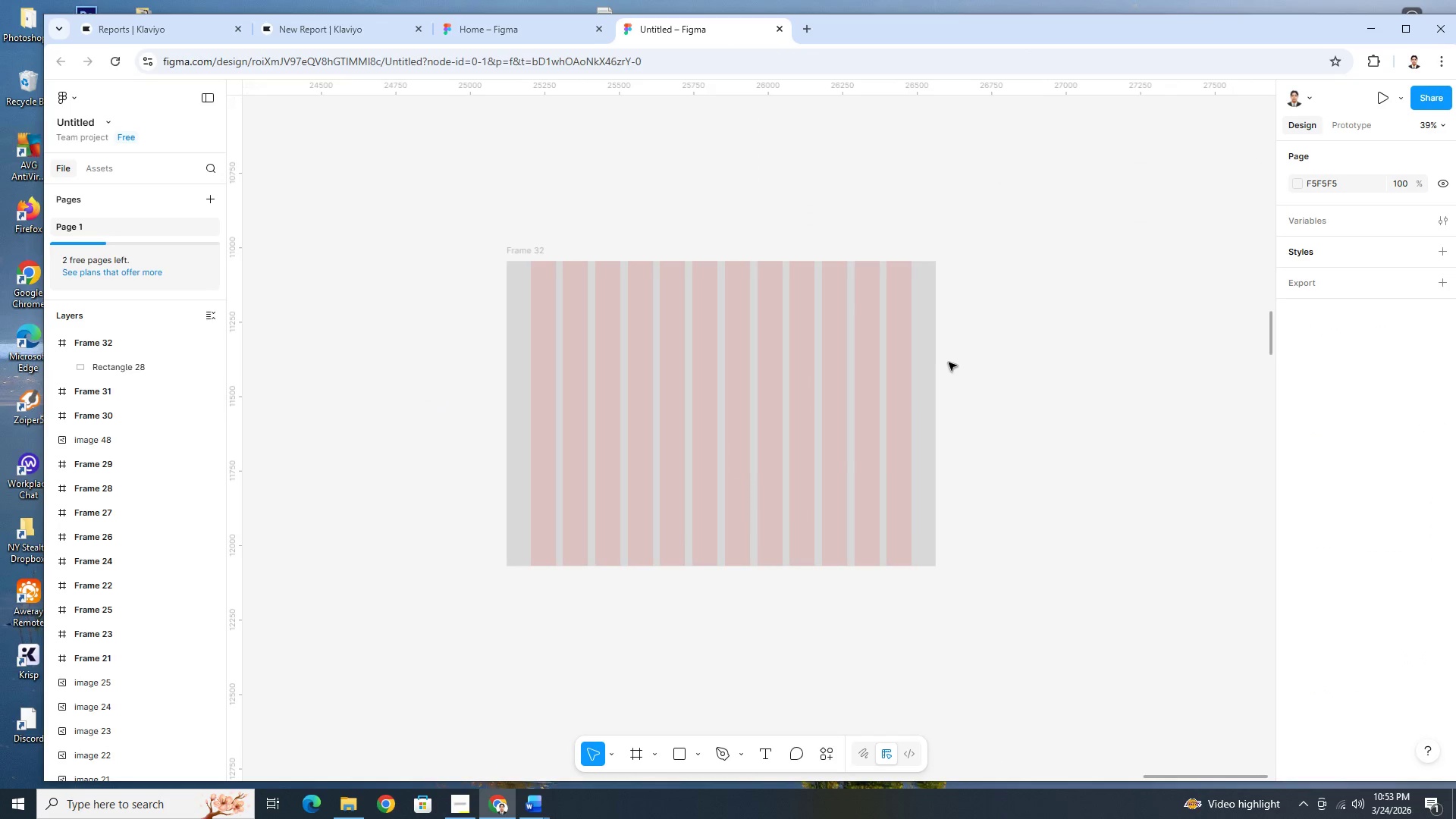 
scroll: coordinate [879, 371], scroll_direction: up, amount: 5.0
 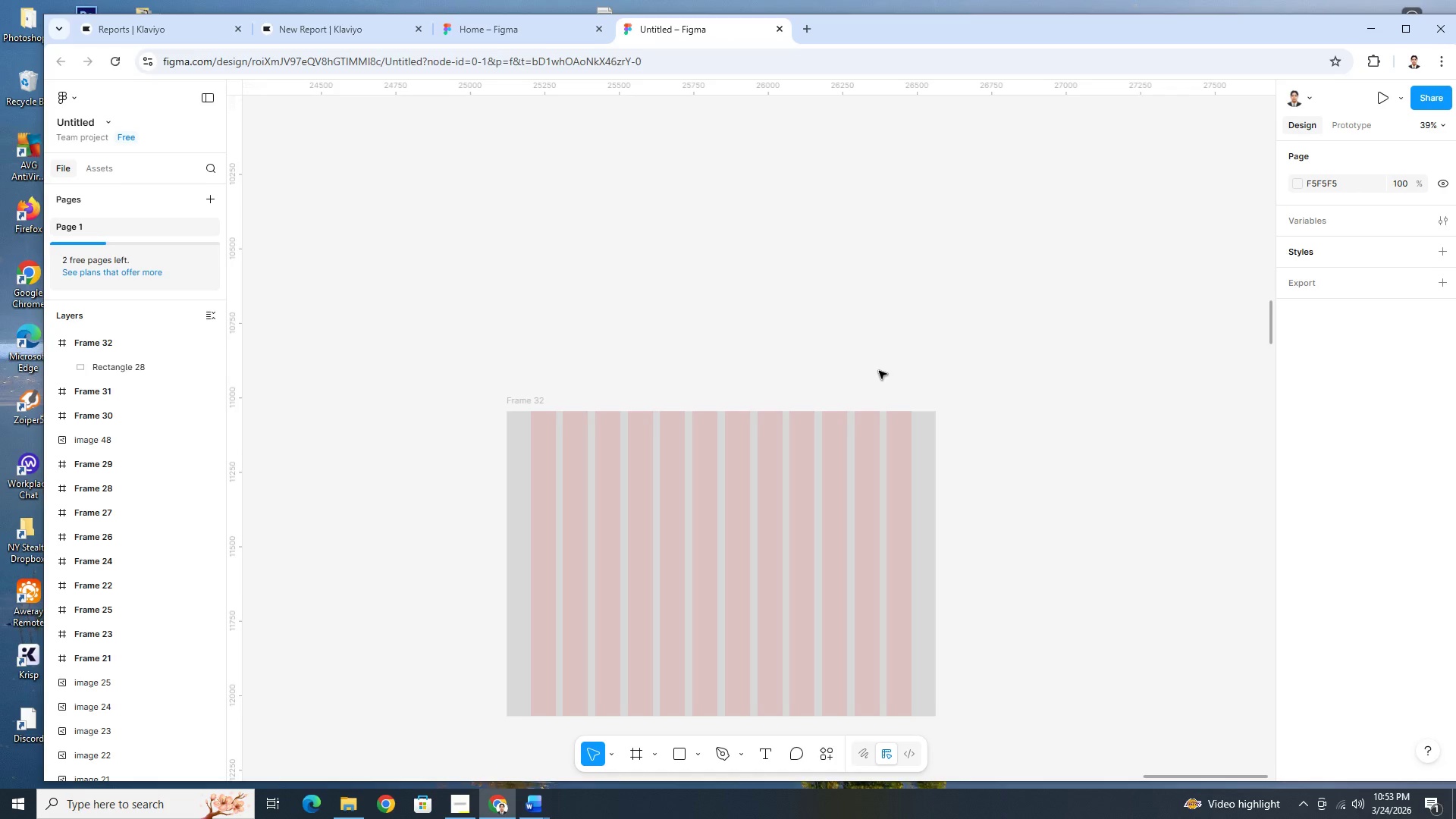 
scroll: coordinate [879, 371], scroll_direction: down, amount: 5.0
 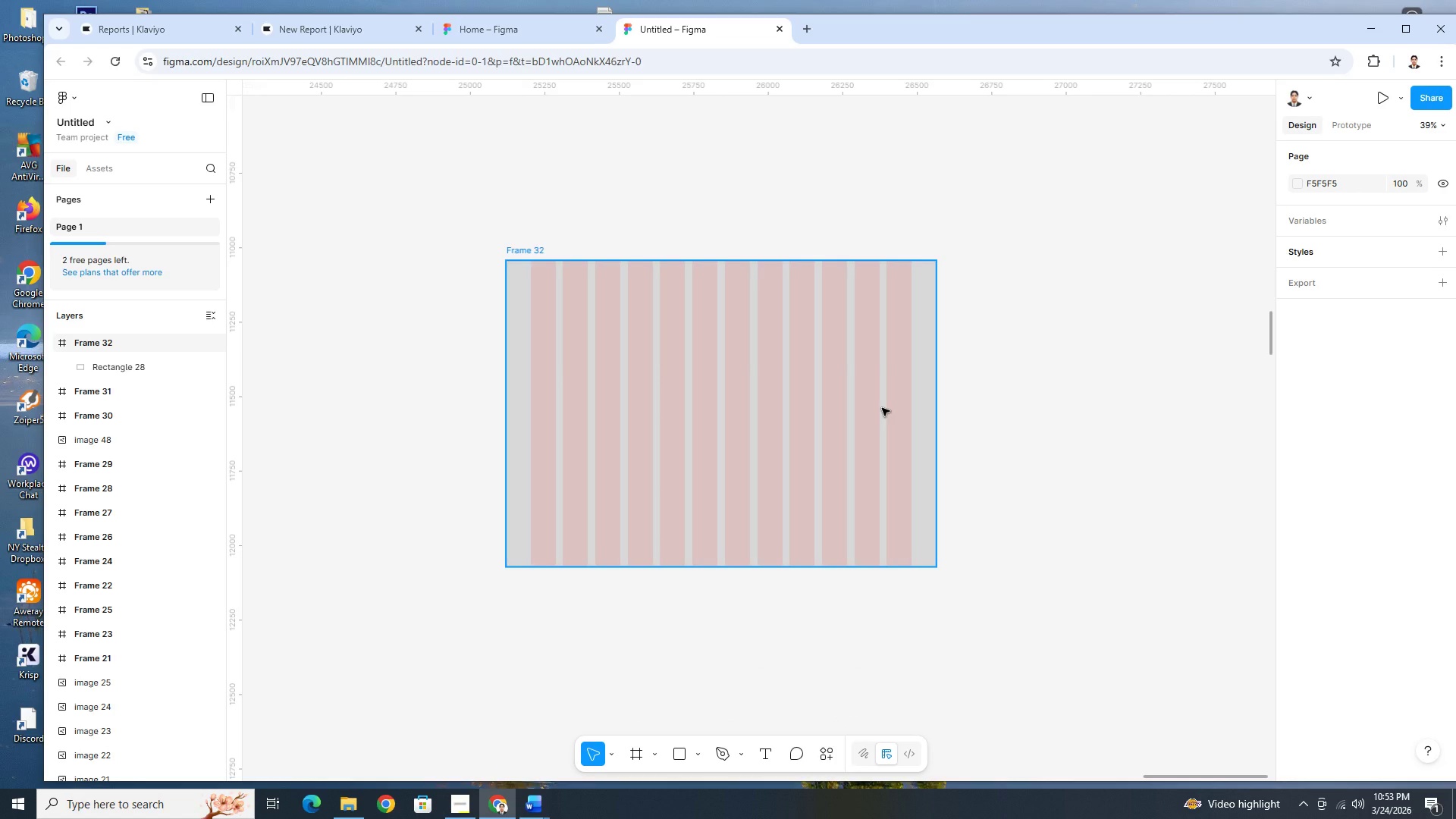 
left_click([882, 408])
 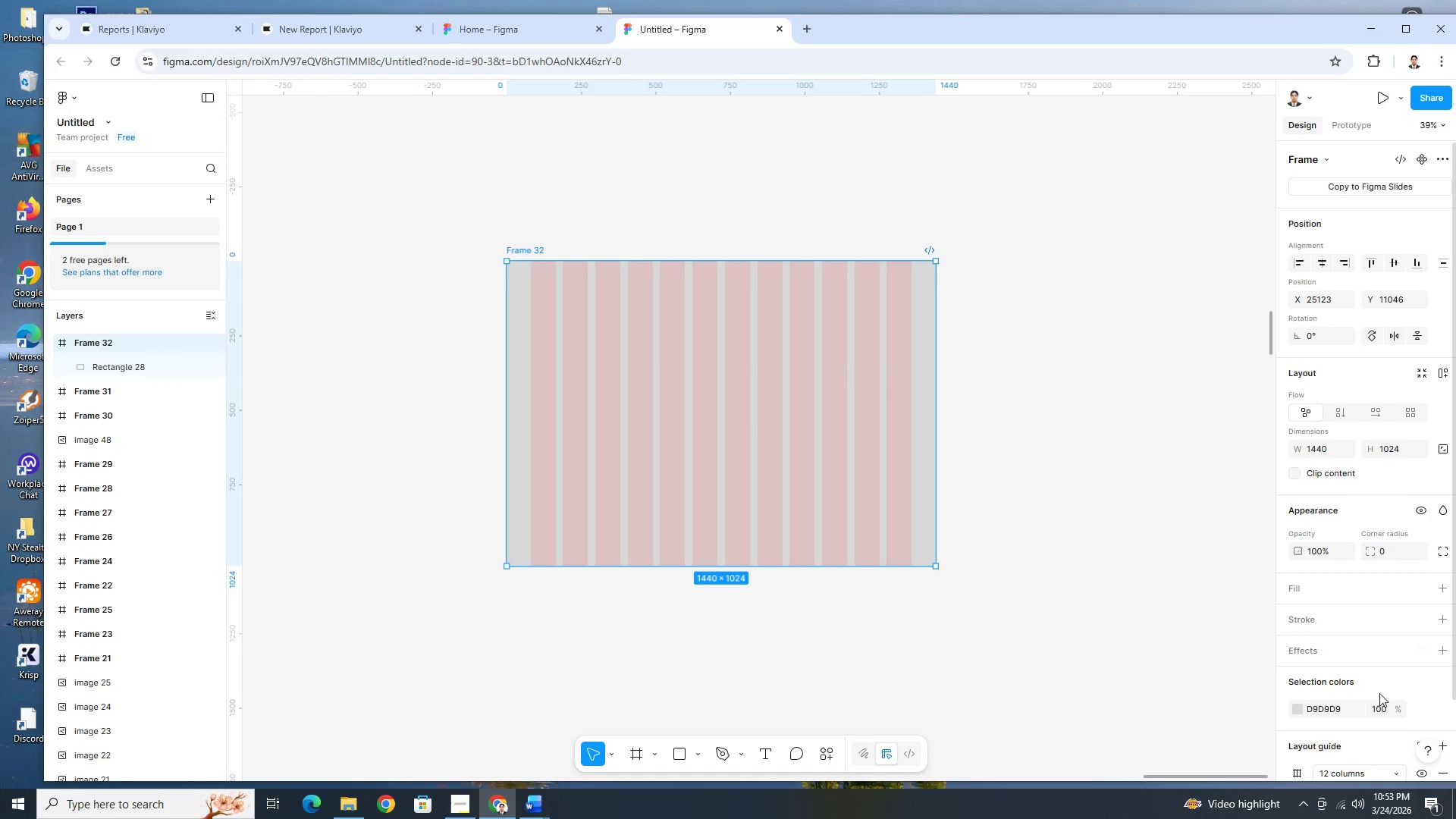 
scroll: coordinate [1372, 706], scroll_direction: down, amount: 2.0
 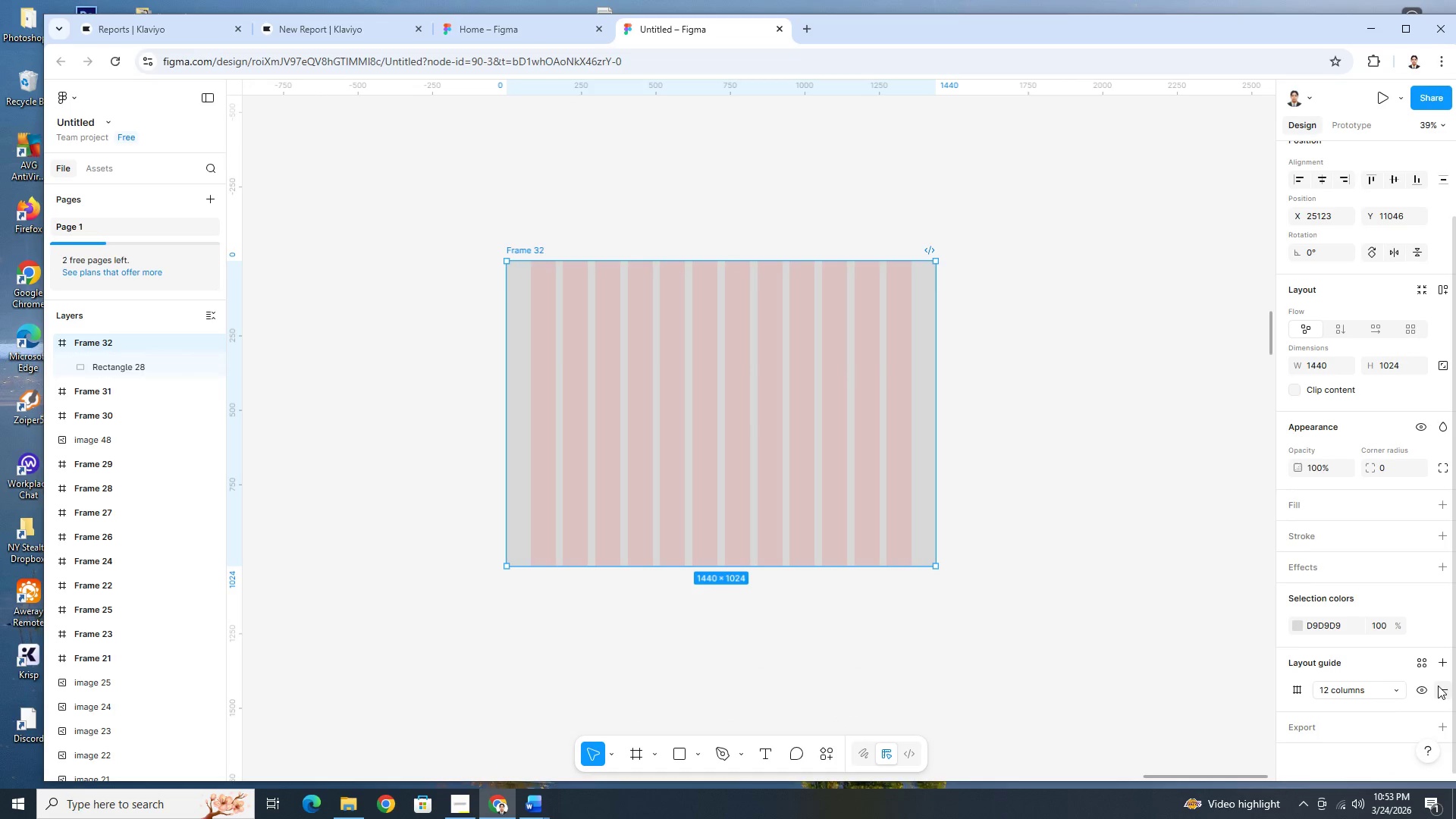 
left_click([1438, 686])
 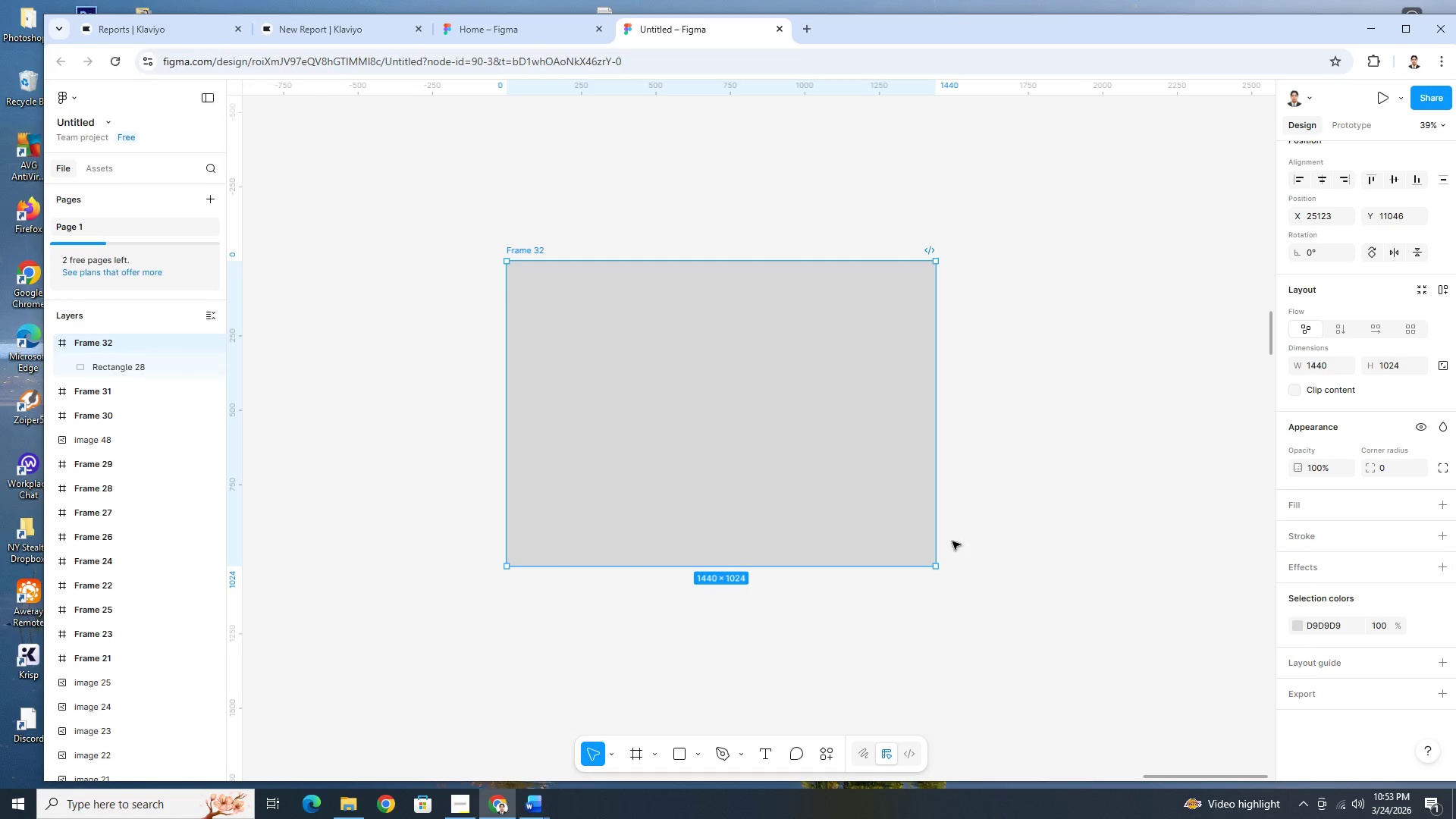 
left_click([738, 425])
 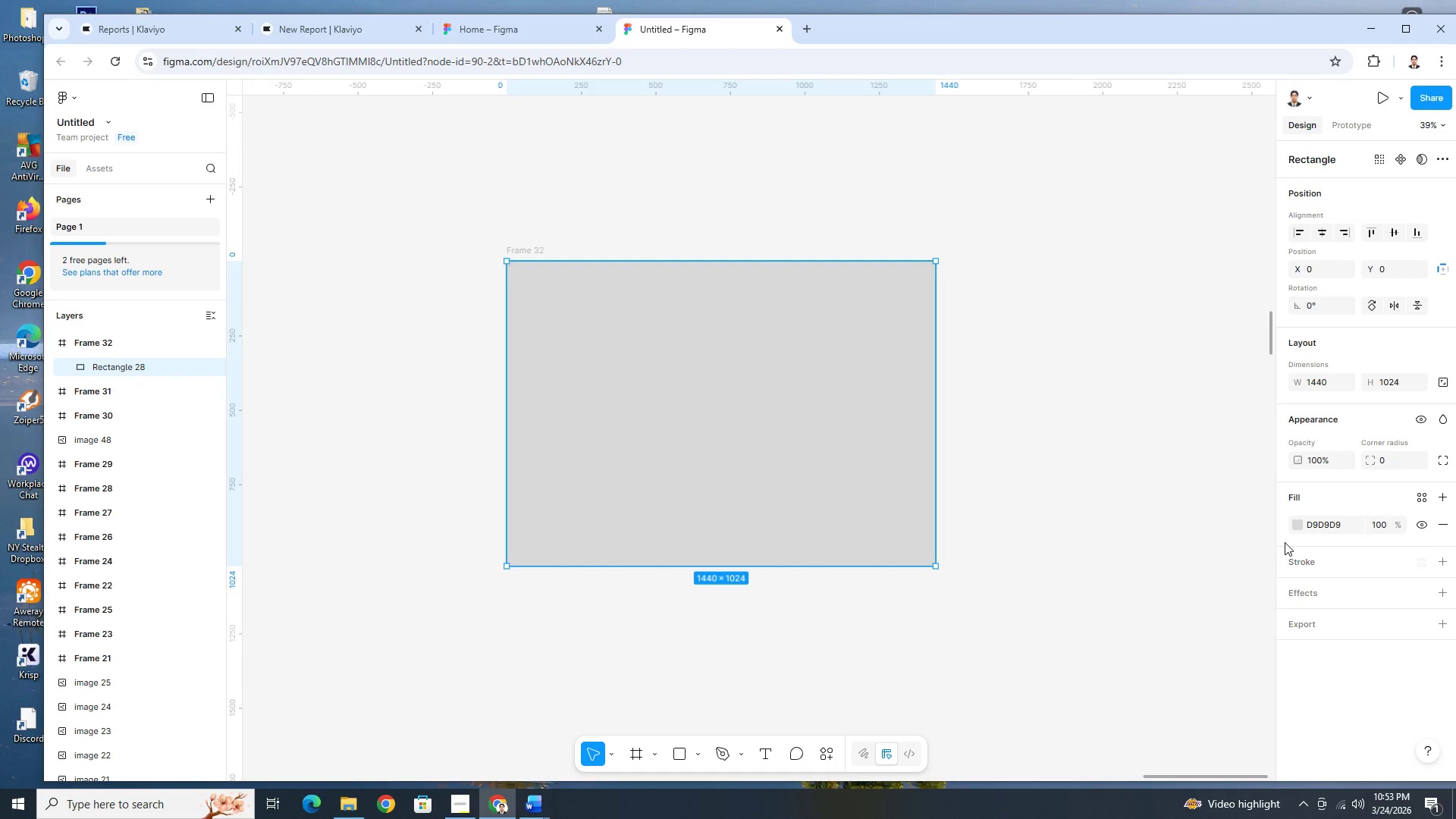 
left_click([1296, 531])
 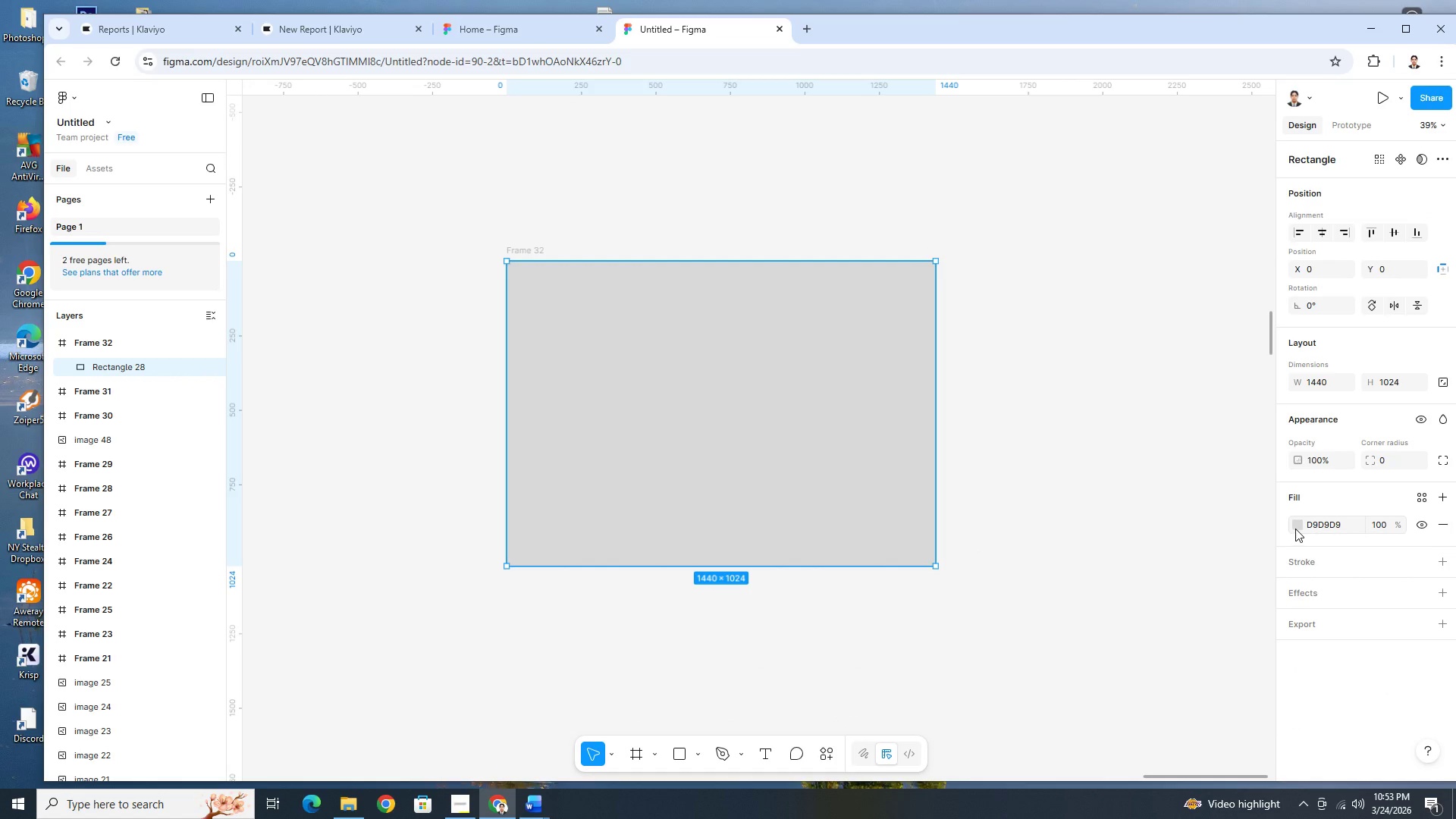 
left_click([1295, 529])
 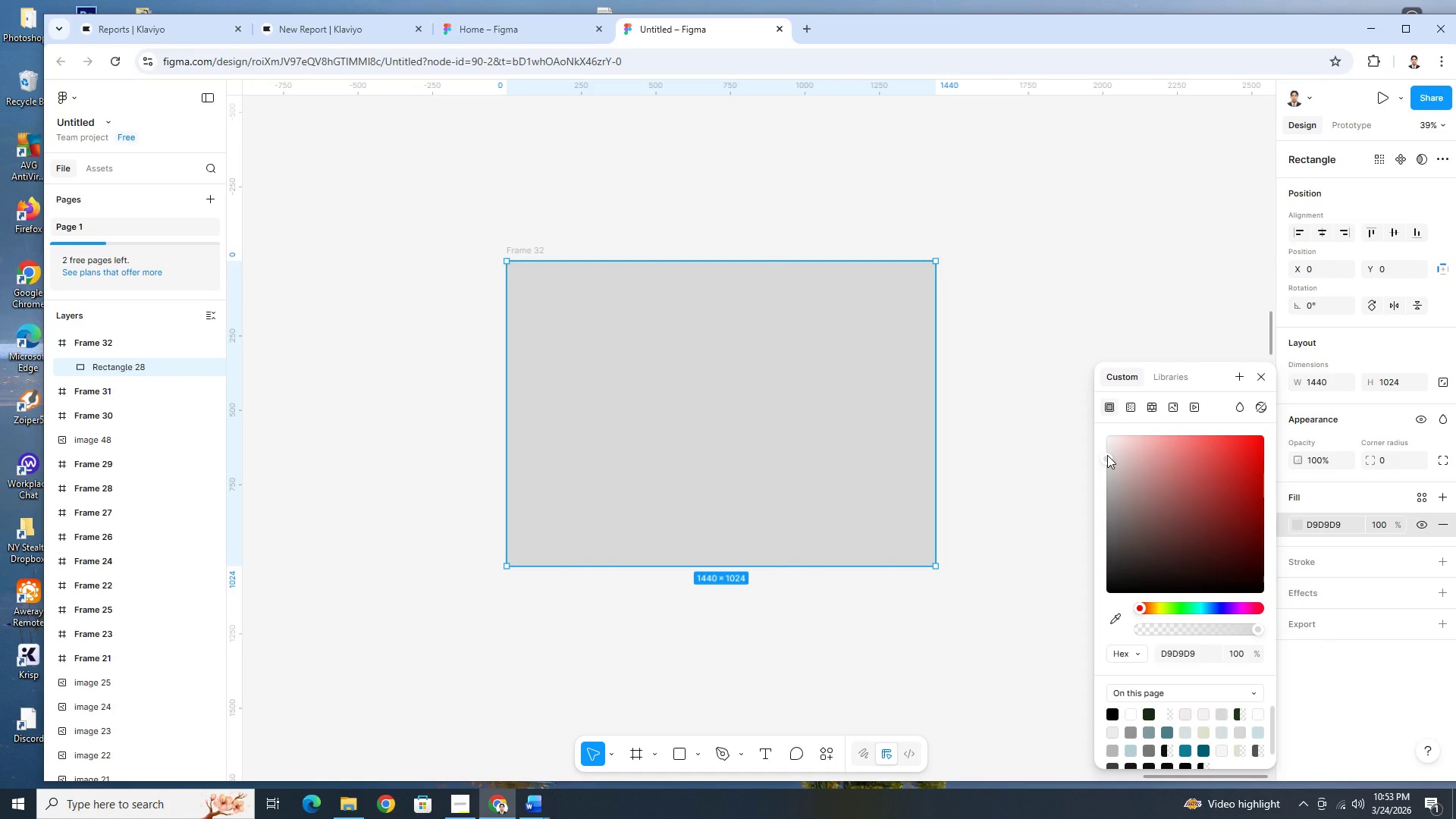 
left_click_drag(start_coordinate=[1107, 455], to_coordinate=[1090, 434])
 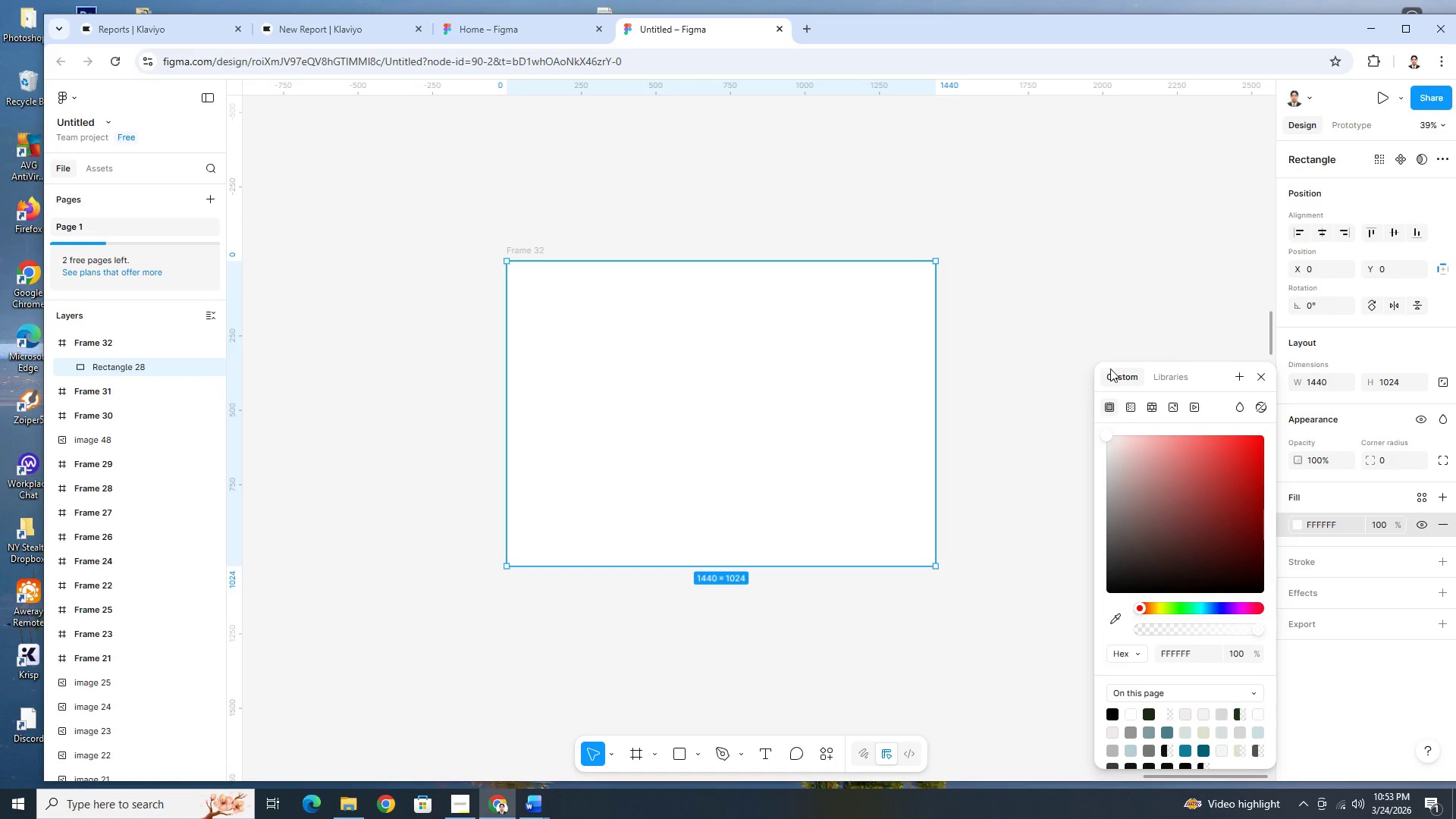 
left_click([1175, 660])
 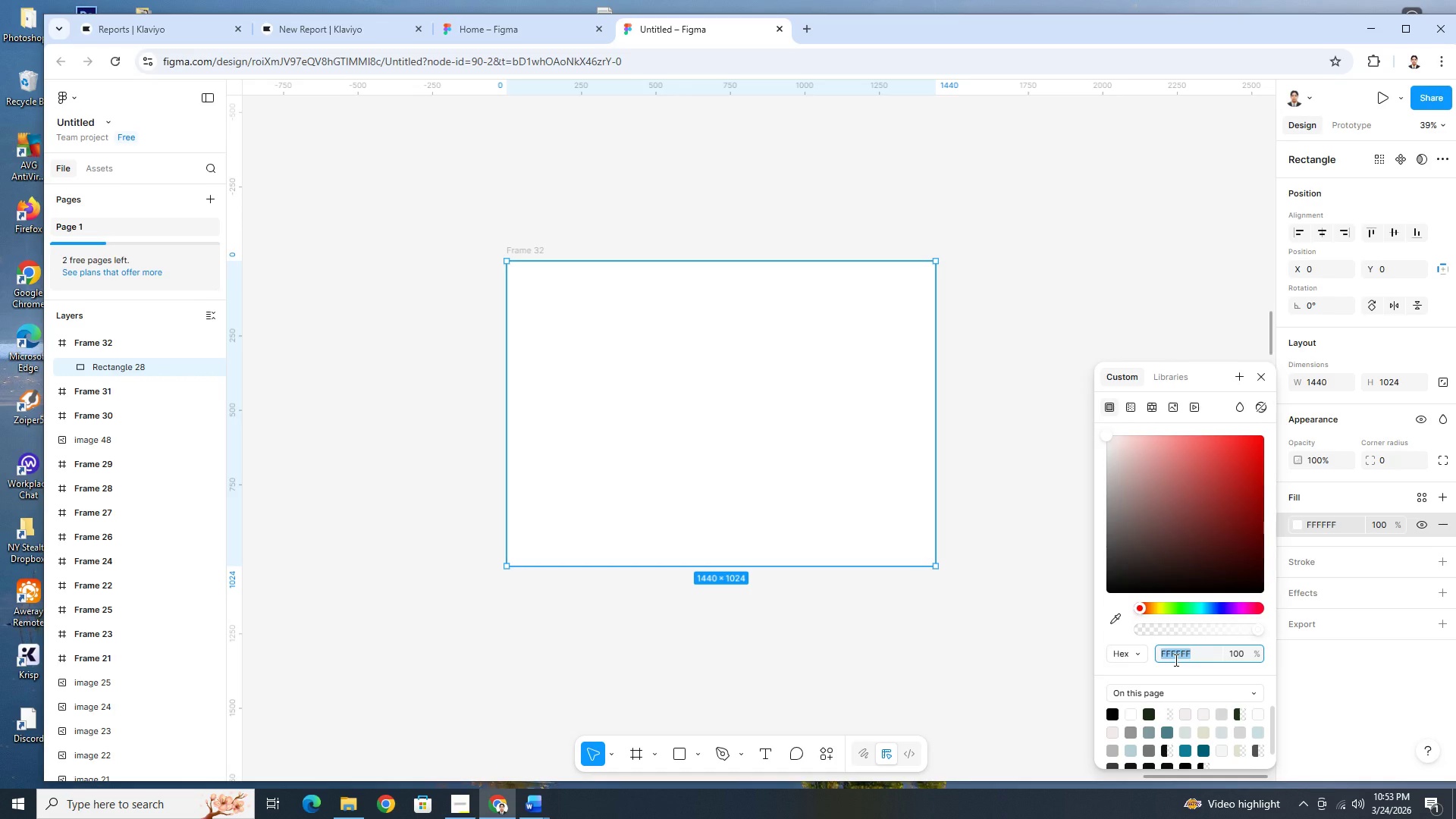 
wait(6.89)
 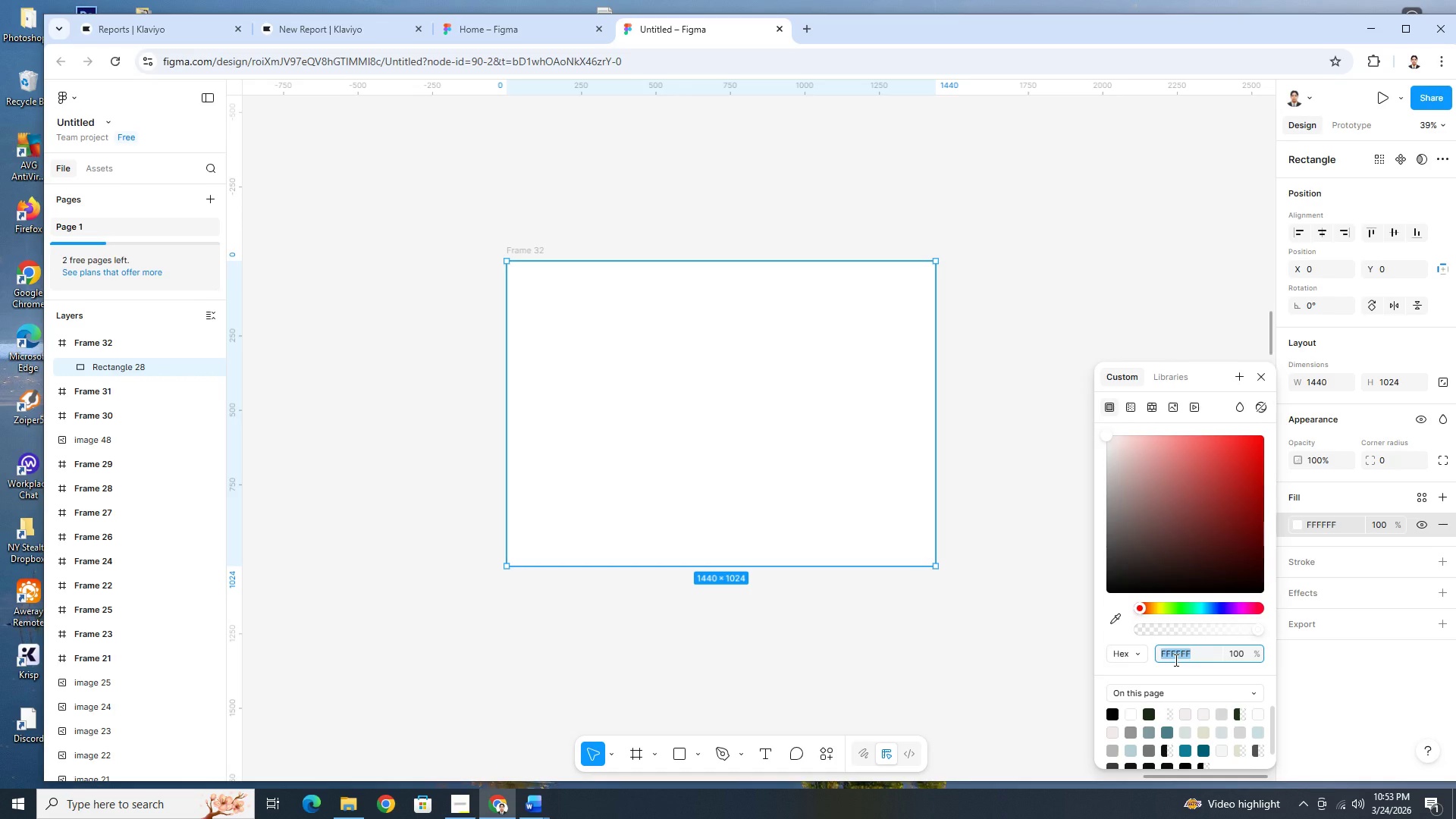 
type(f7f5f2)
 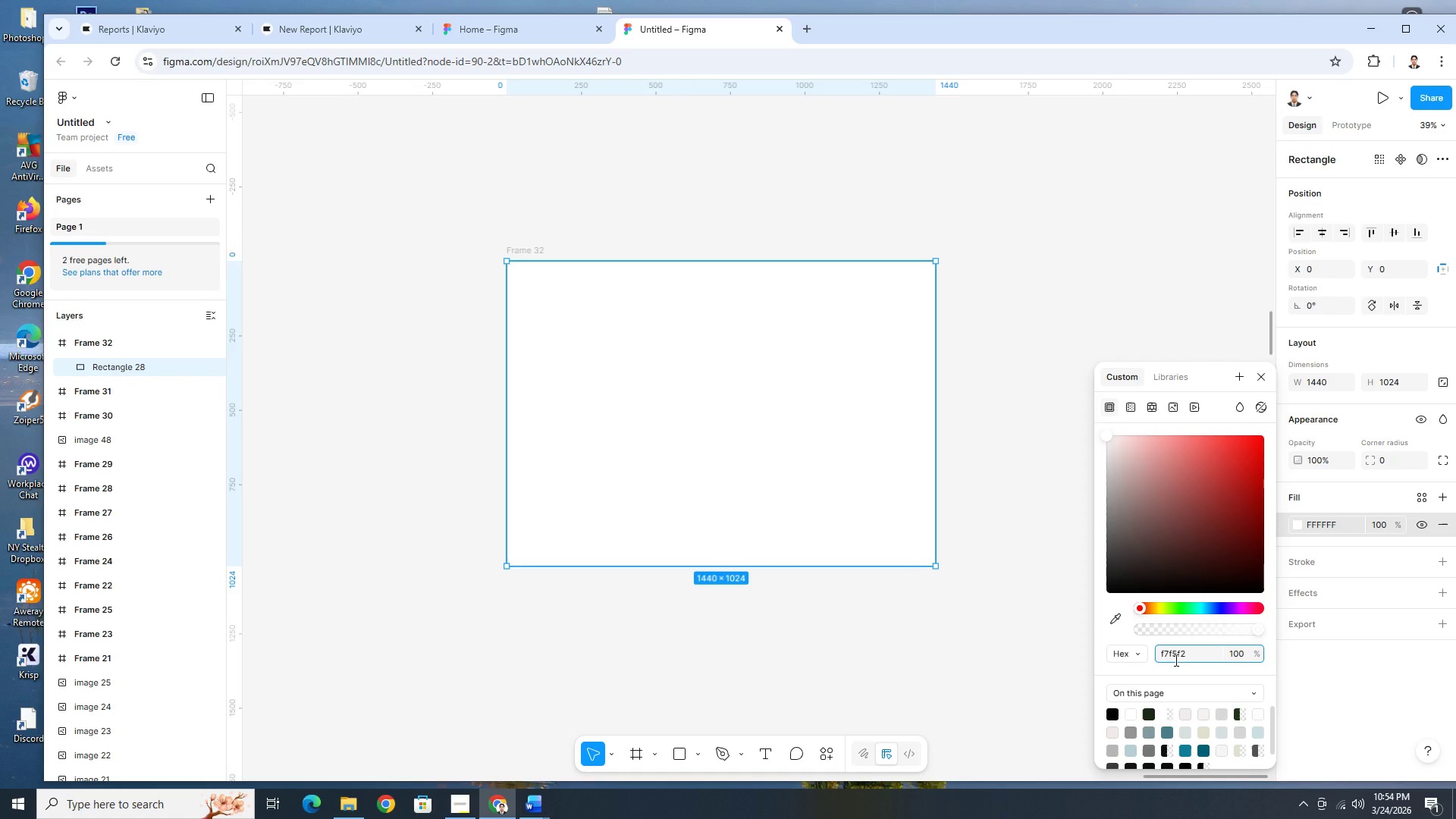 
key(Enter)
 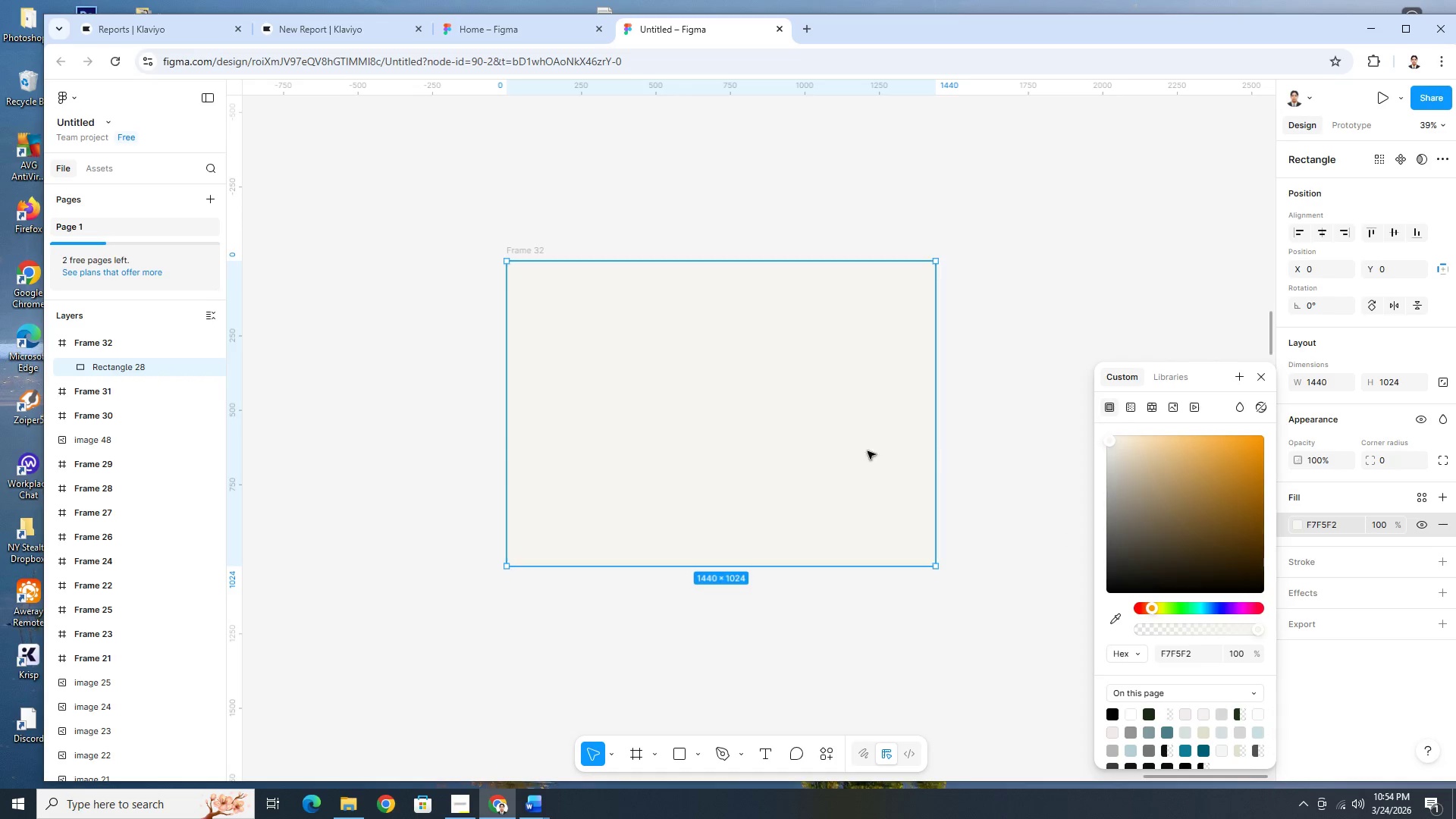 
left_click([774, 390])
 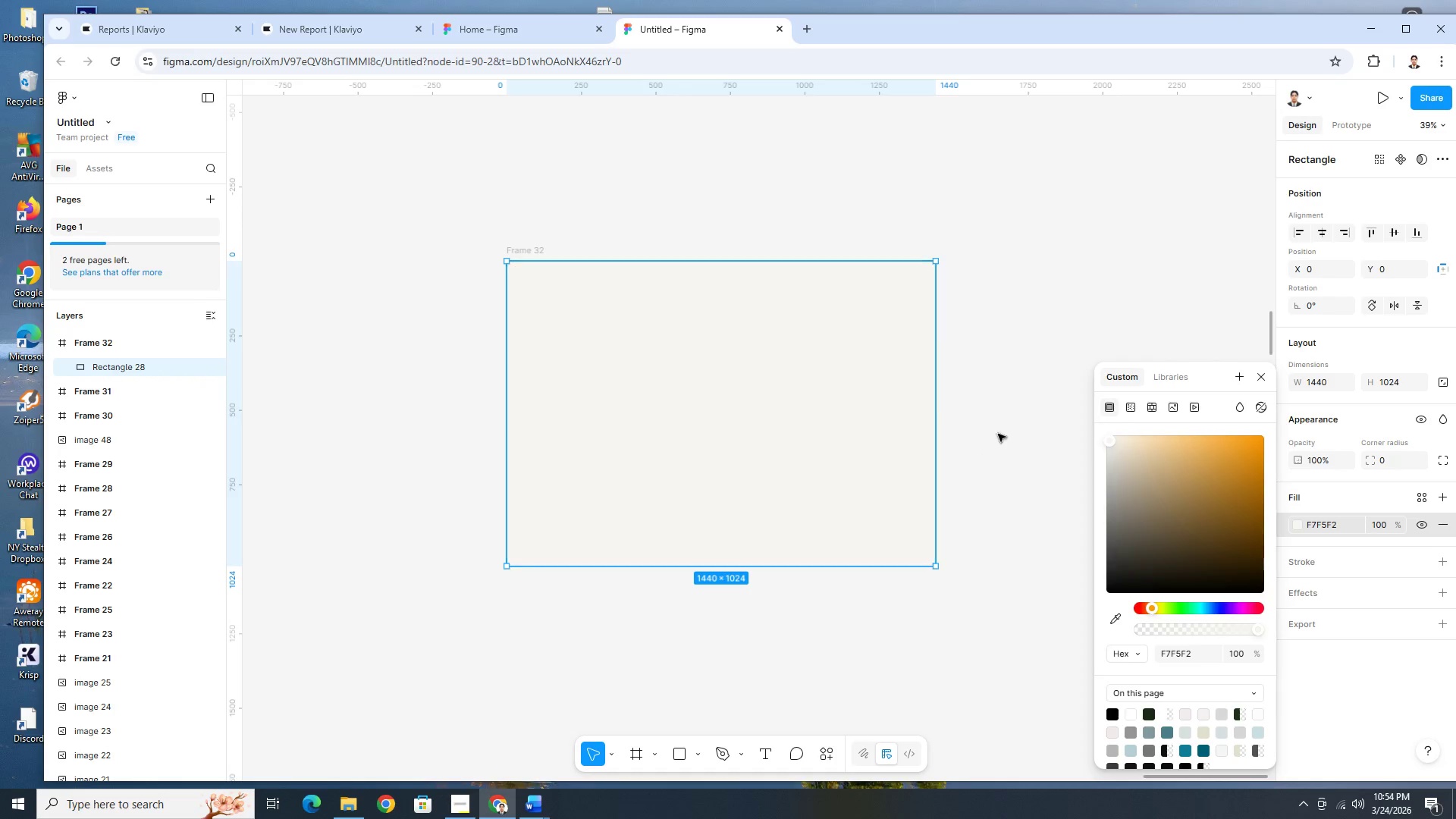 
left_click([999, 409])
 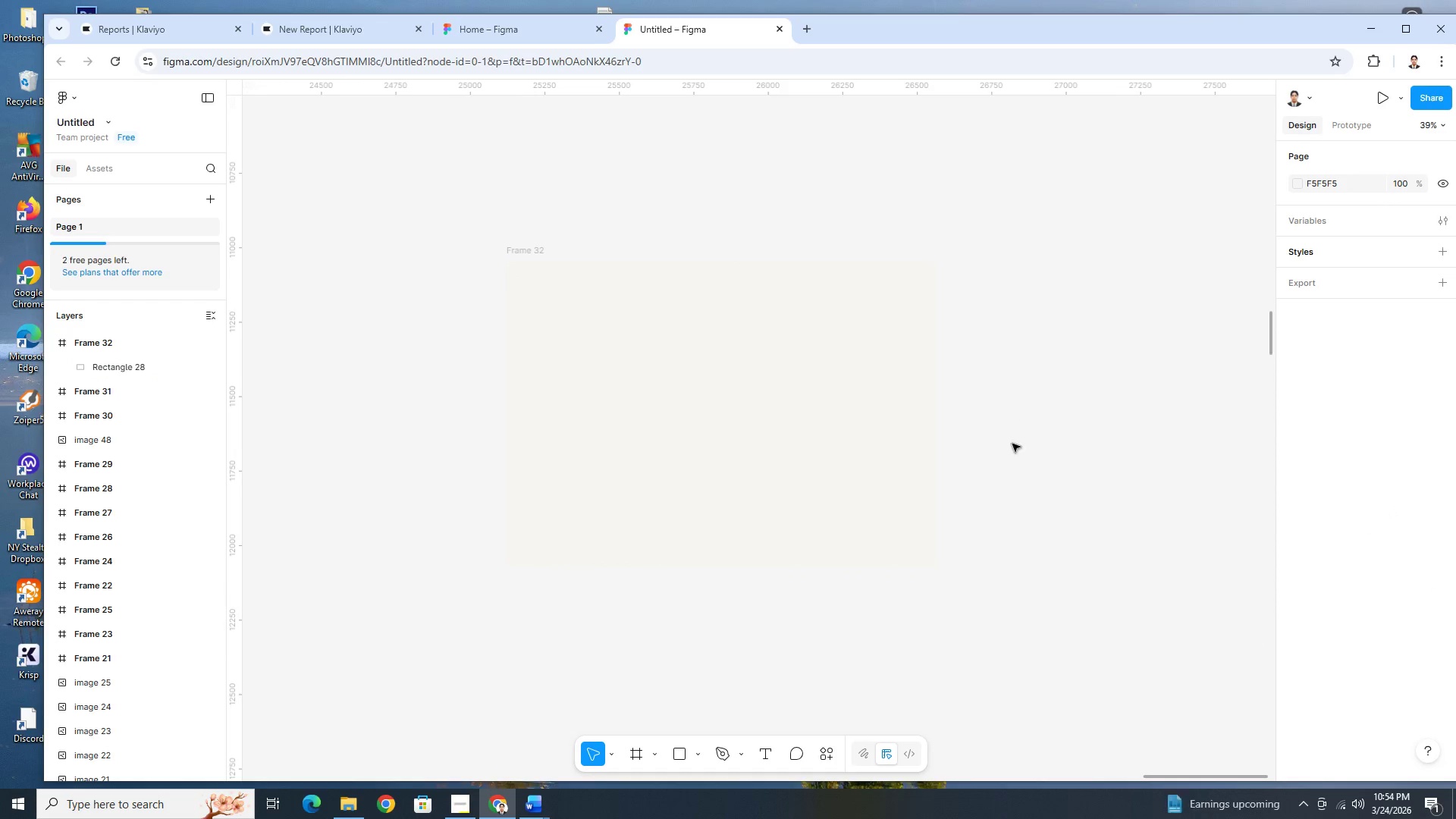 
hold_key(key=ControlLeft, duration=1.52)
 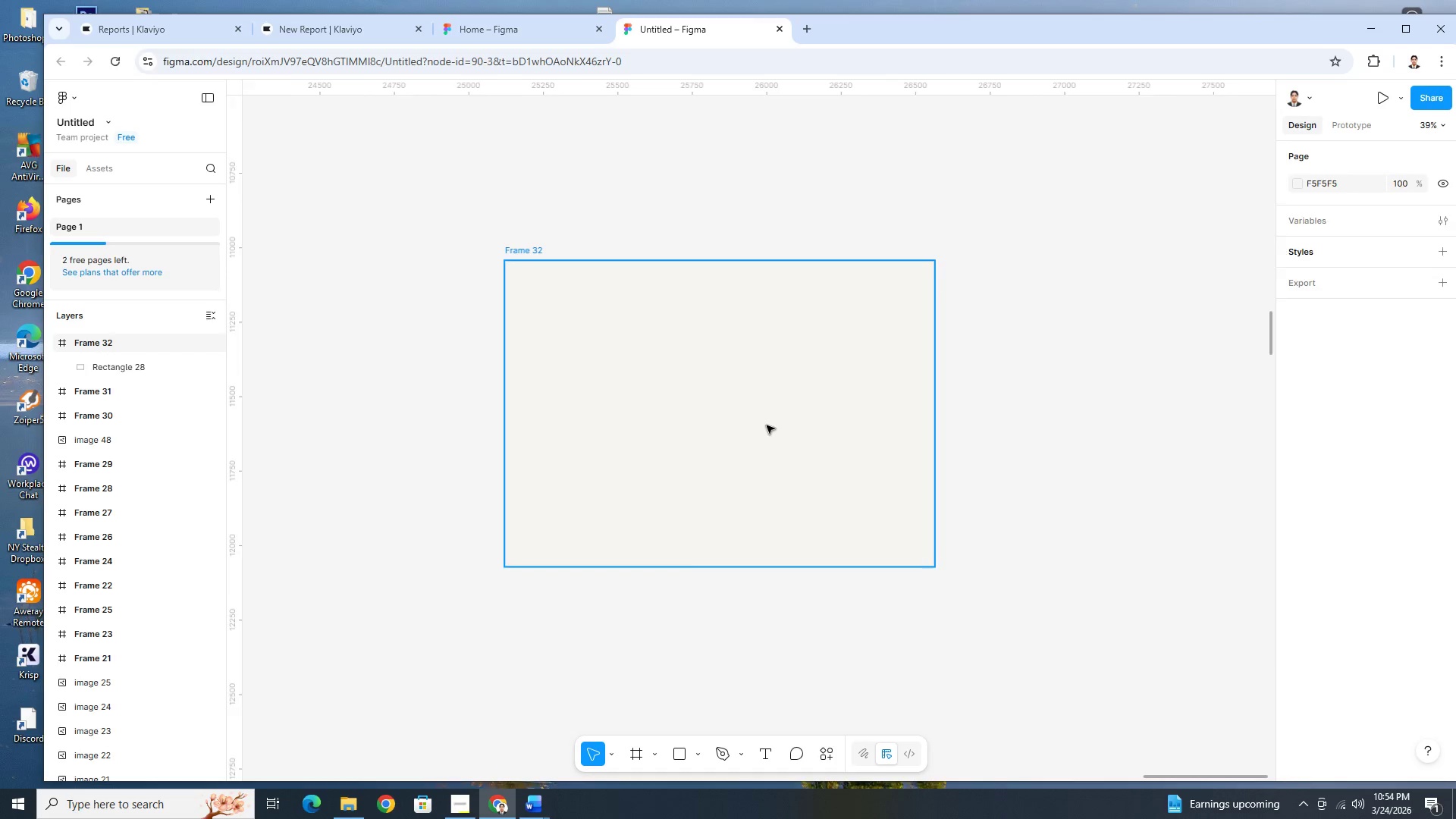 
key(Control+ControlLeft)
 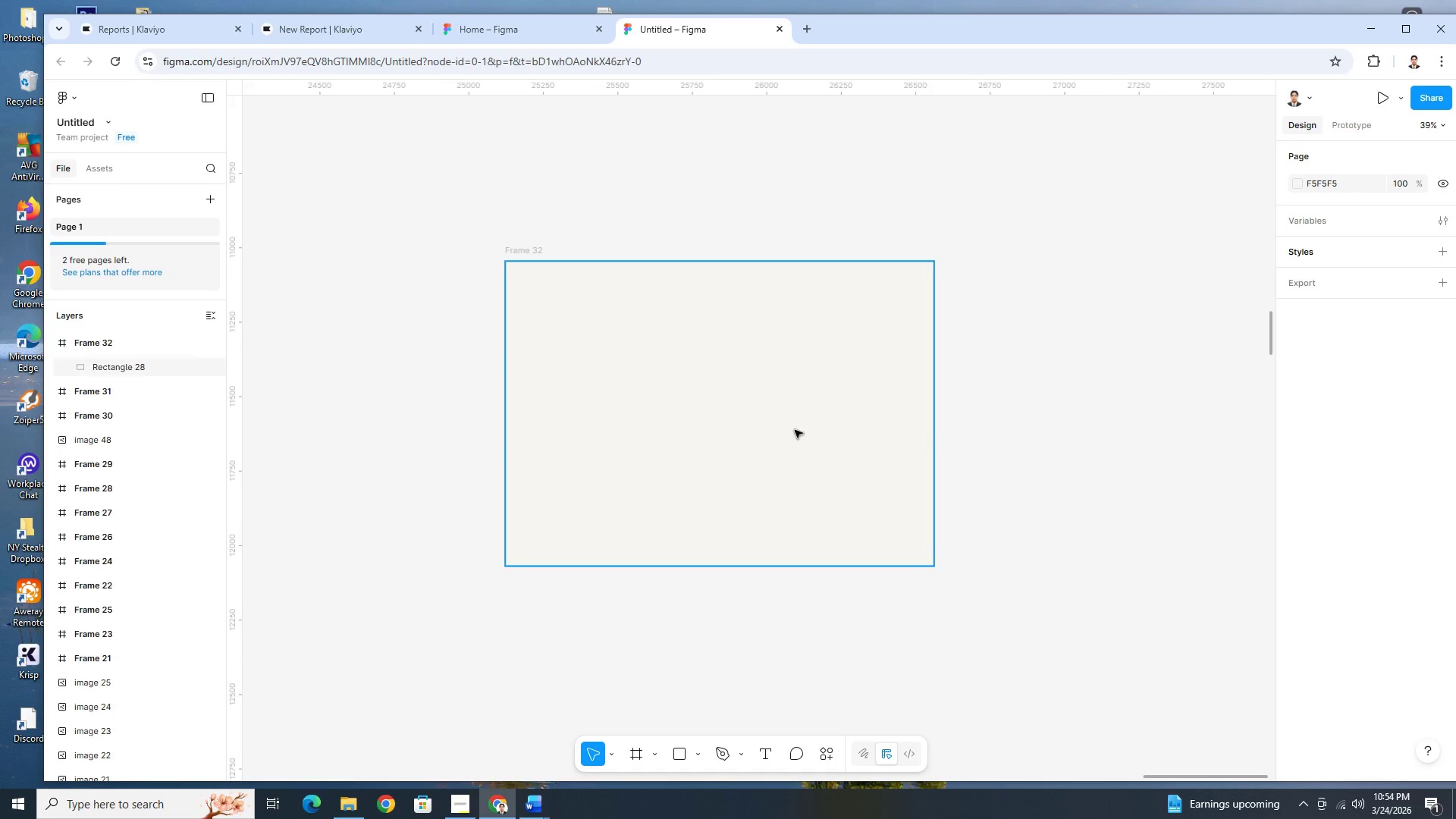 
key(Control+ControlLeft)
 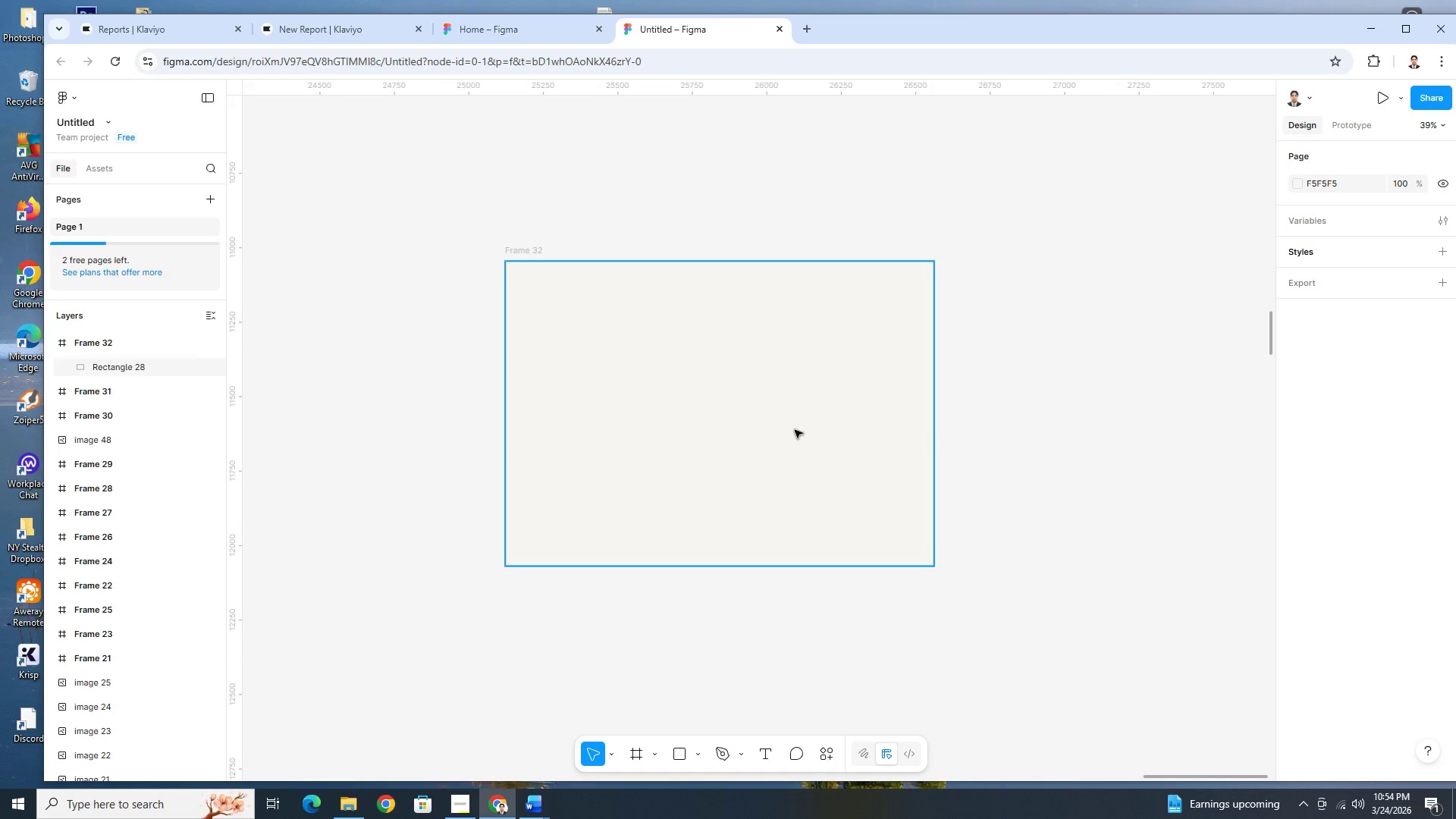 
scroll: coordinate [1021, 493], scroll_direction: none, amount: 0.0
 